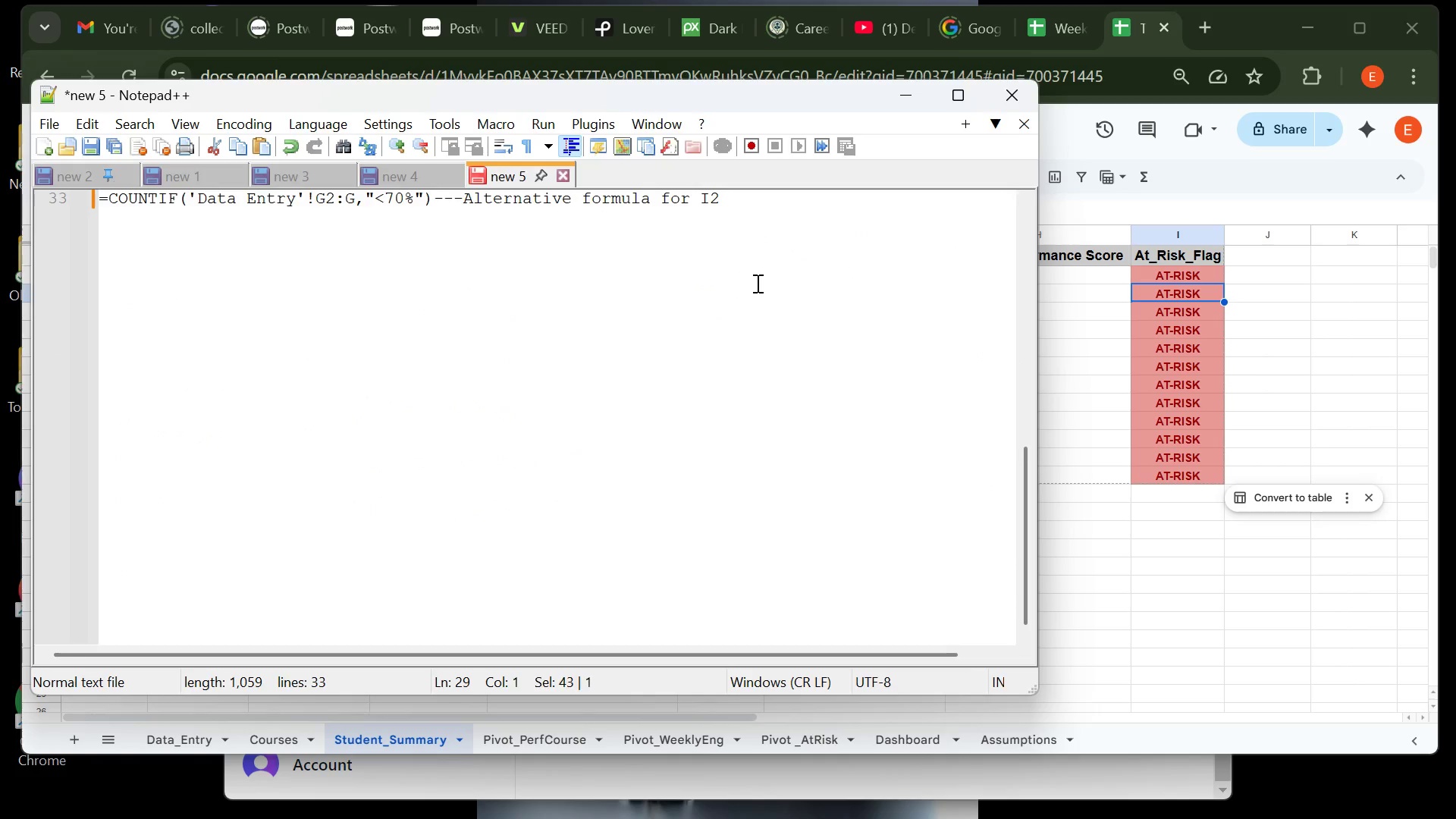 
left_click([756, 283])
 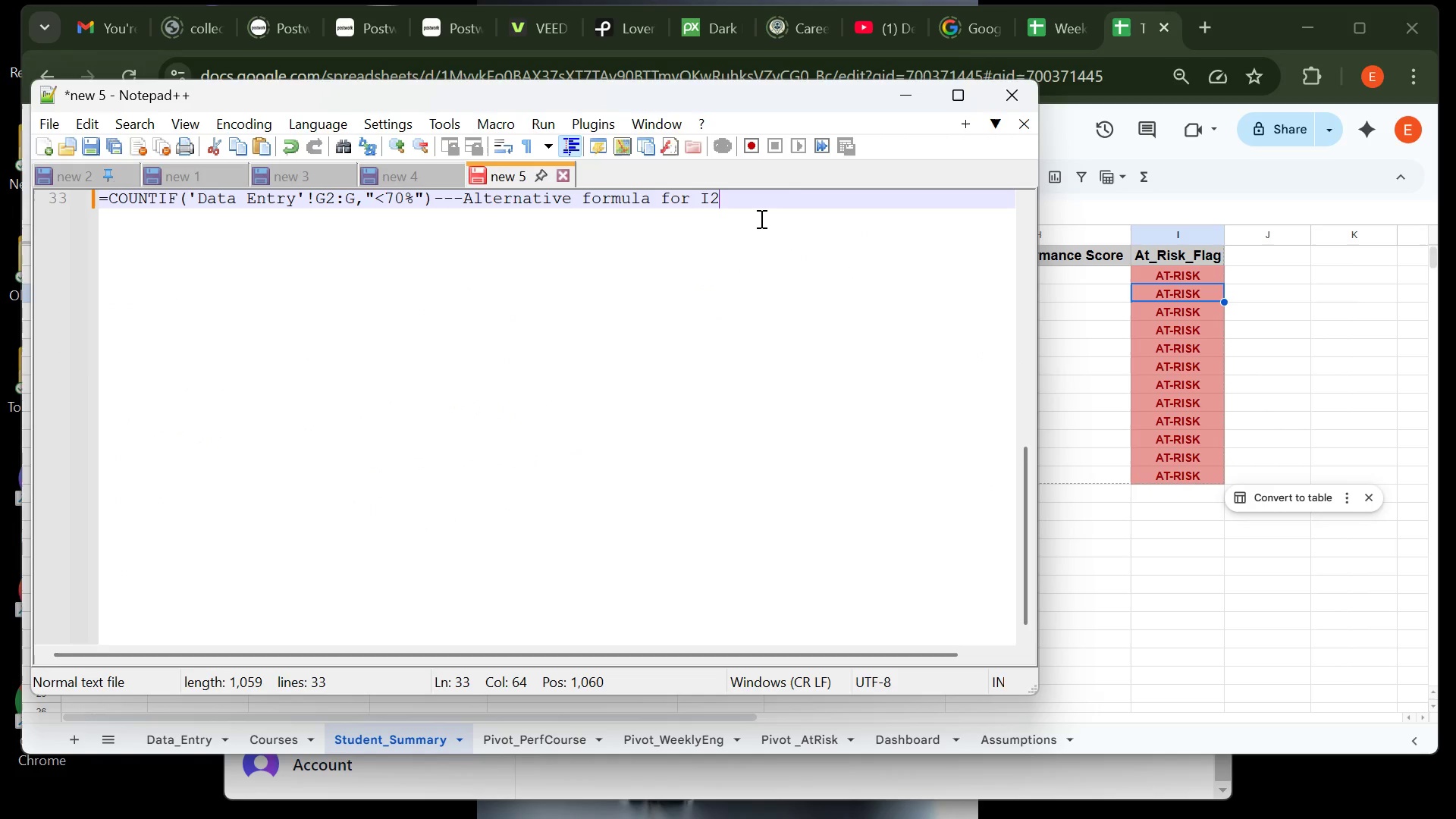 
key(Enter)
 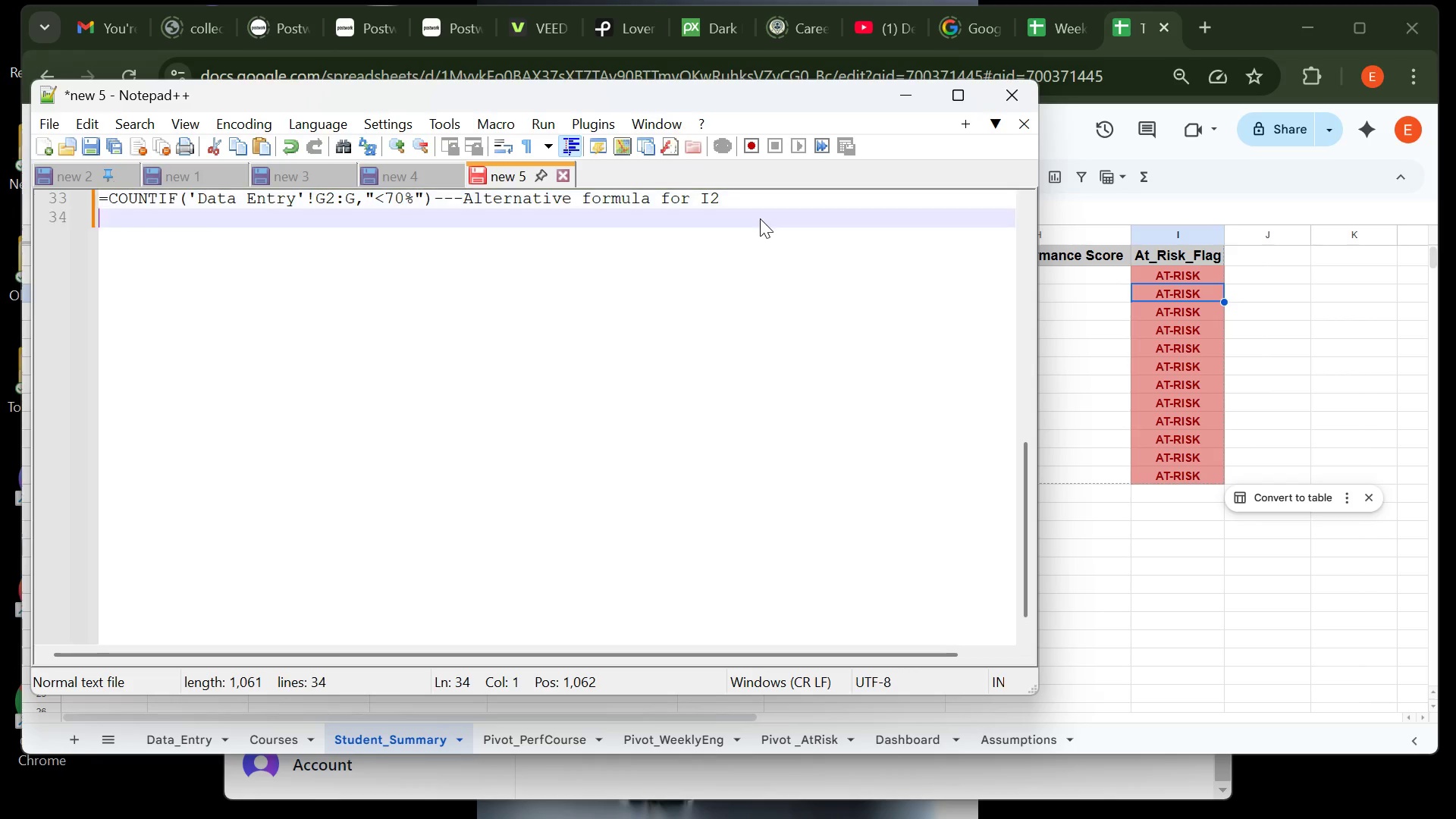 
key(Enter)
 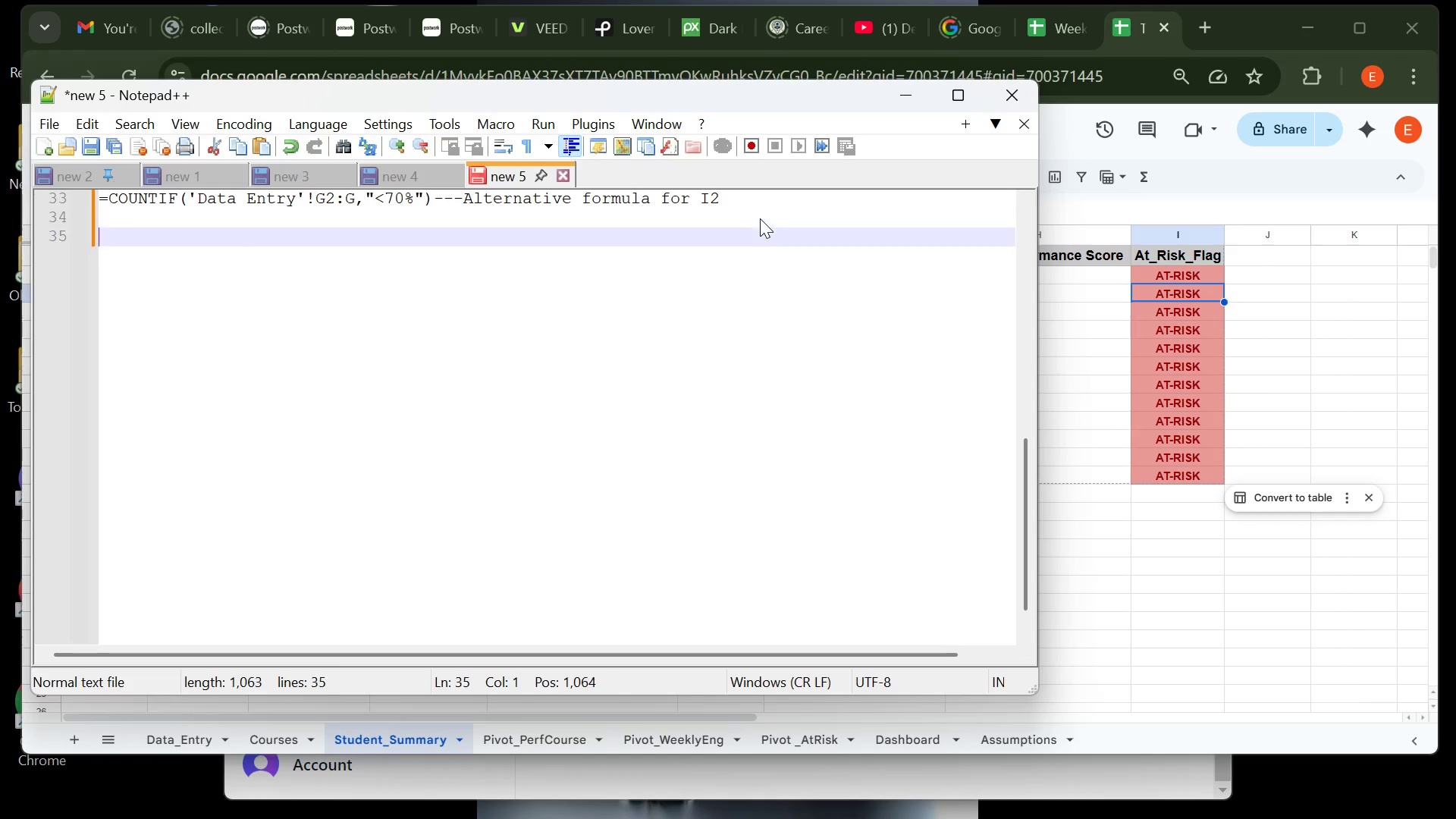 
key(Enter)
 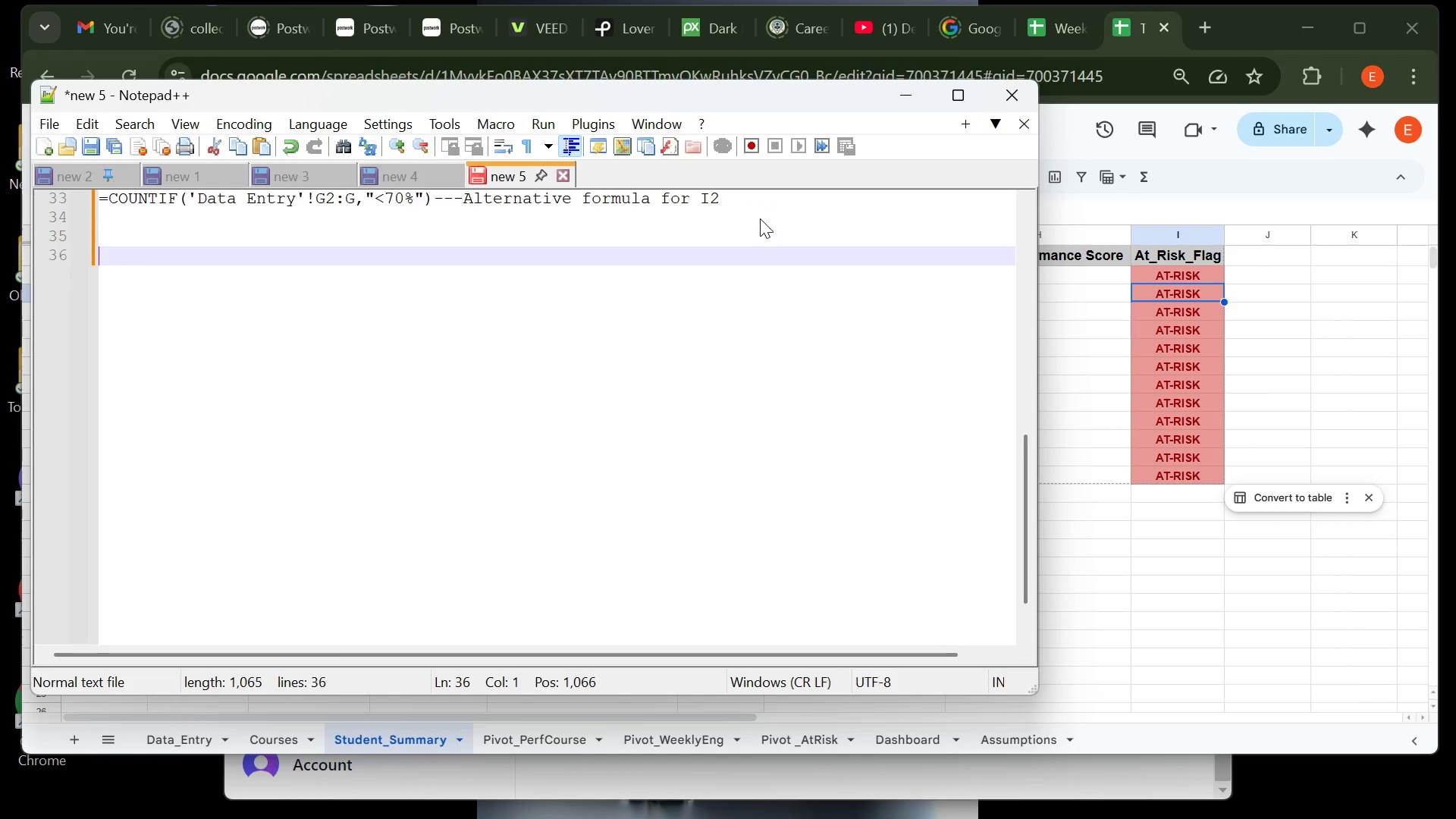 
key(Enter)
 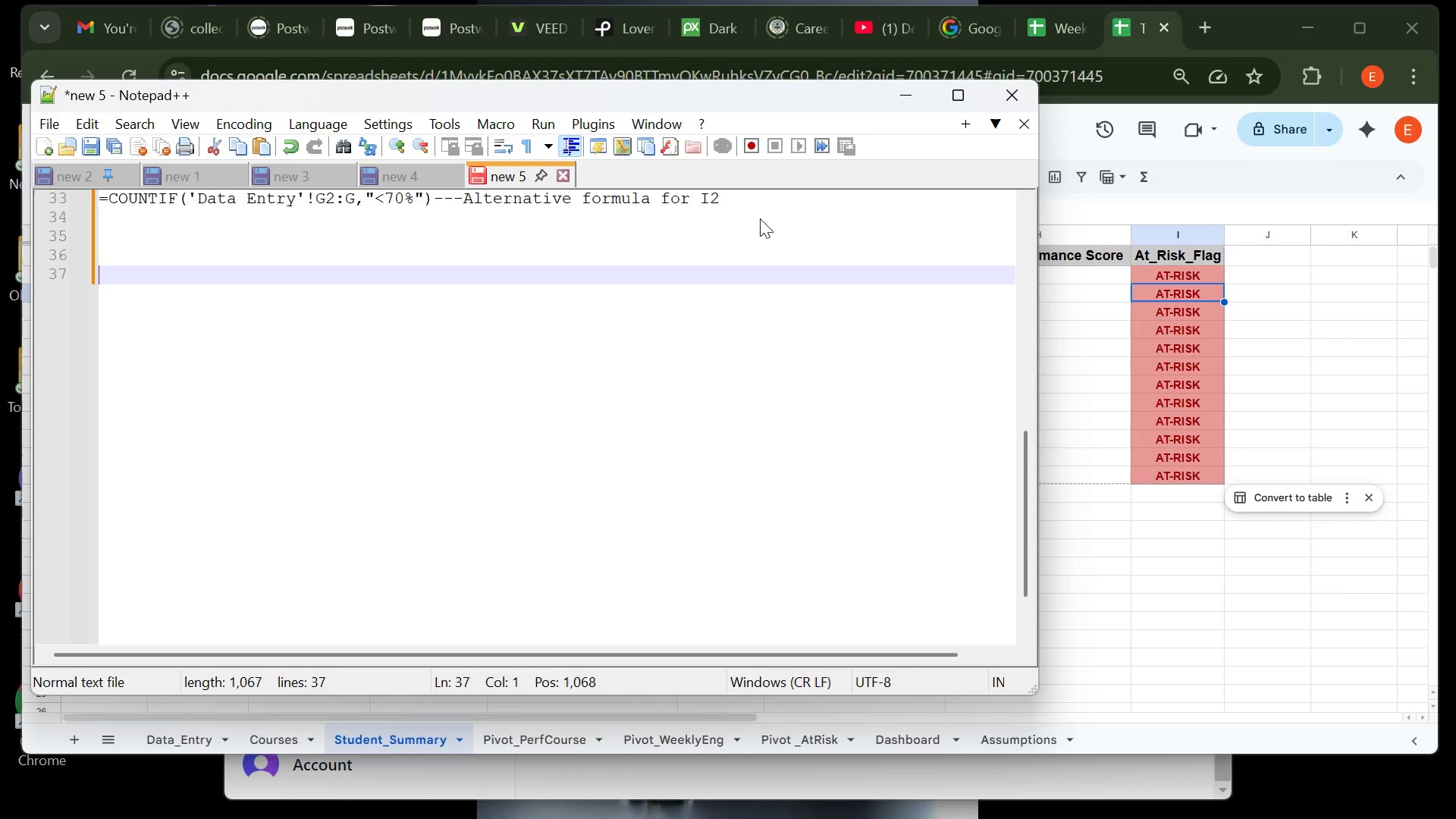 
key(Control+ControlLeft)
 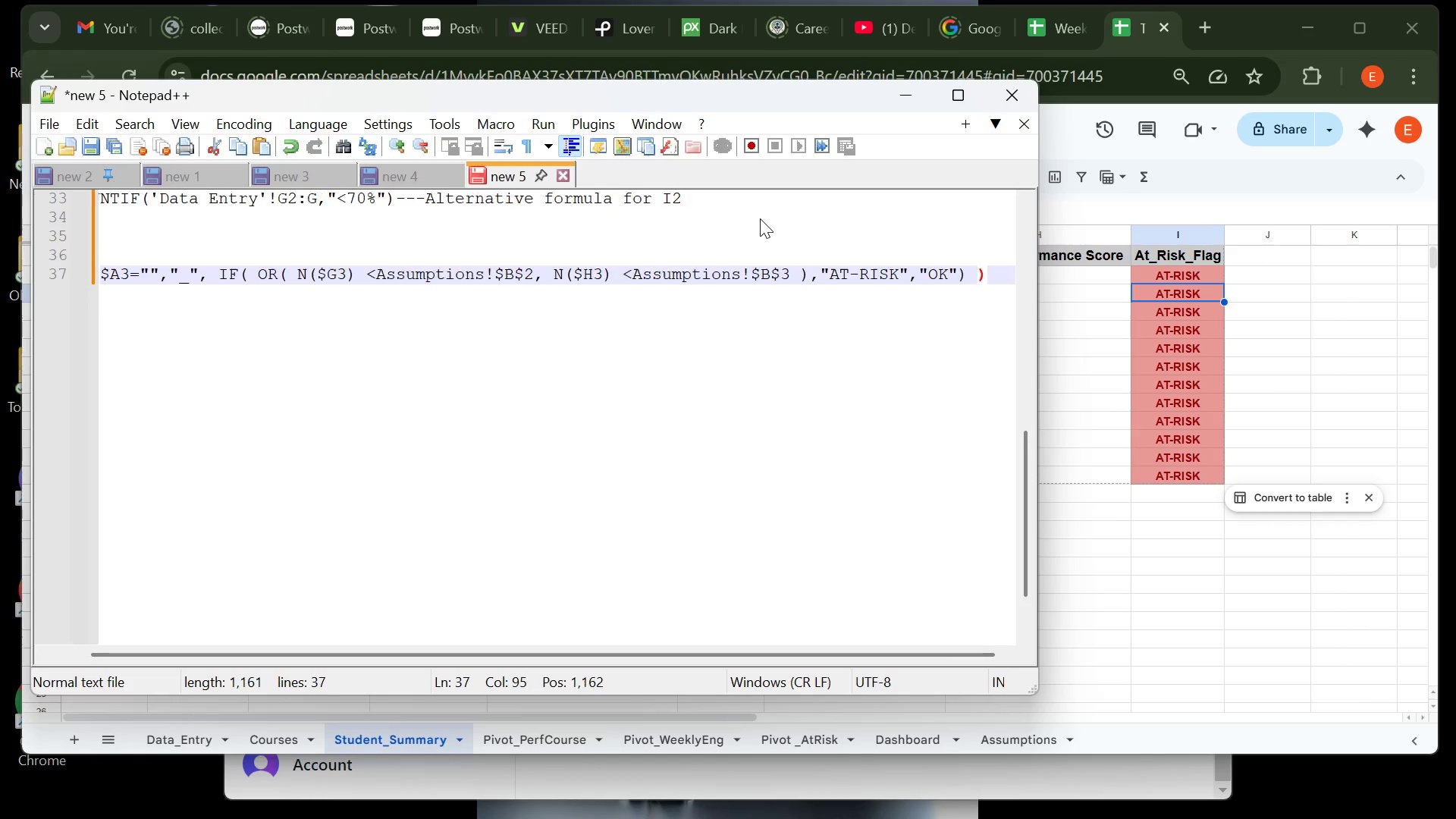 
key(Control+V)
 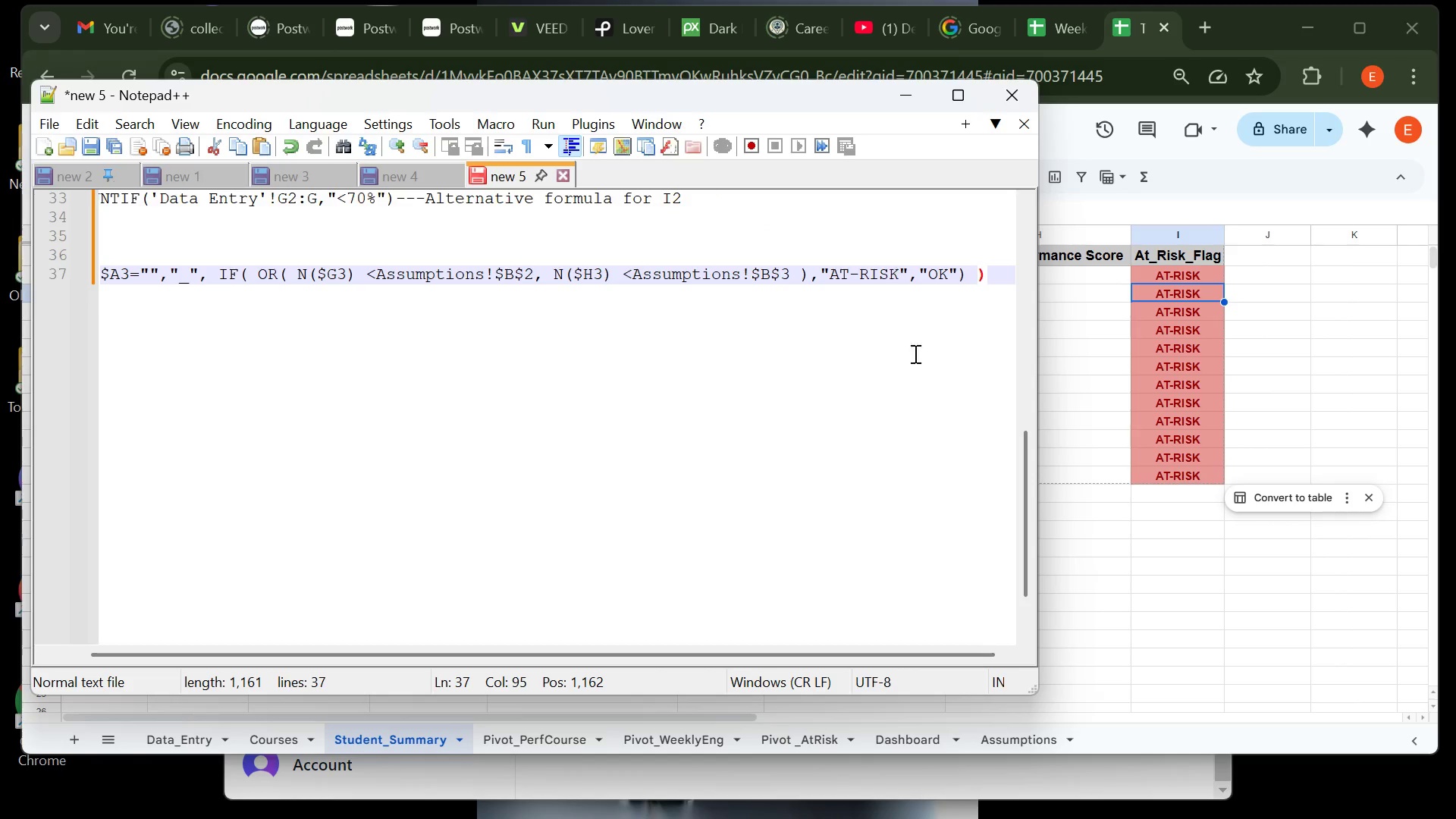 
left_click([906, 391])
 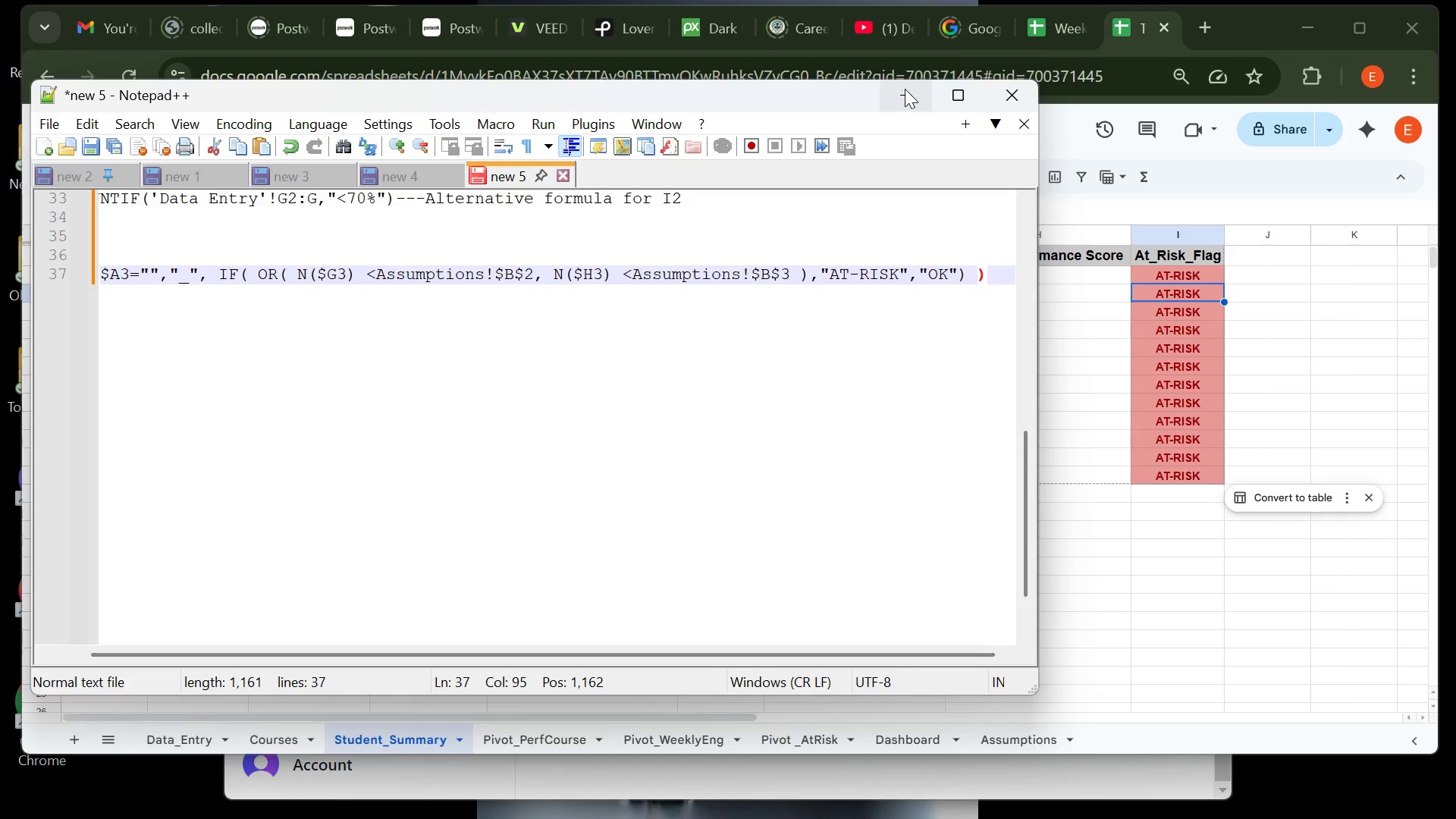 
left_click([905, 89])
 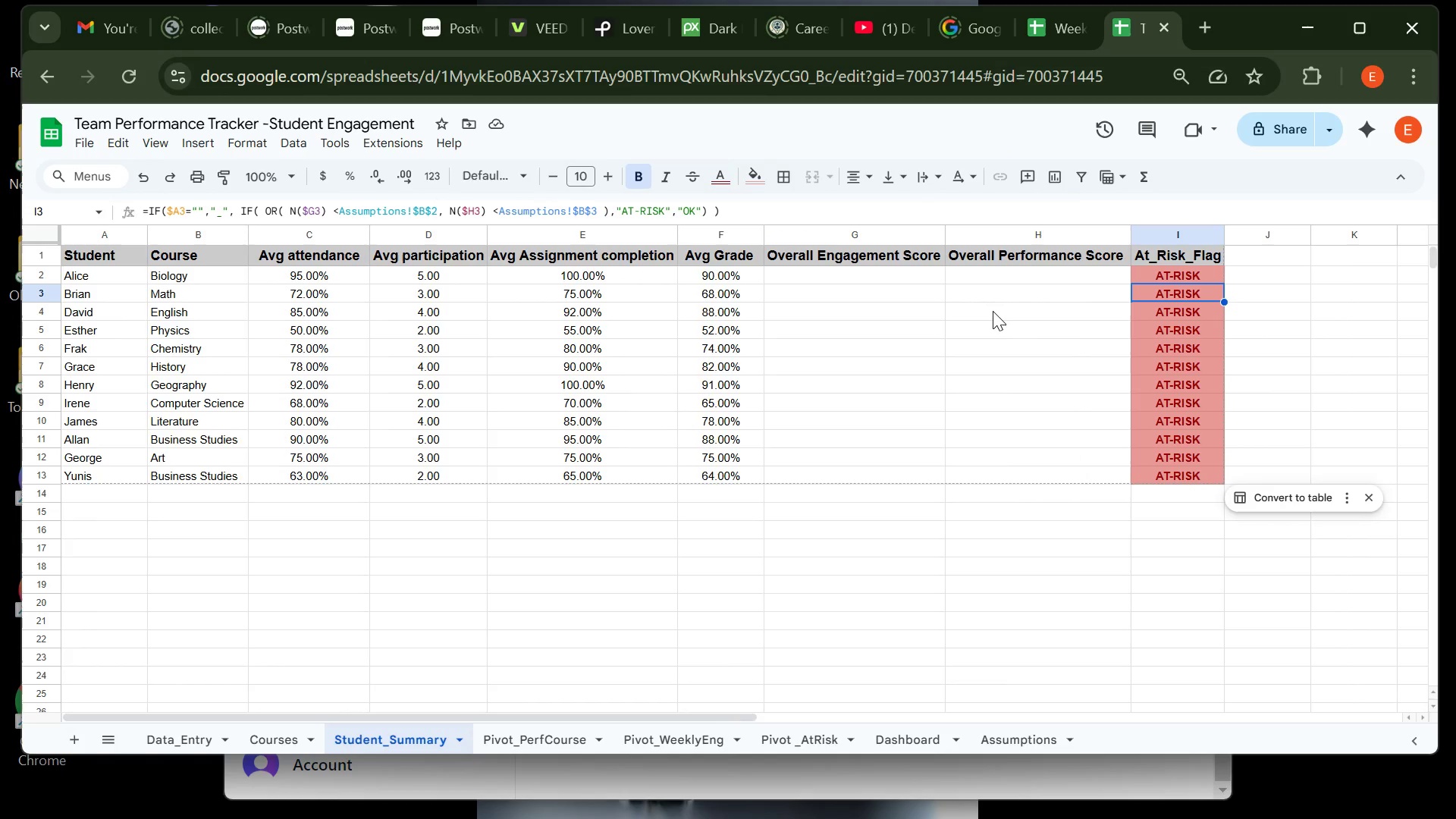 
left_click([993, 311])
 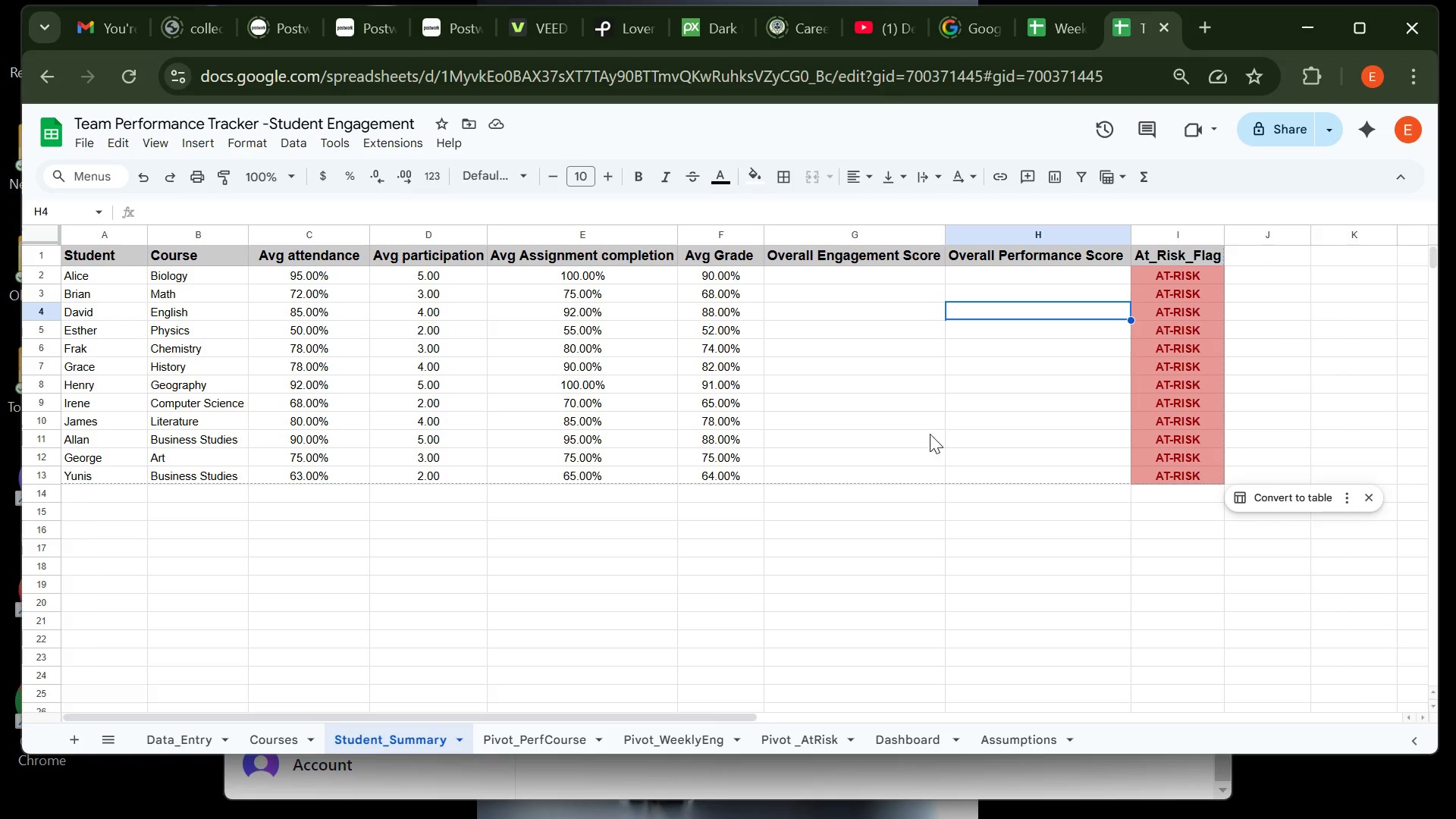 
wait(6.54)
 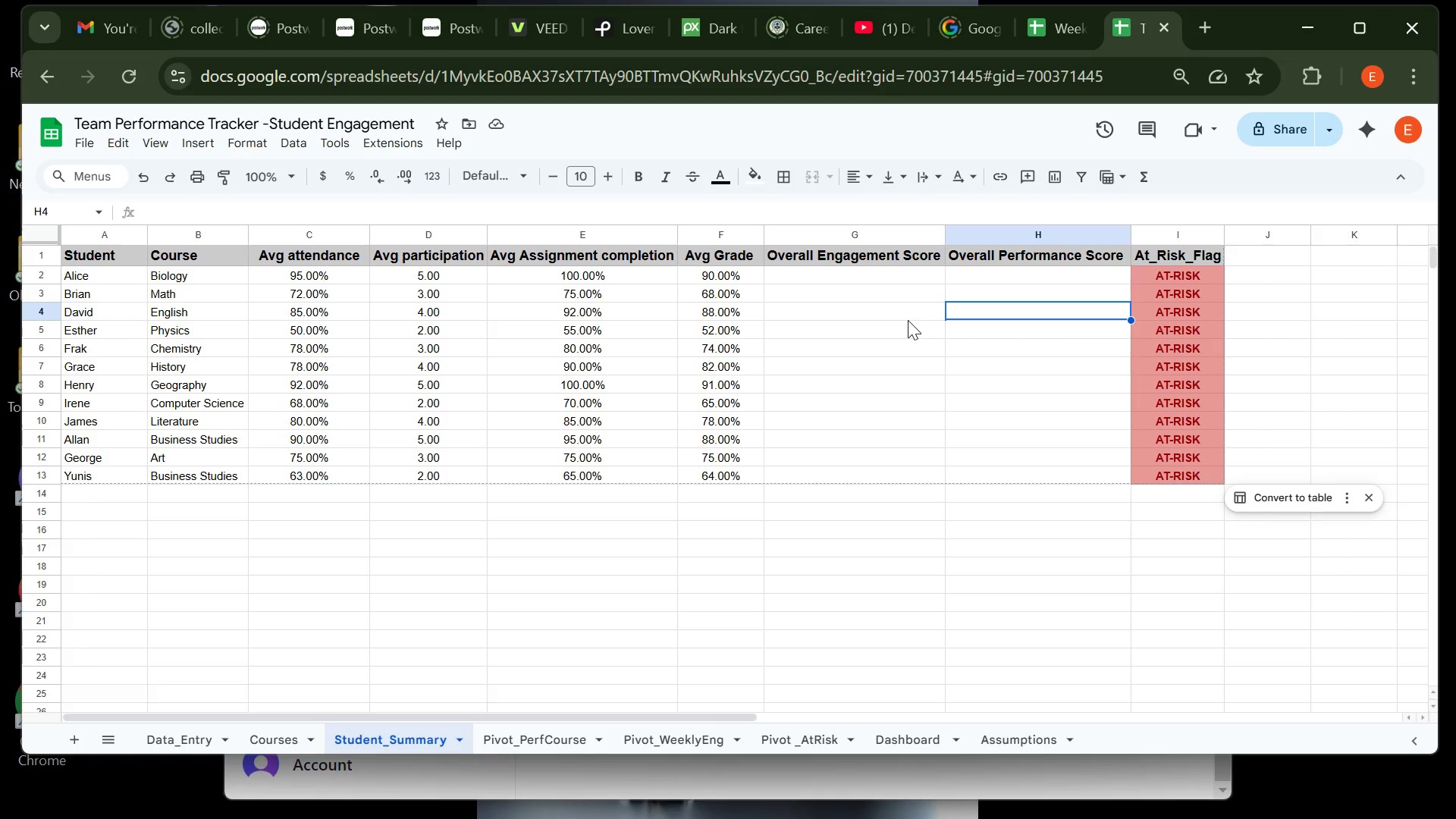 
left_click([1008, 745])
 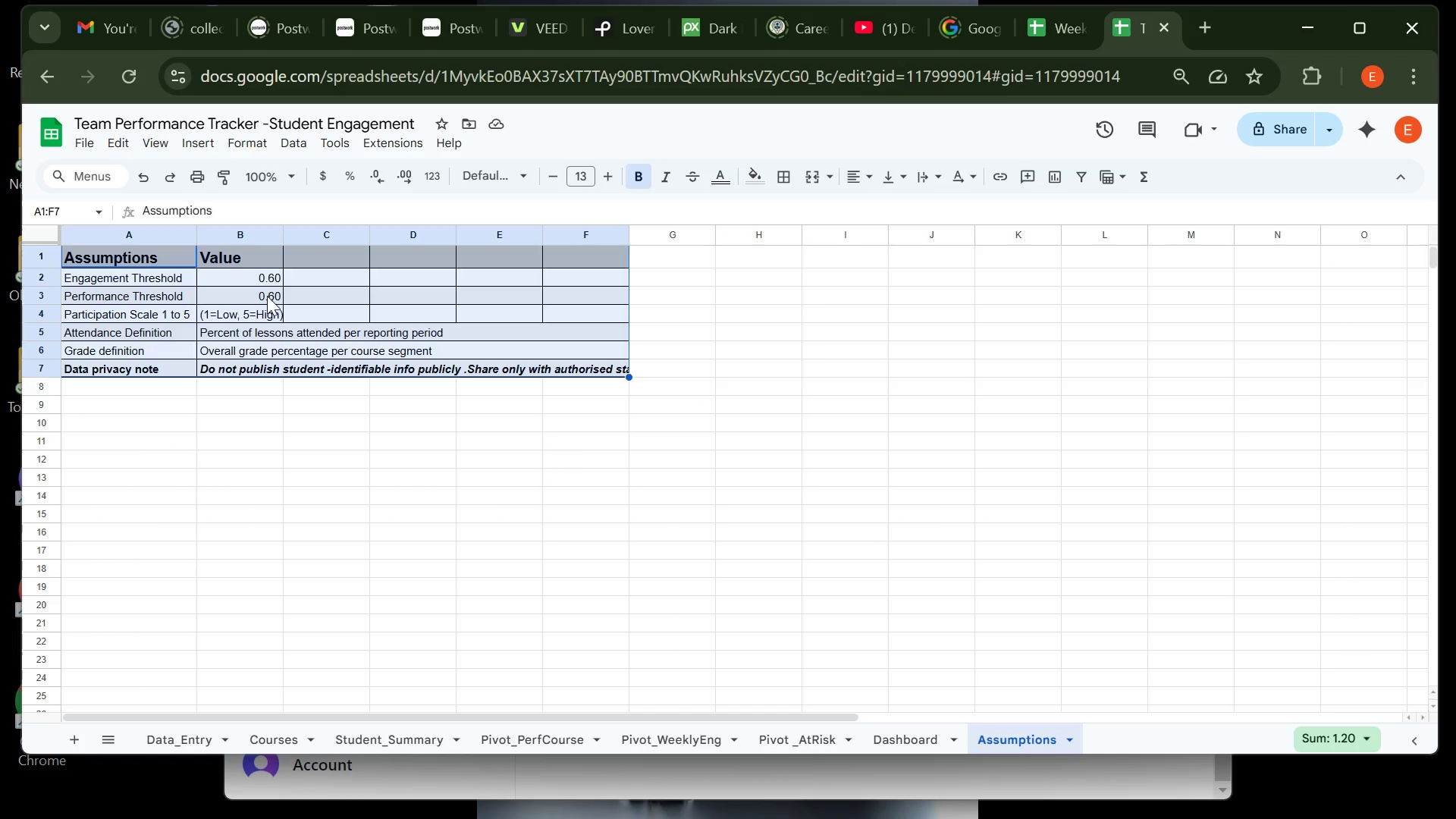 
left_click([268, 297])
 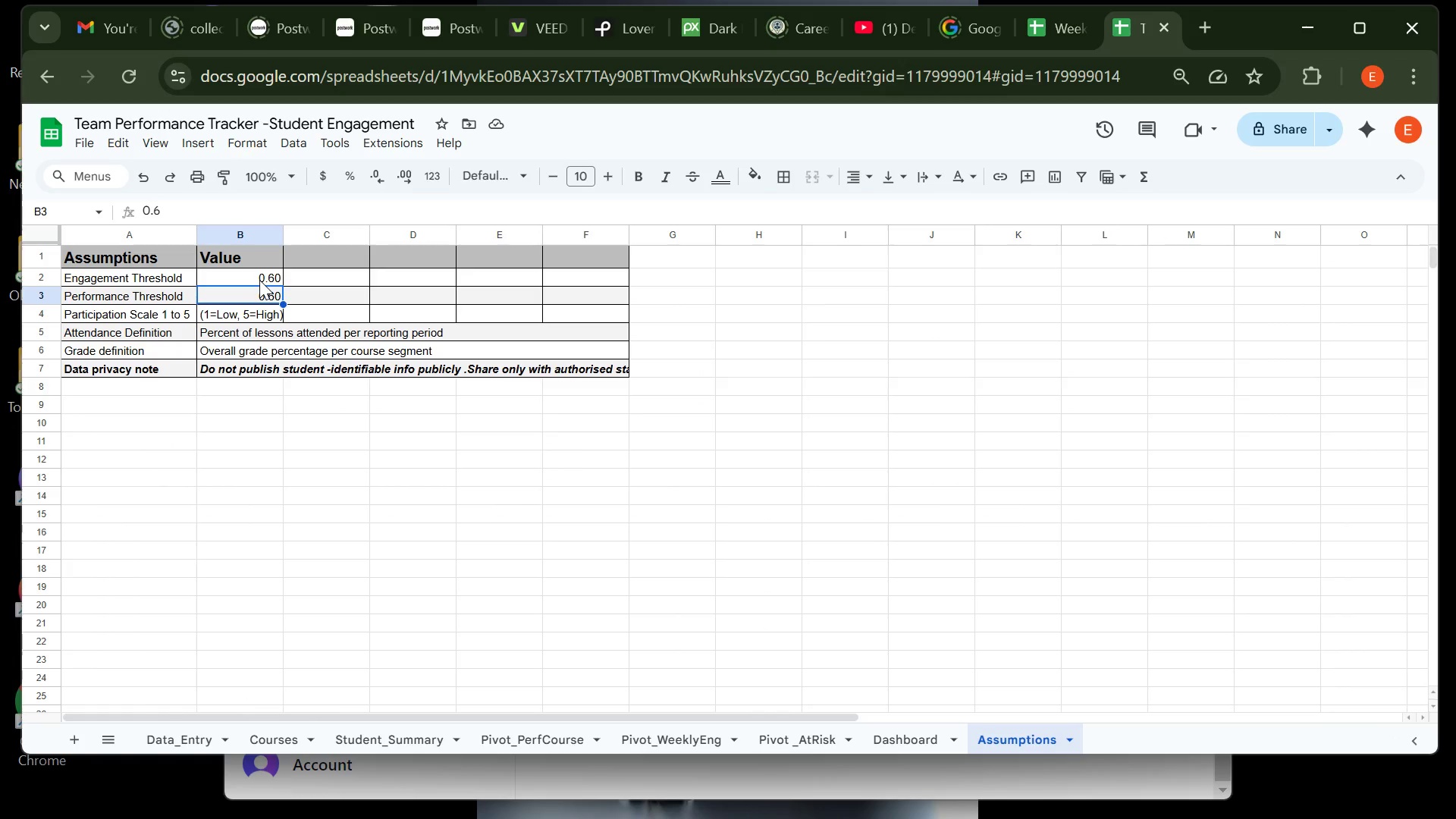 
left_click([259, 280])
 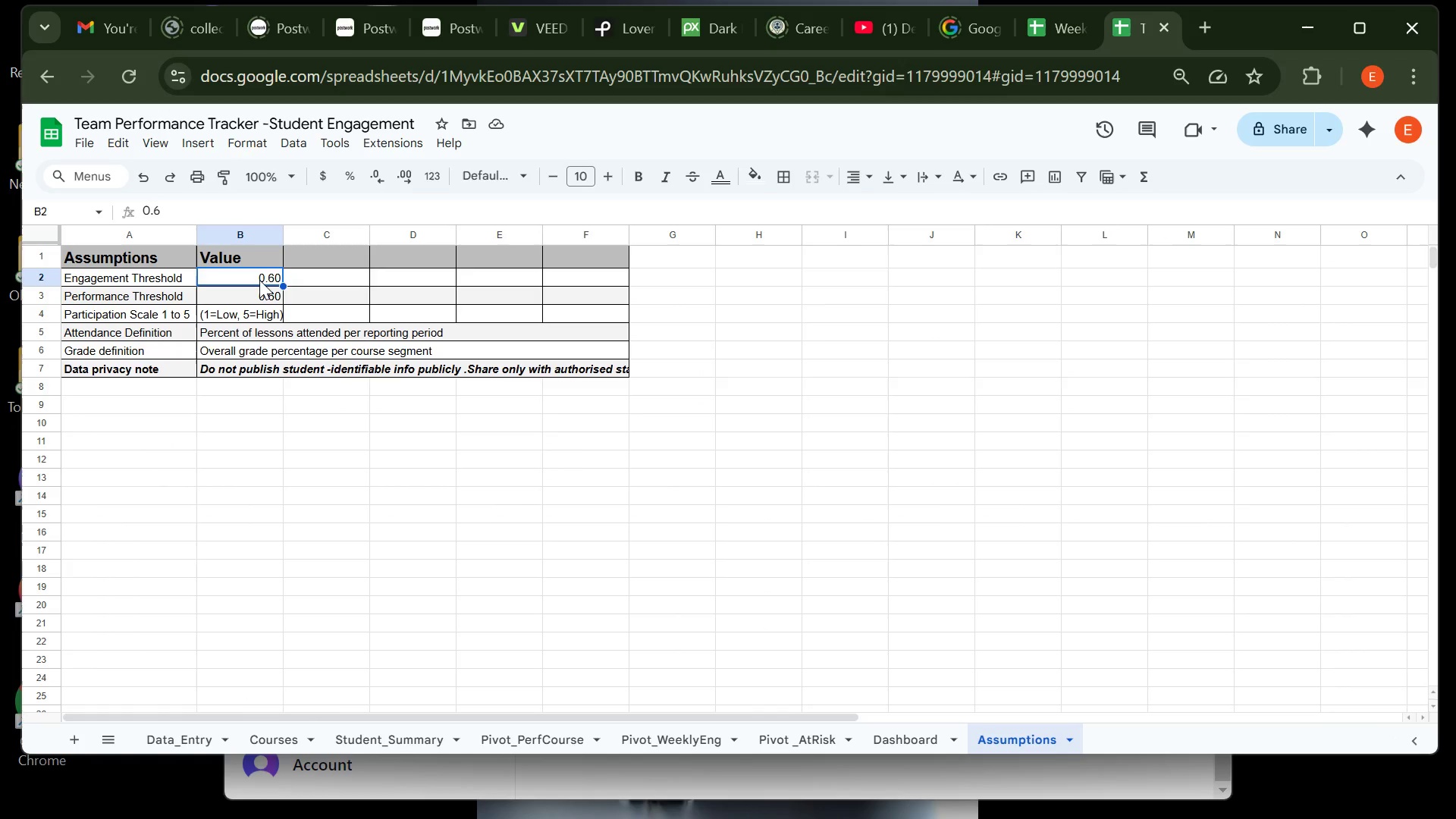 
wait(7.11)
 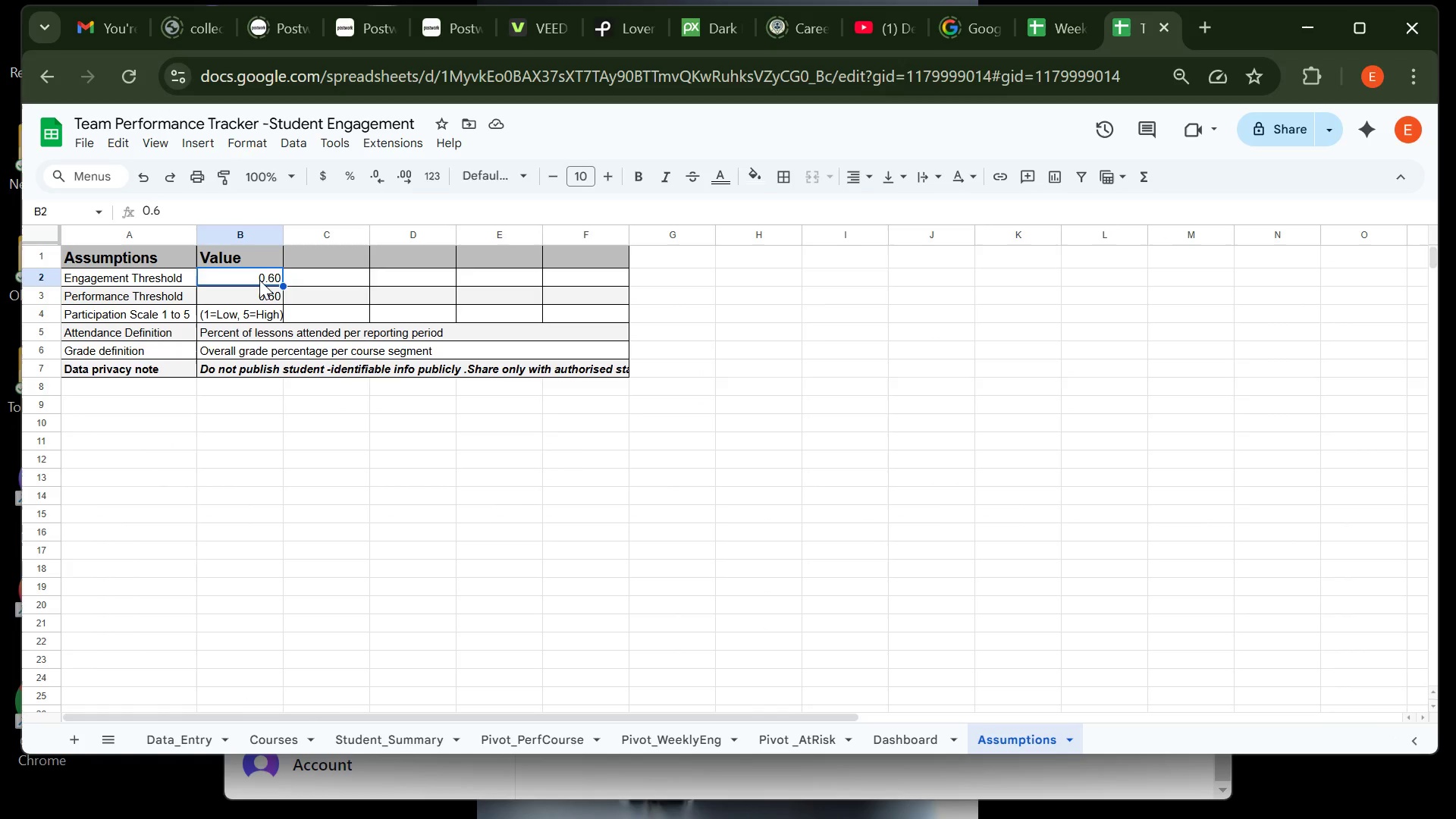 
double_click([127, 276])
 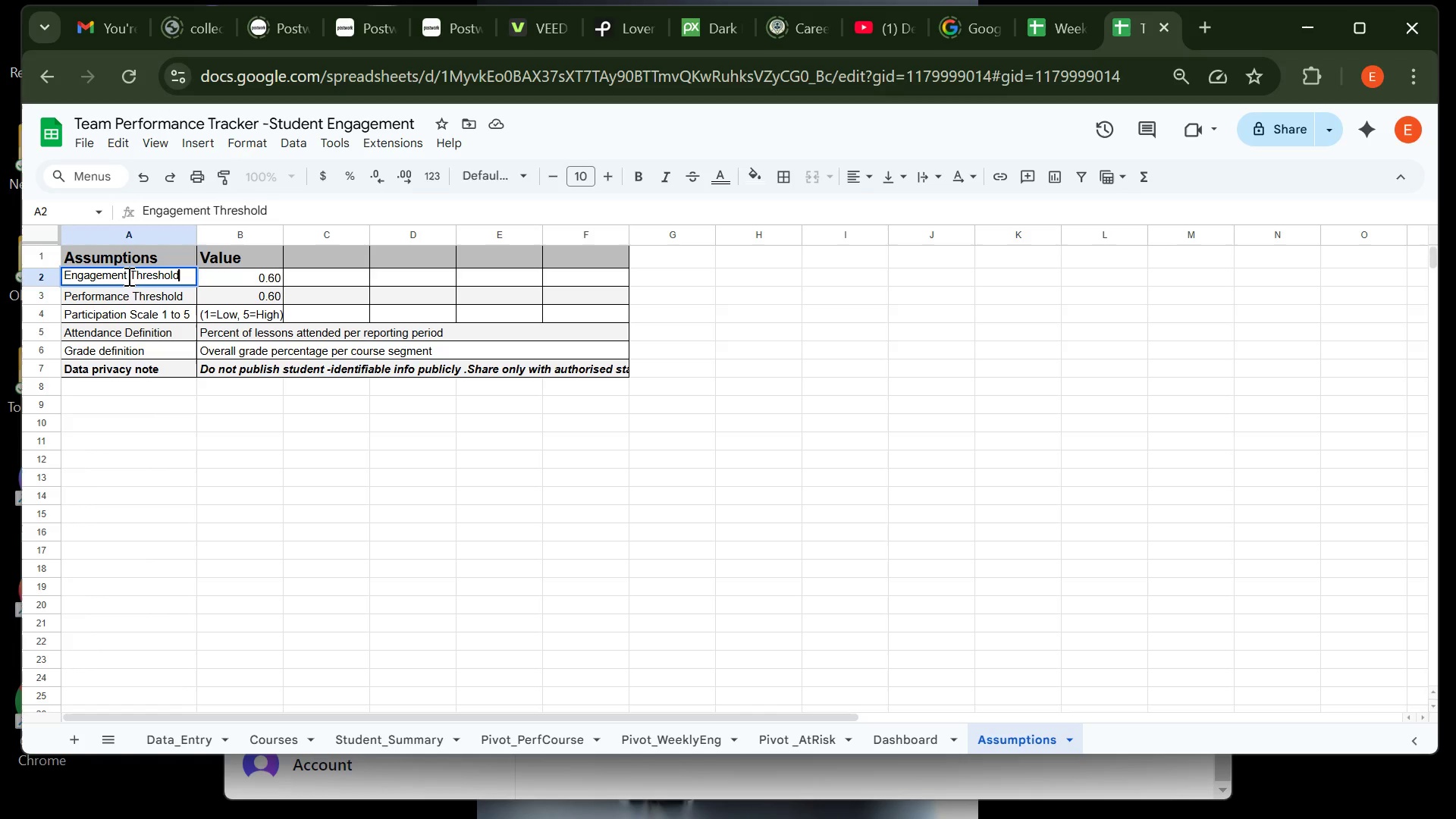 
left_click([127, 276])
 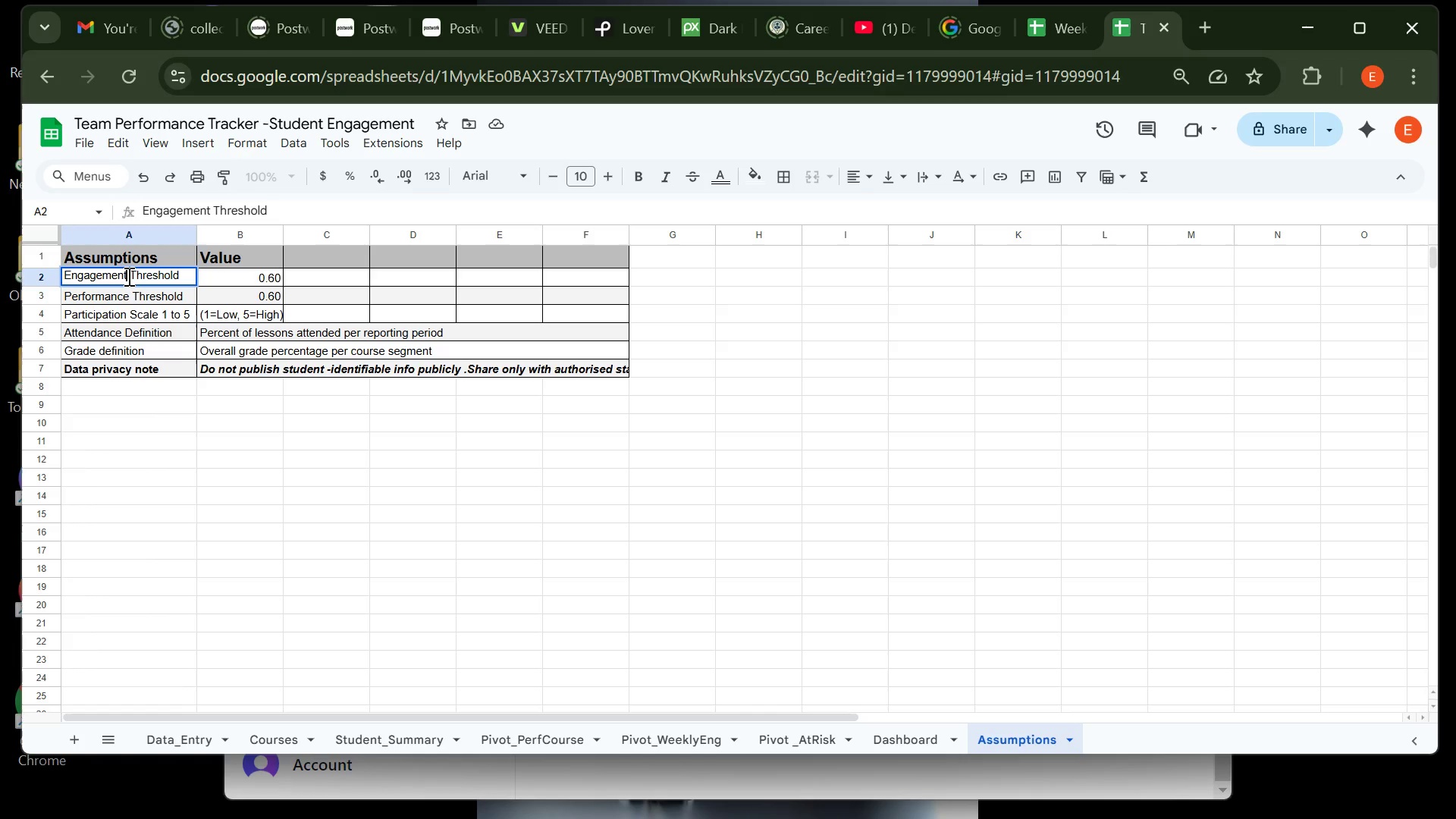 
key(Backspace)
key(Backspace)
key(Backspace)
key(Backspace)
key(Backspace)
key(Backspace)
key(Backspace)
key(Backspace)
key(Backspace)
key(Backspace)
type(aTTENDANCE)
key(Backspace)
key(Backspace)
key(Backspace)
key(Backspace)
key(Backspace)
key(Backspace)
key(Backspace)
key(Backspace)
key(Backspace)
key(Backspace)
type(Attendance)
 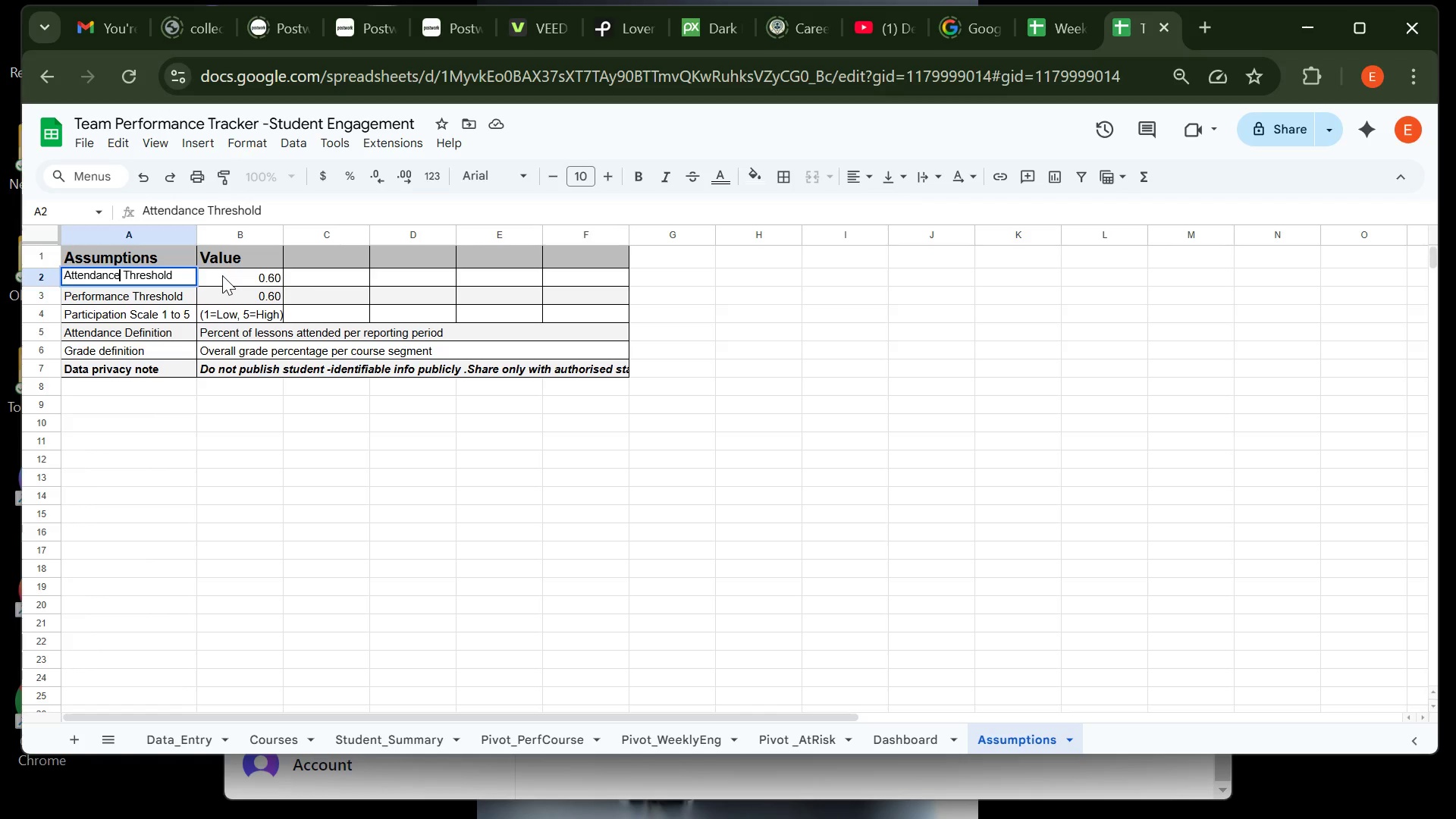 
left_click([224, 275])
 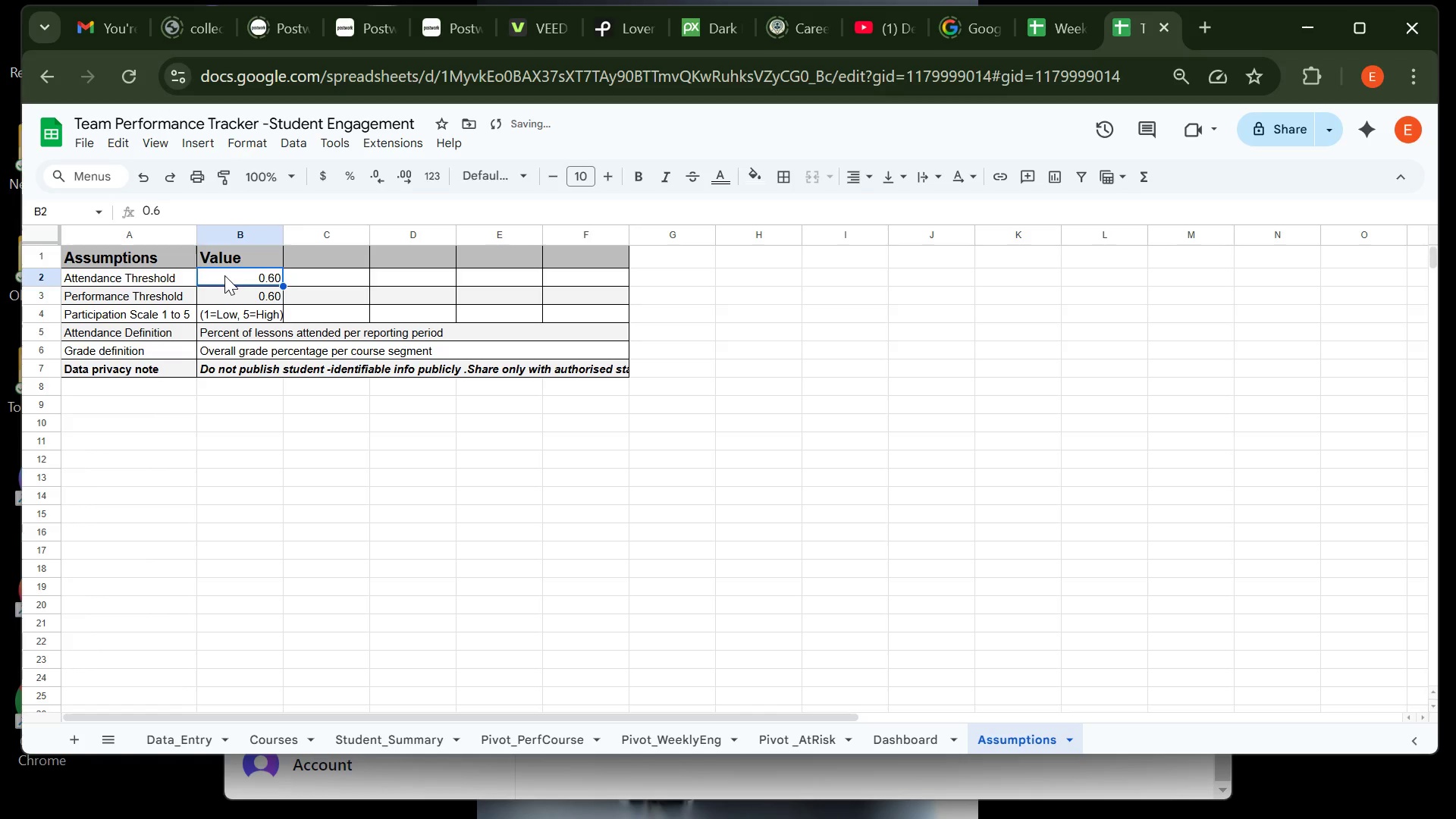 
type(75)
 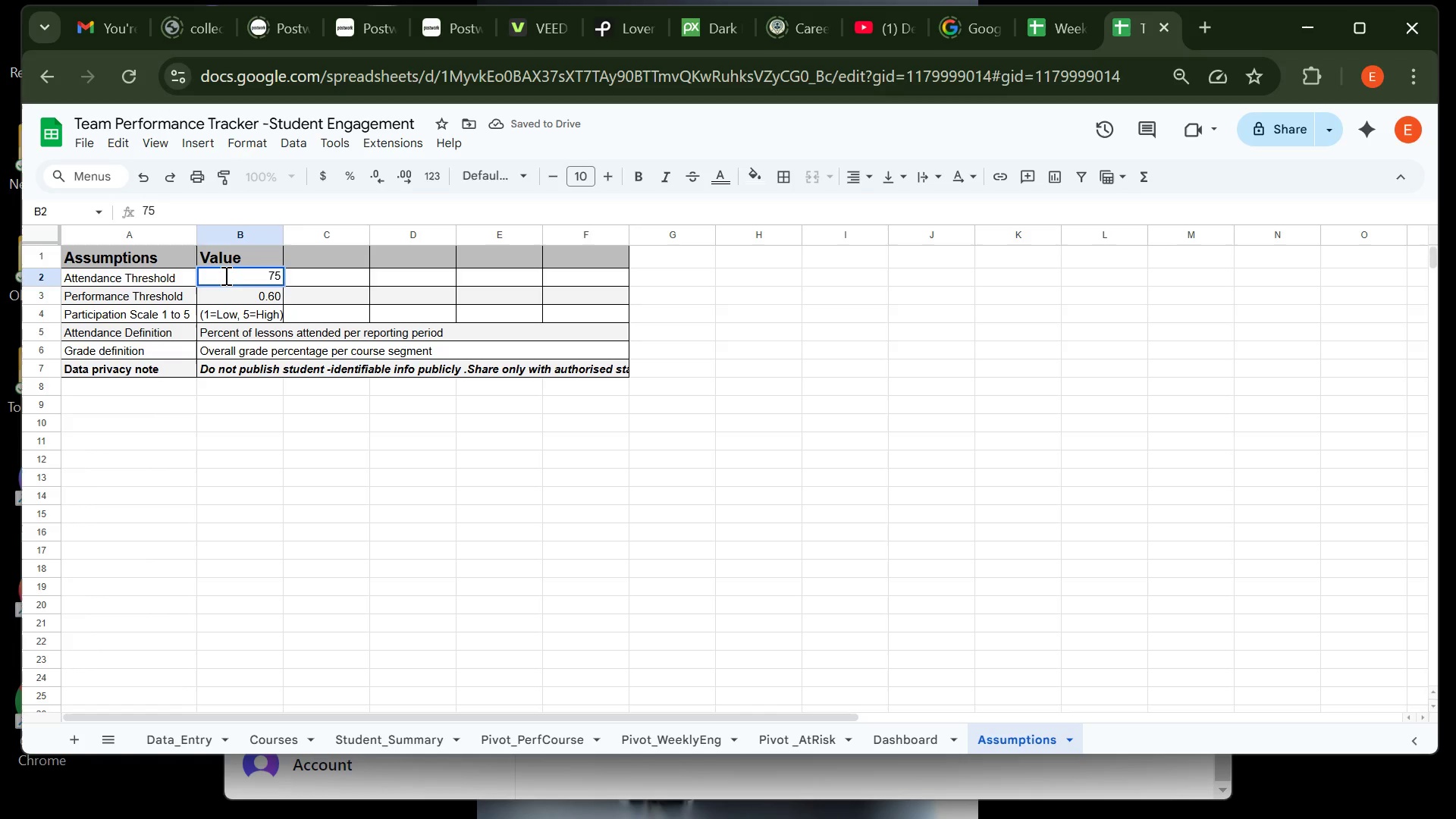 
key(Enter)
 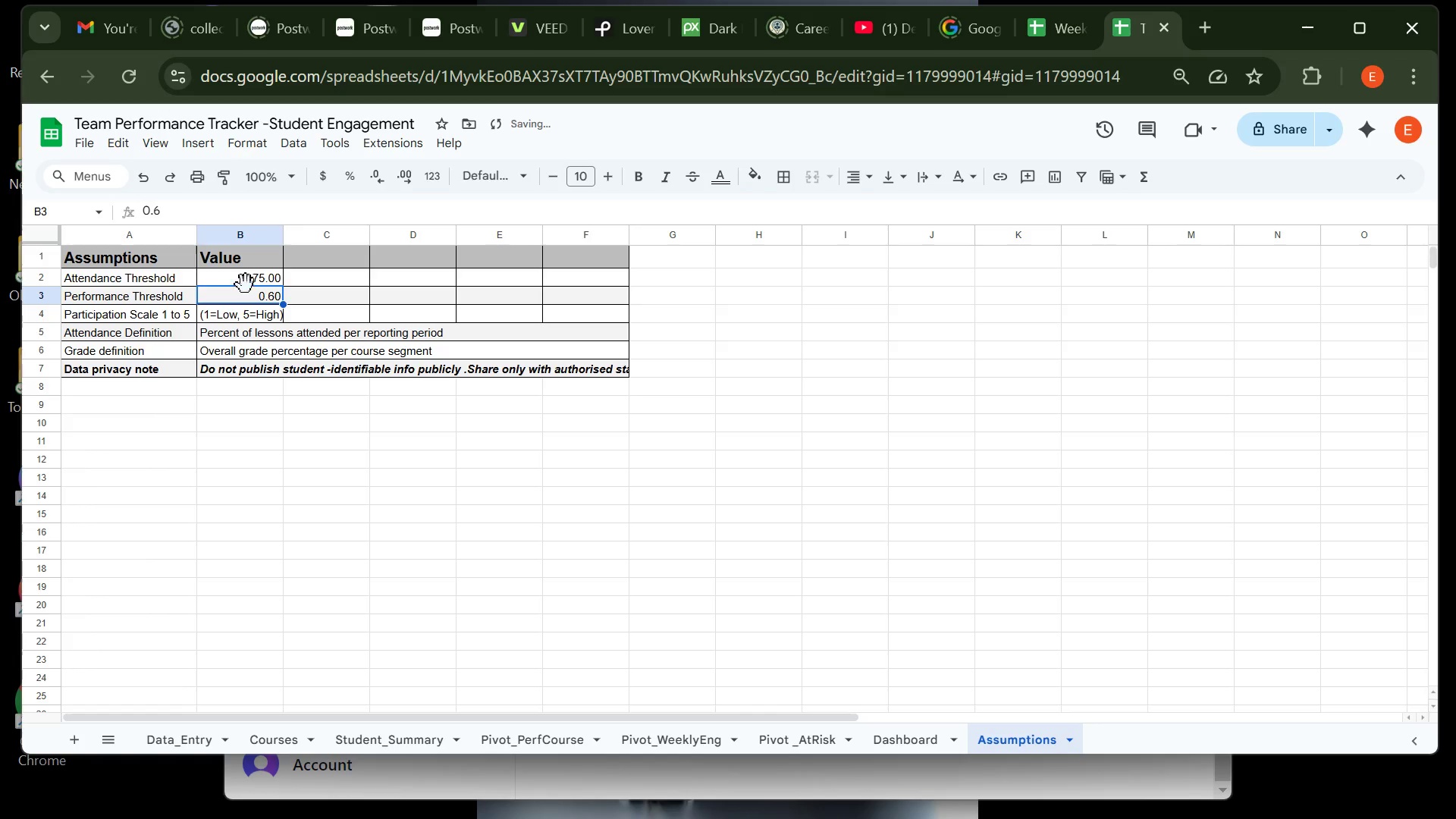 
left_click([246, 282])
 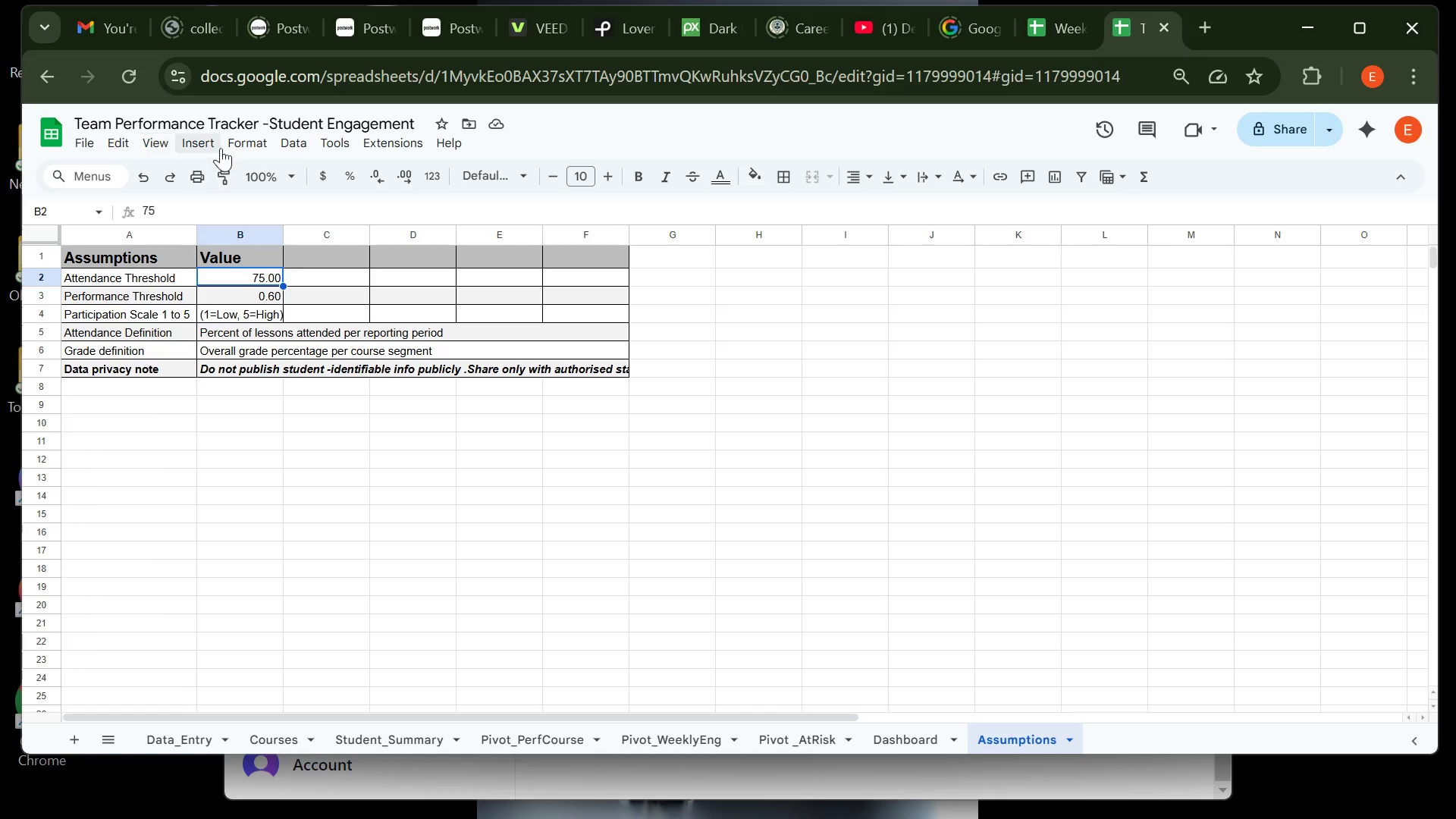 
left_click([244, 148])
 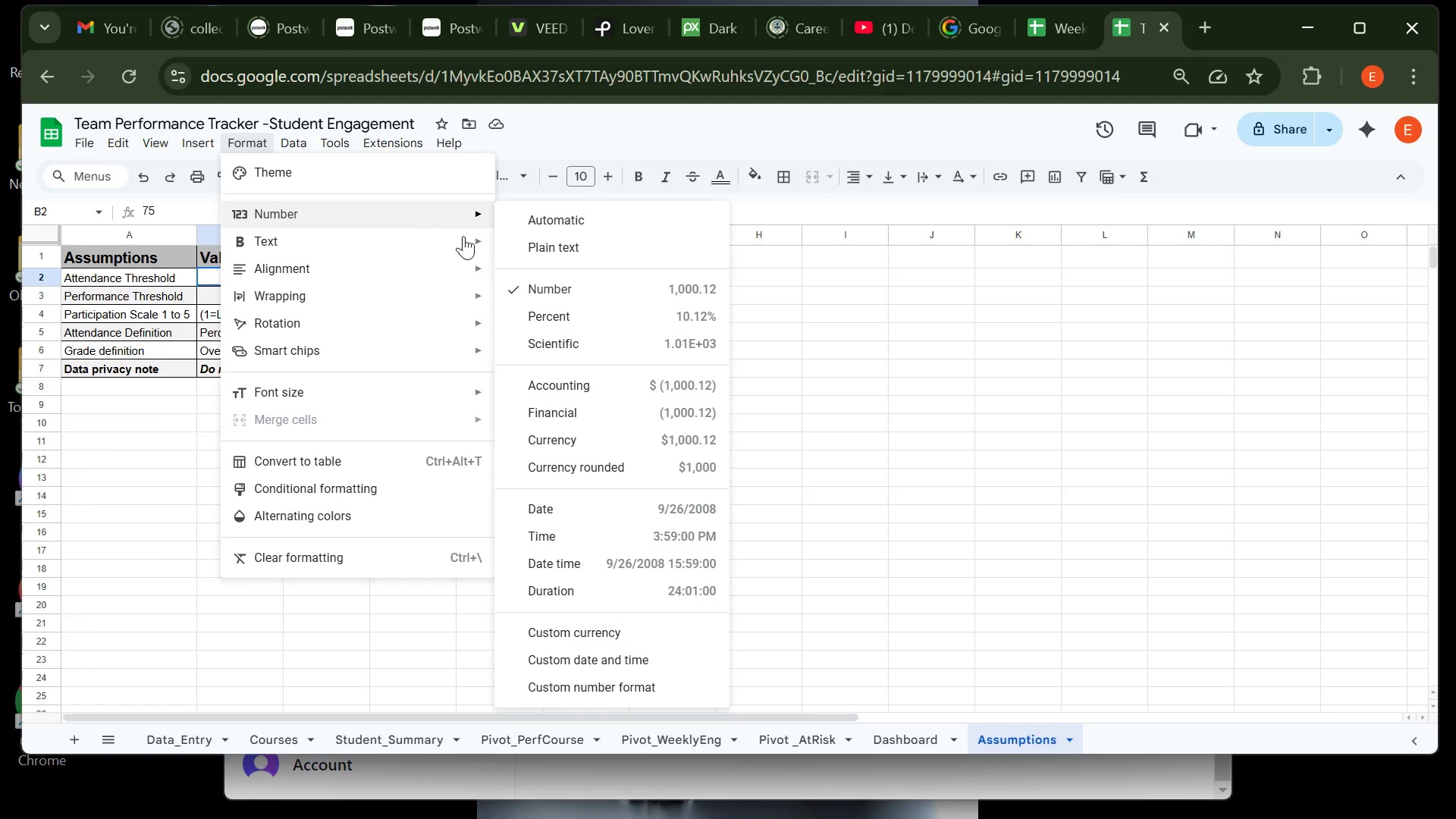 
left_click([545, 313])
 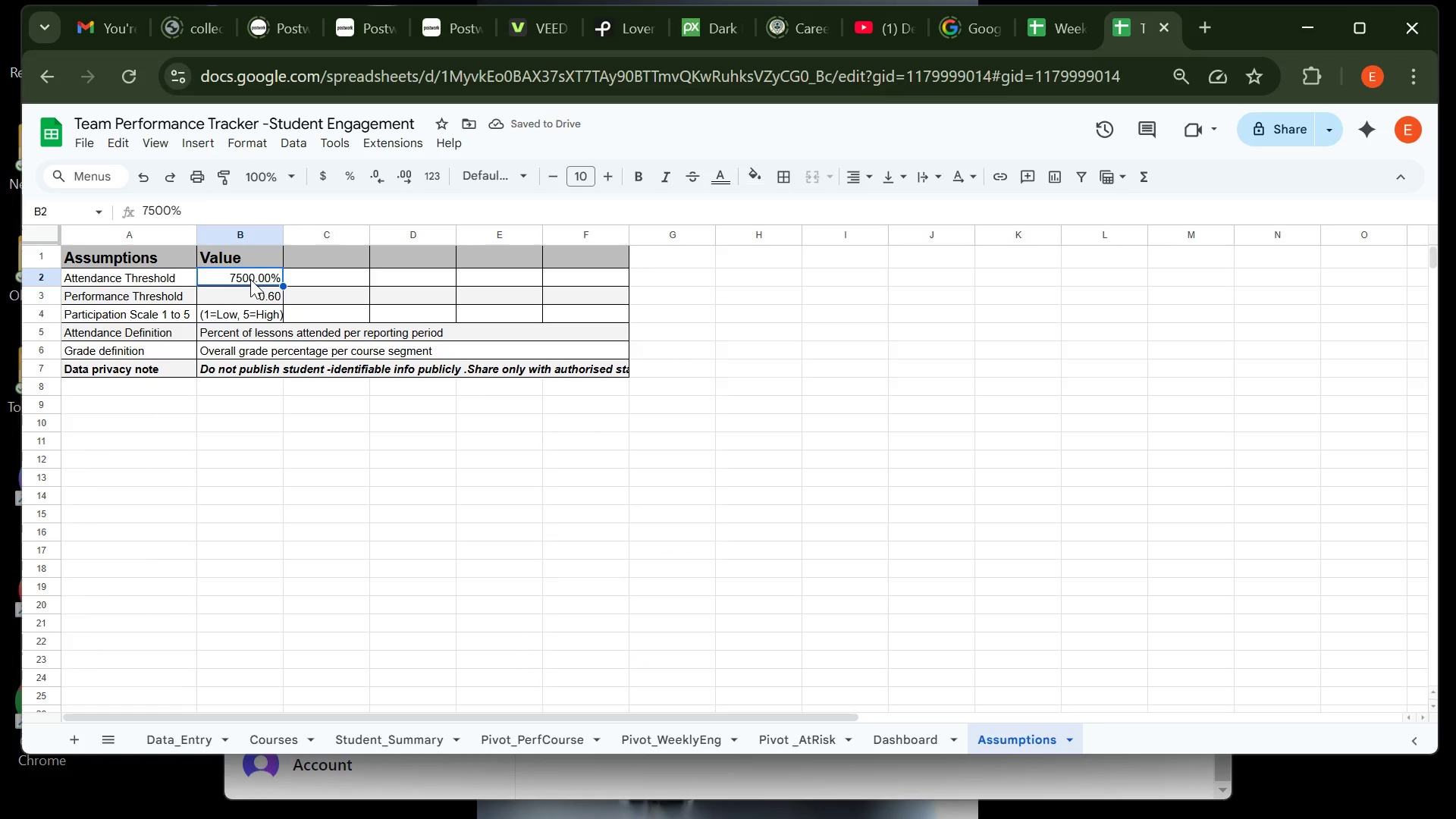 
type(75)
 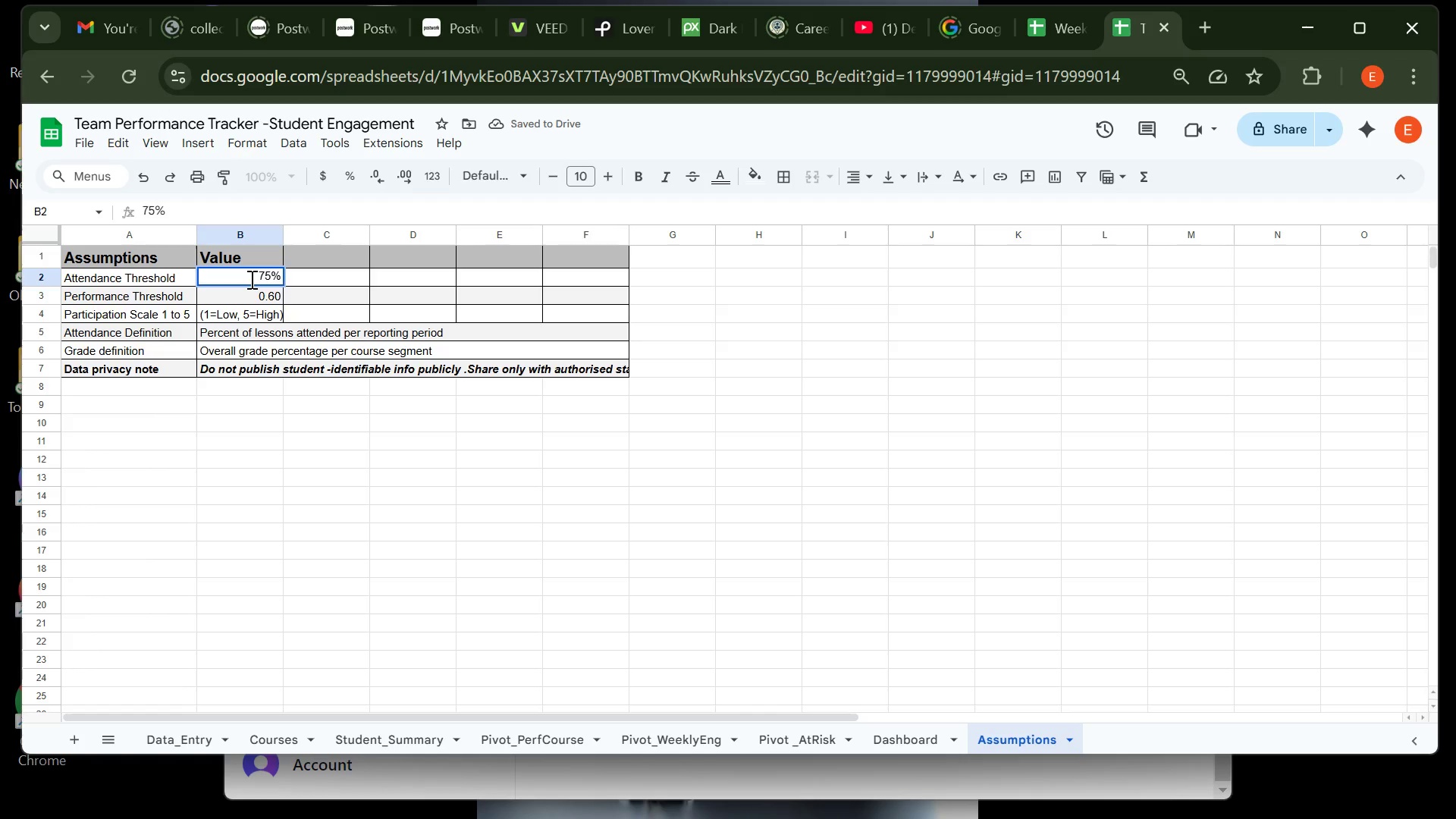 
key(Enter)
 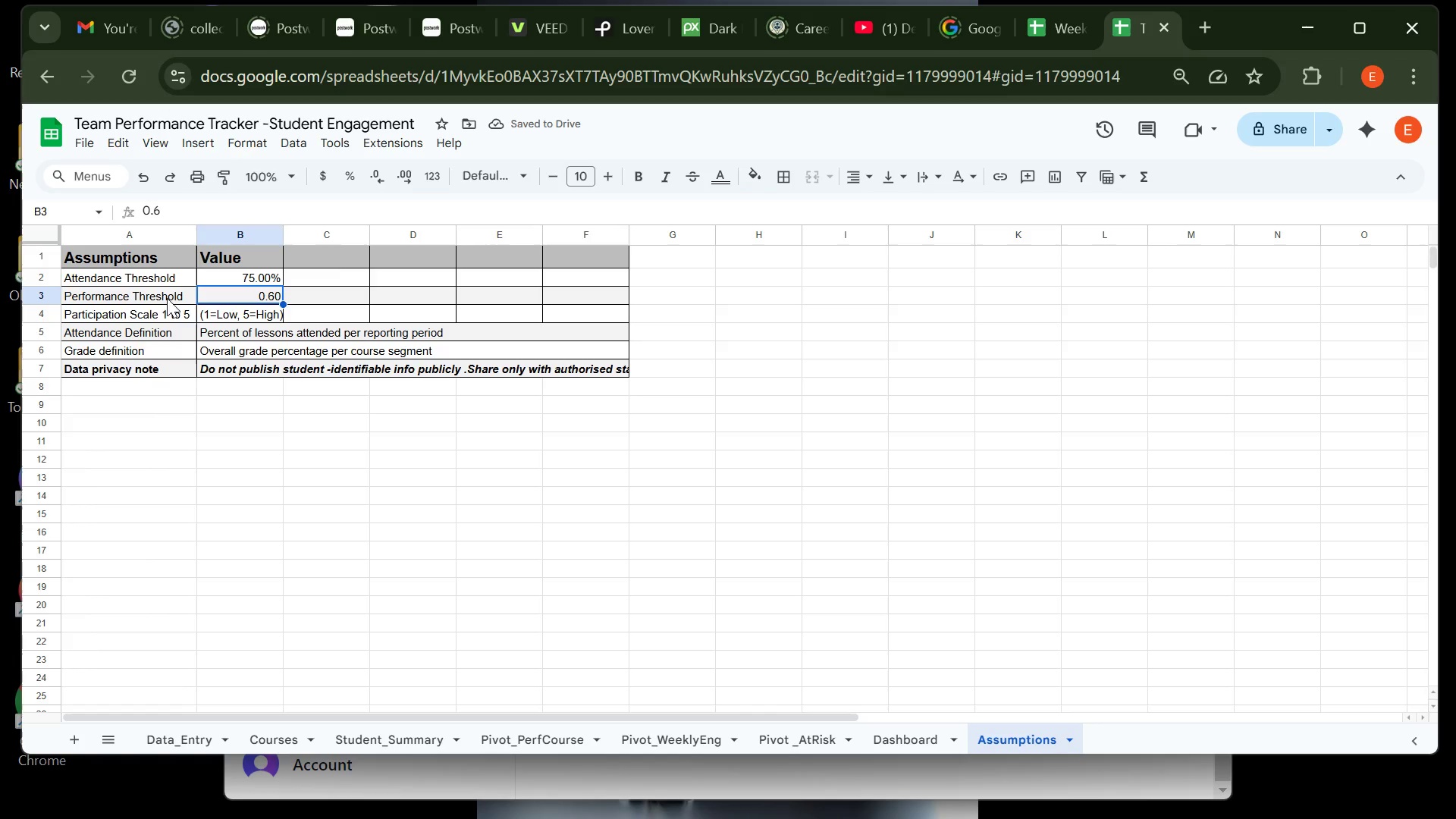 
wait(5.03)
 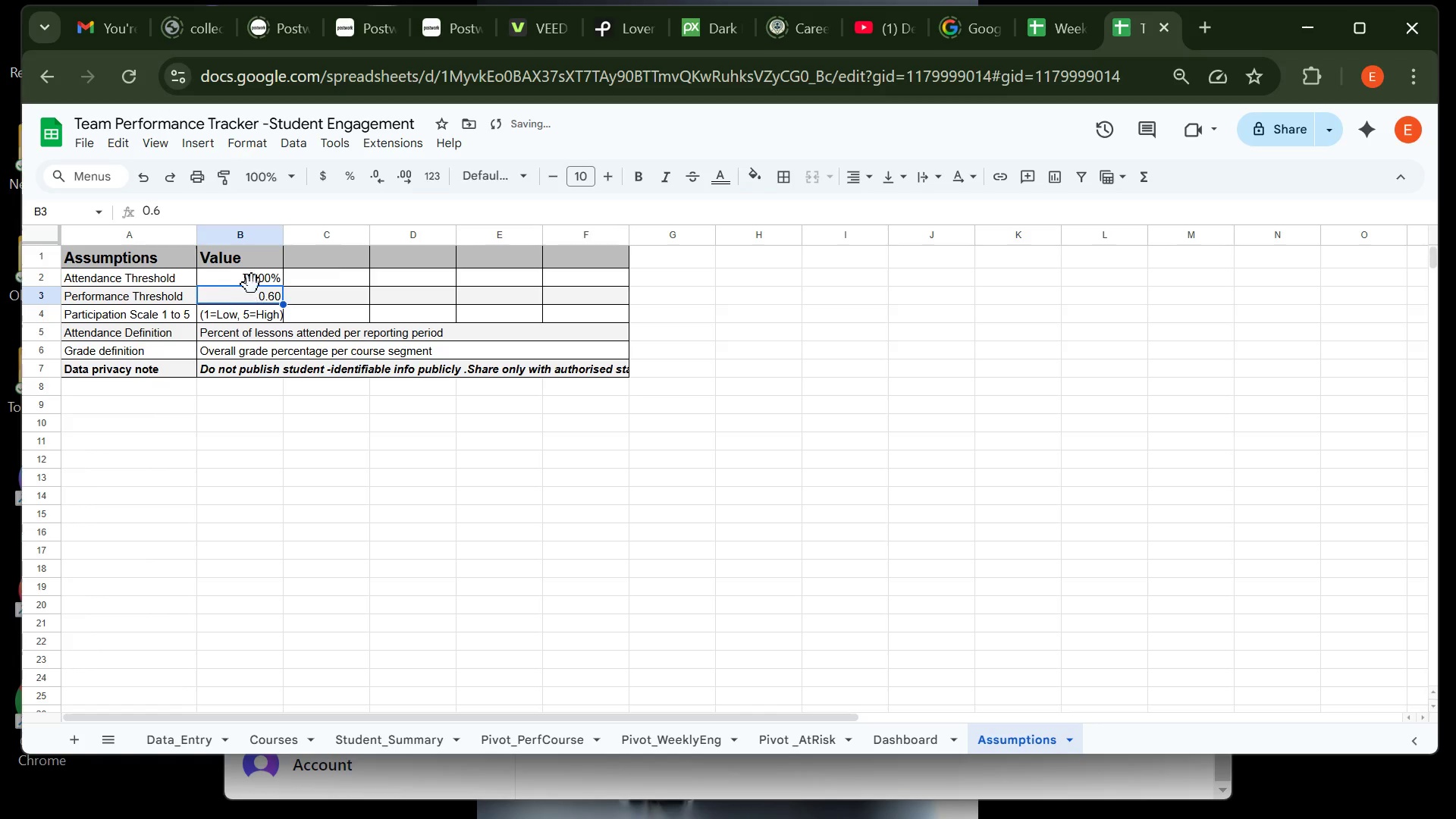 
left_click([130, 296])
 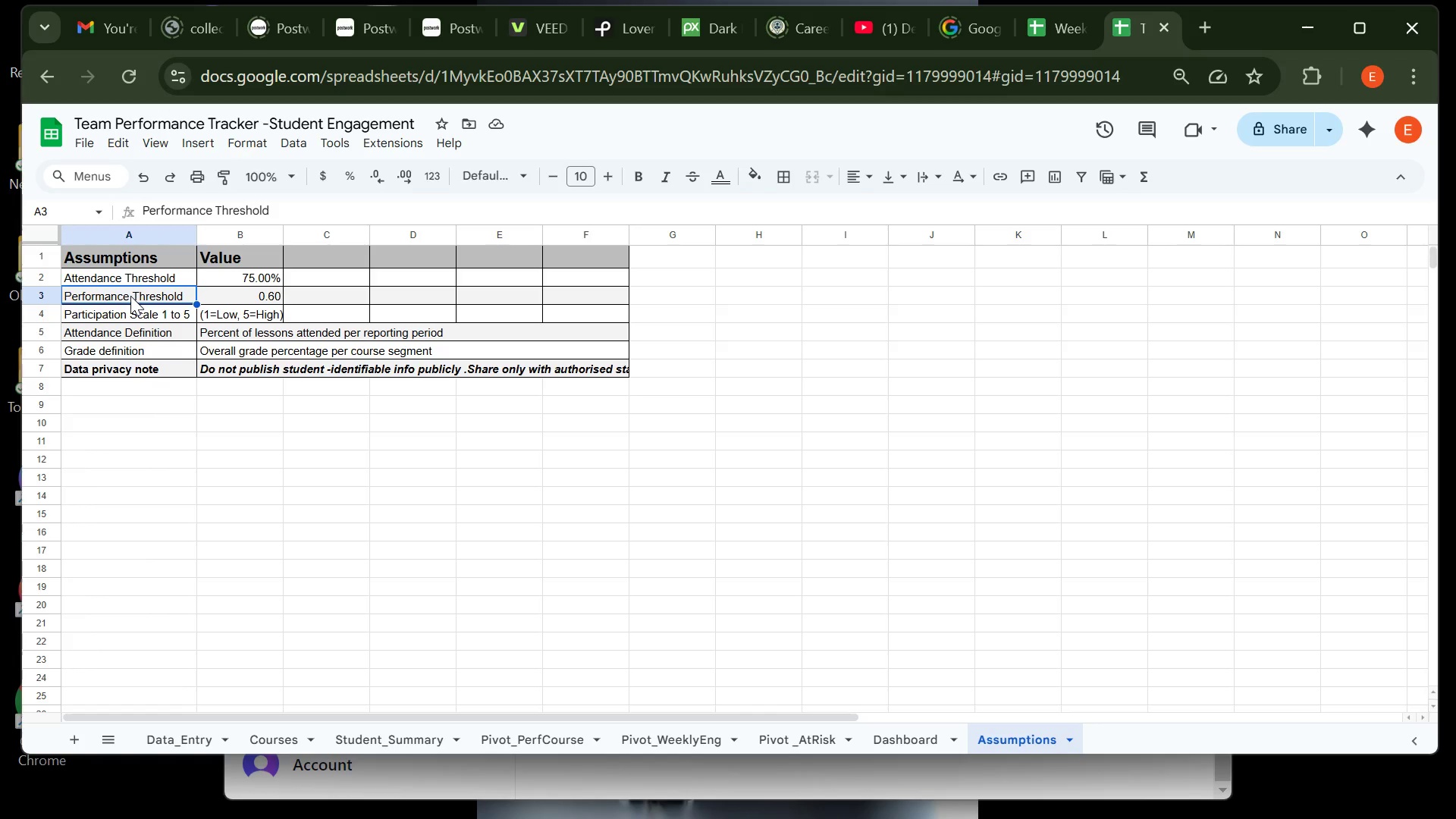 
left_click([130, 296])
 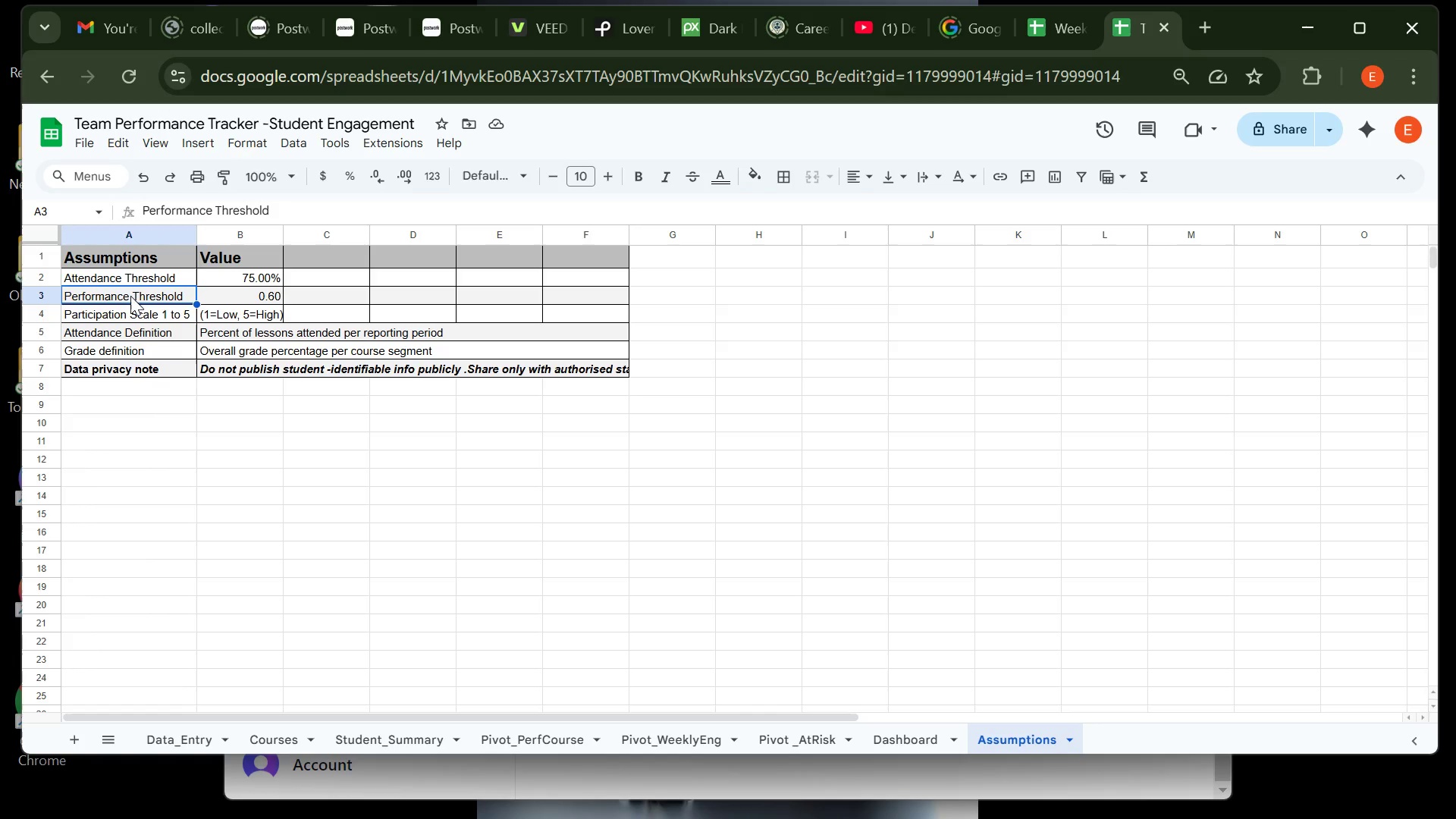 
double_click([130, 296])
 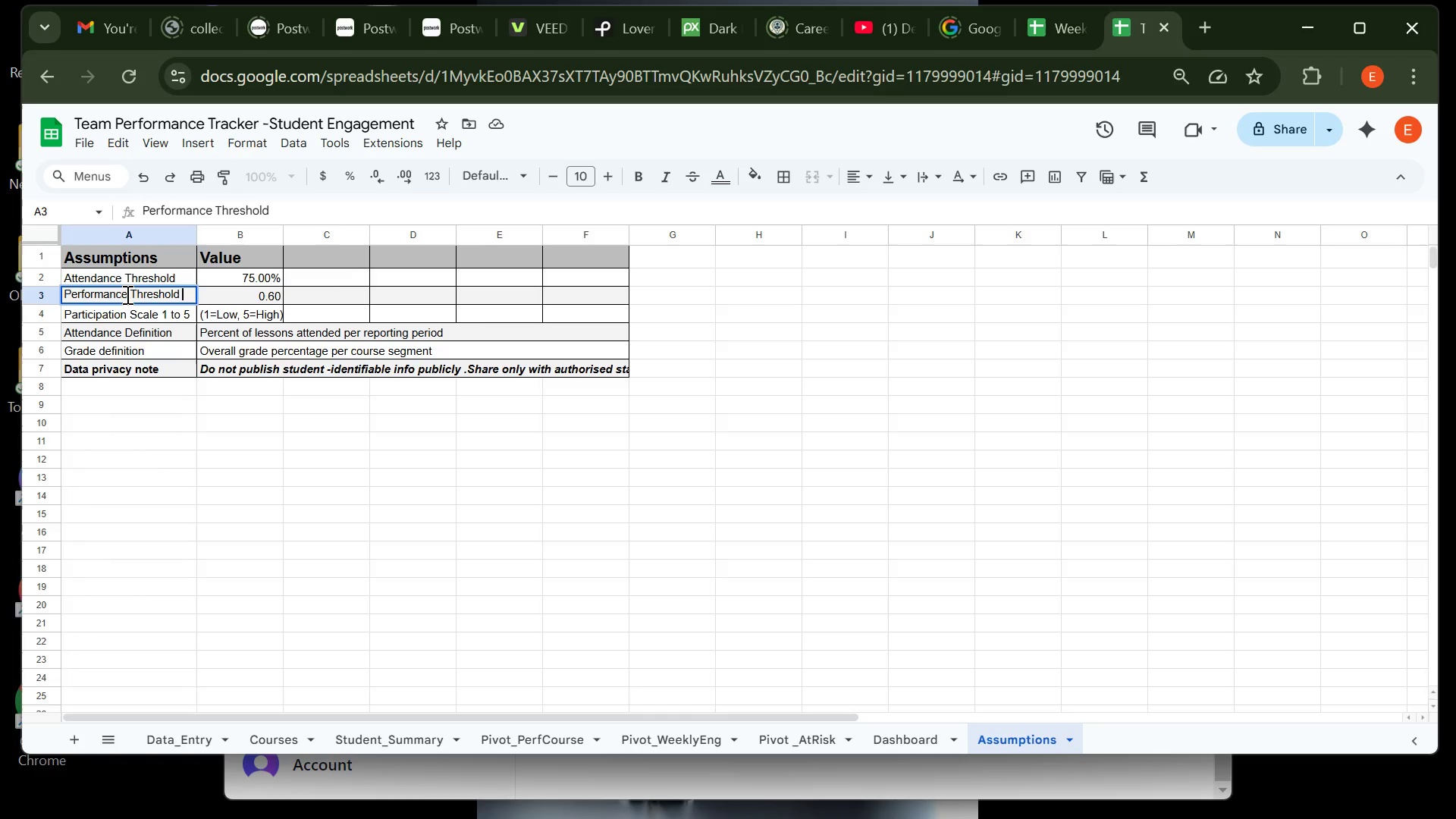 
left_click([126, 294])
 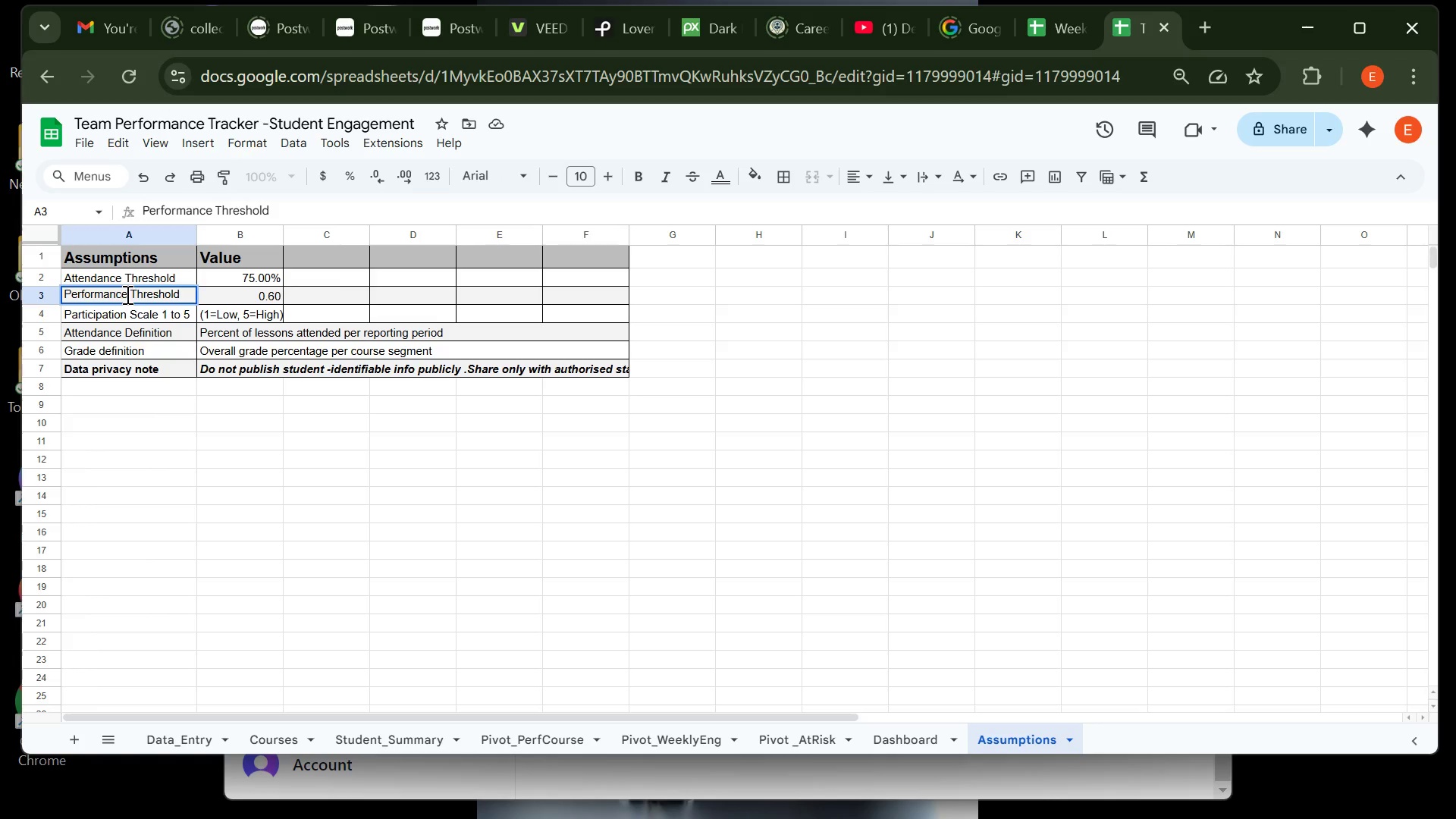 
key(Backspace)
key(Backspace)
key(Backspace)
key(Backspace)
key(Backspace)
key(Backspace)
key(Backspace)
key(Backspace)
key(Backspace)
key(Backspace)
key(Backspace)
type(Grade)
 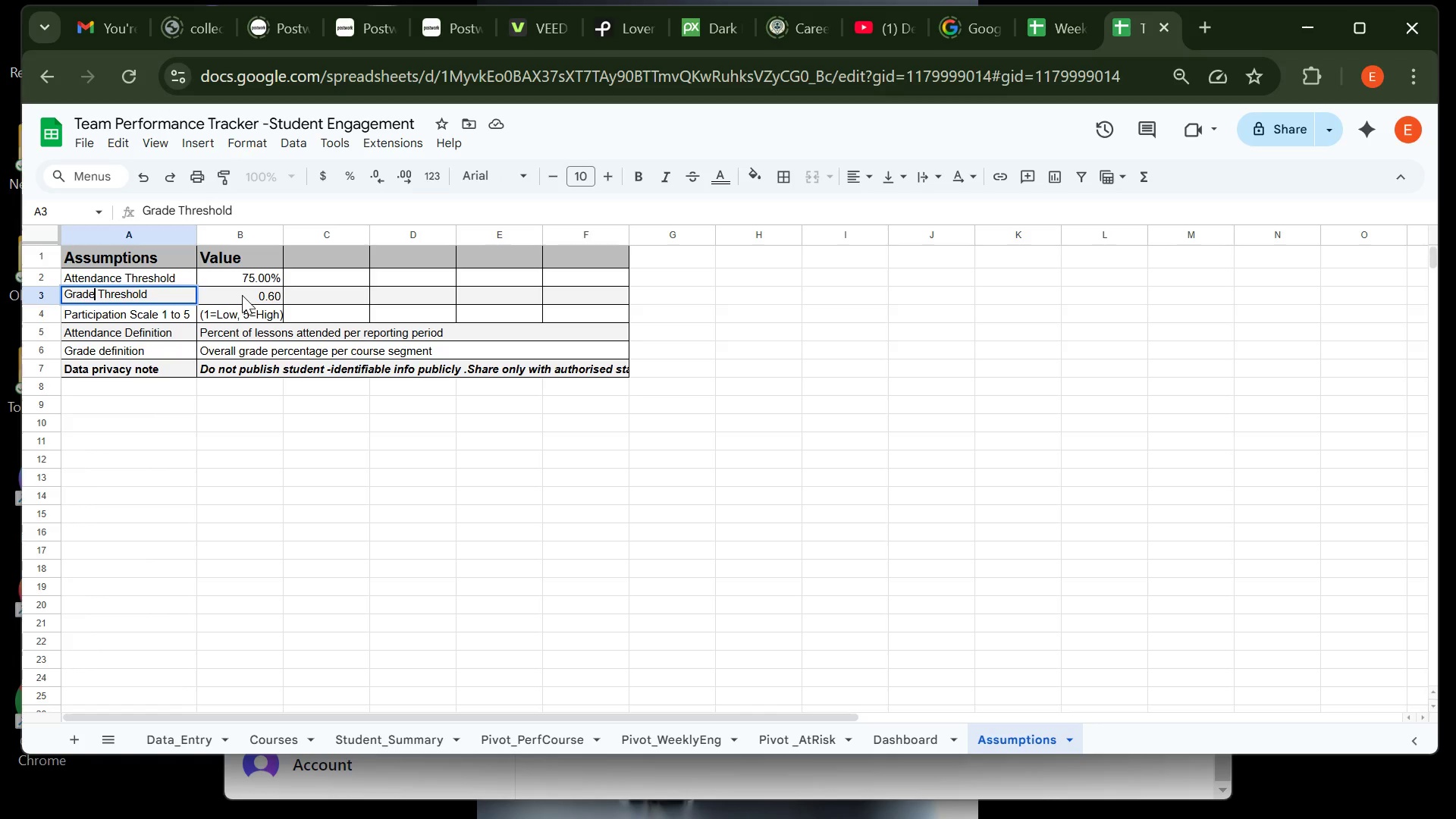 
left_click([243, 290])
 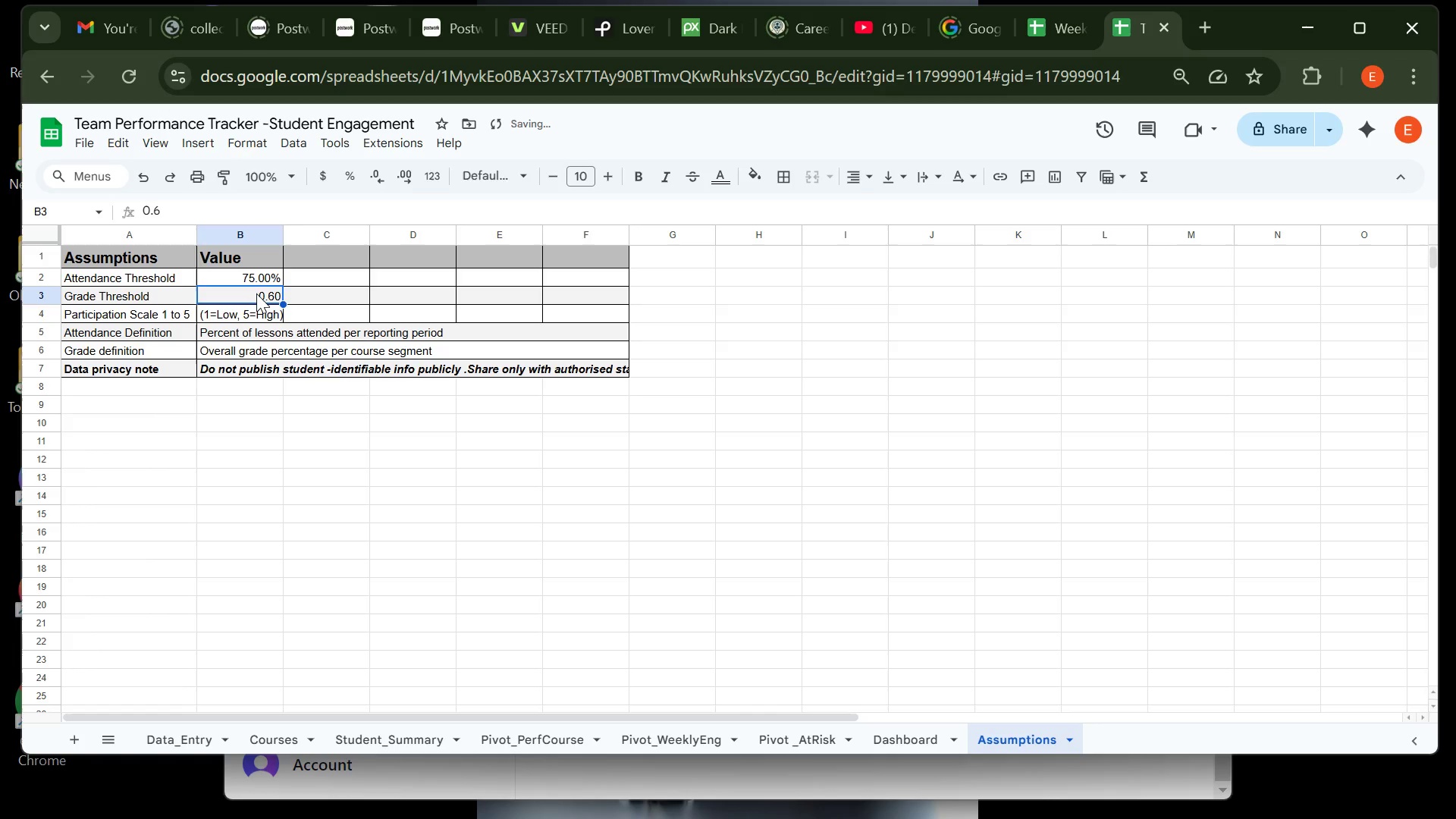 
double_click([256, 293])
 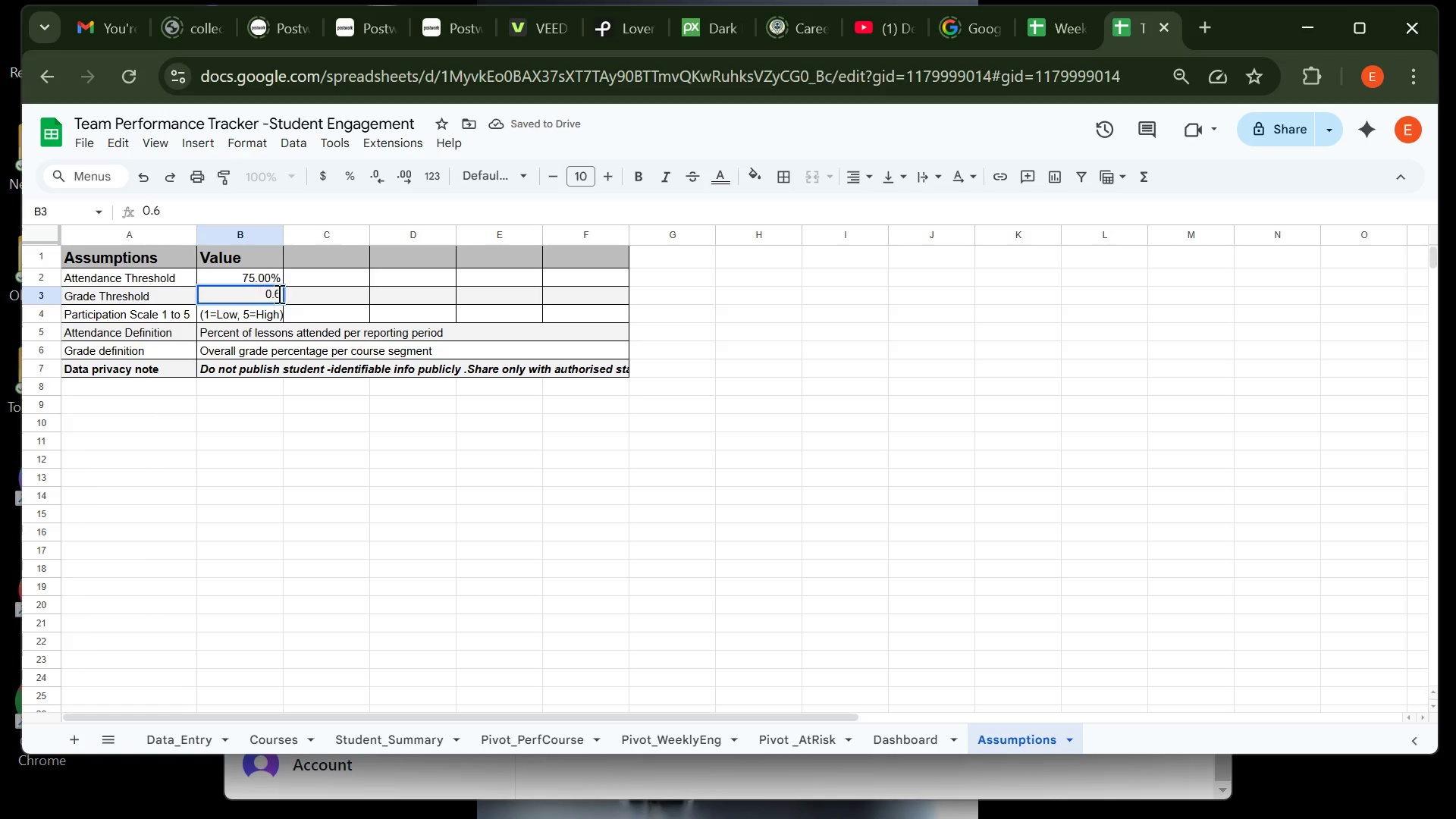 
left_click([321, 295])
 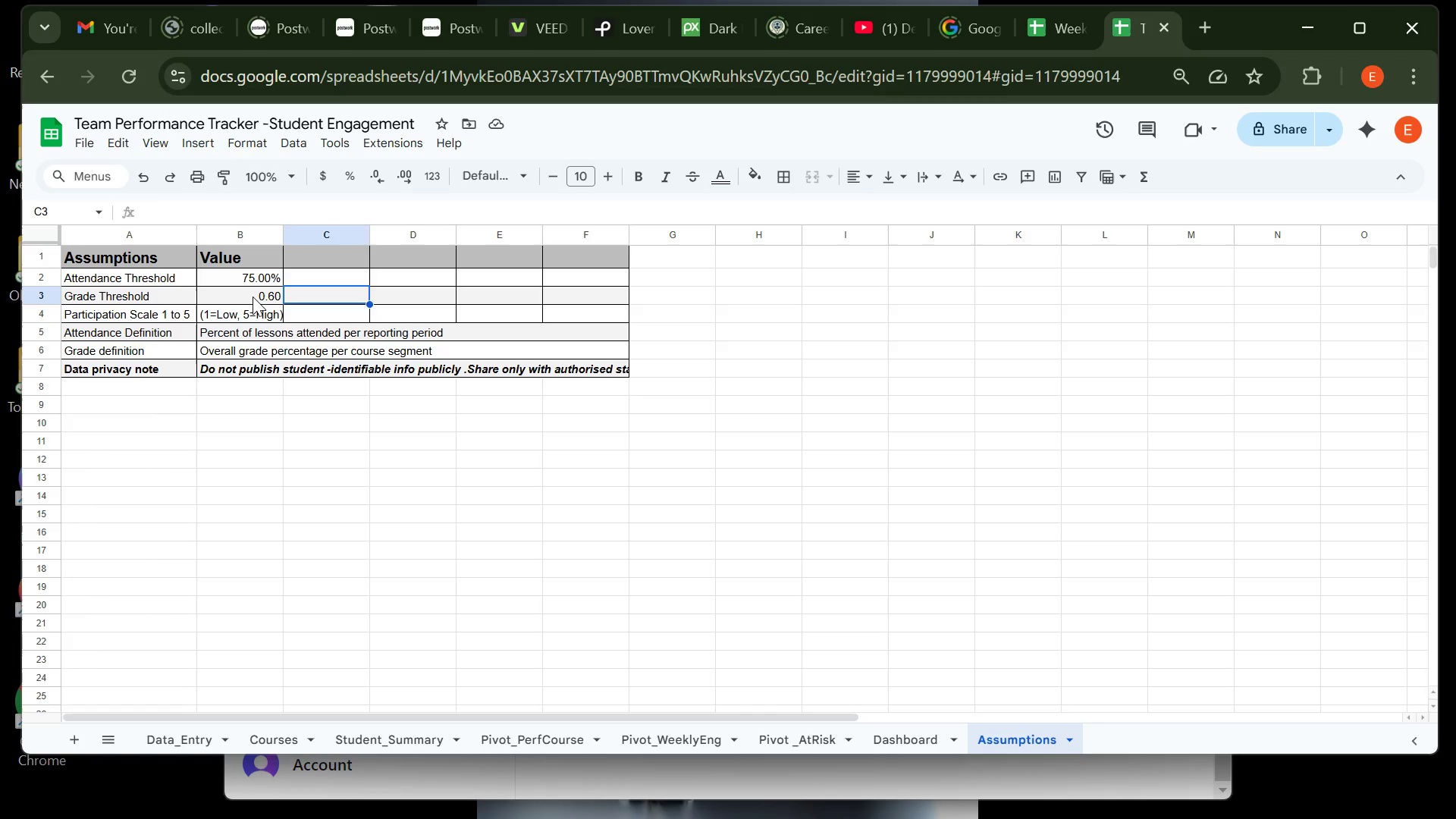 
left_click([253, 297])
 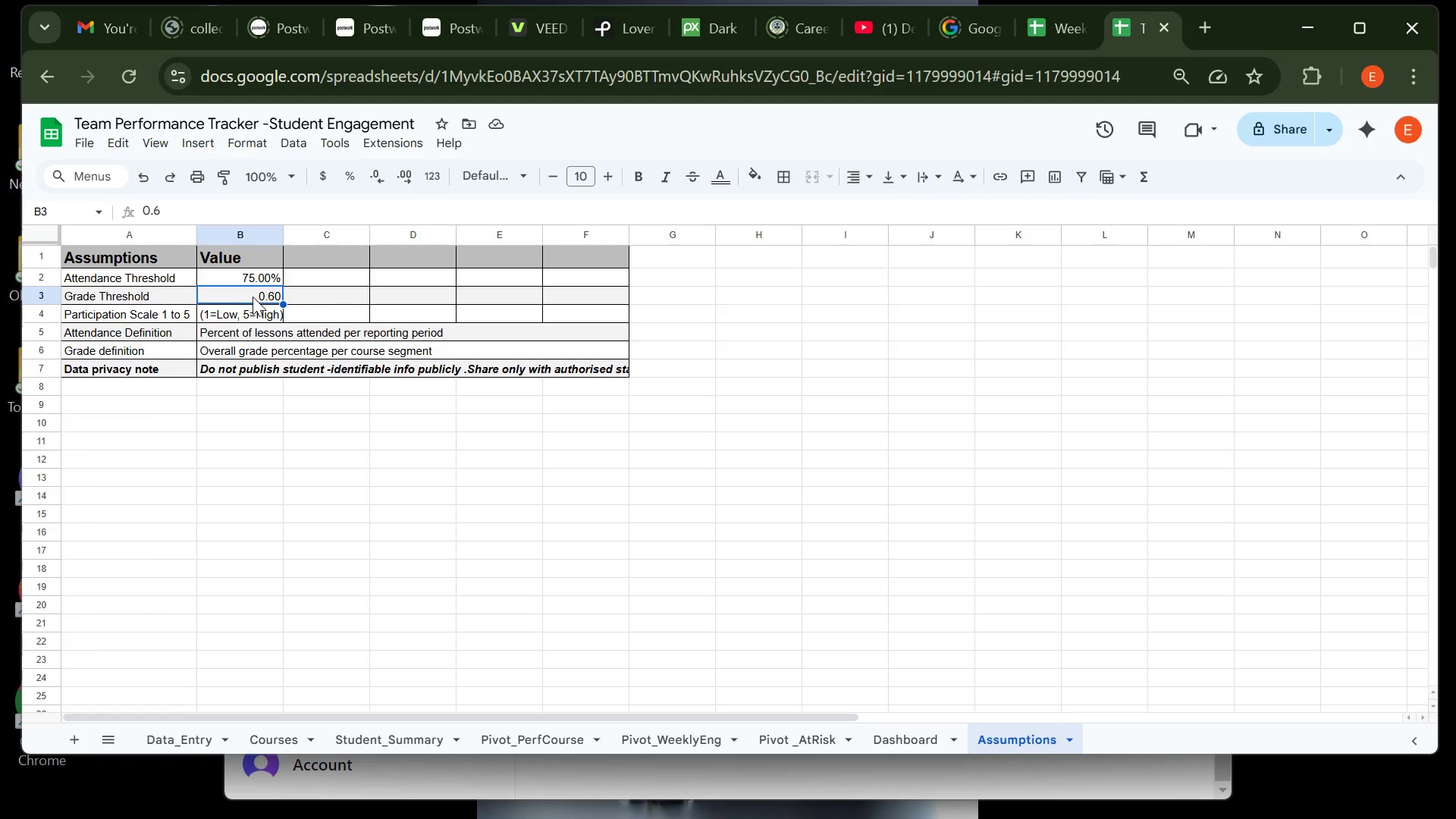 
type(60)
 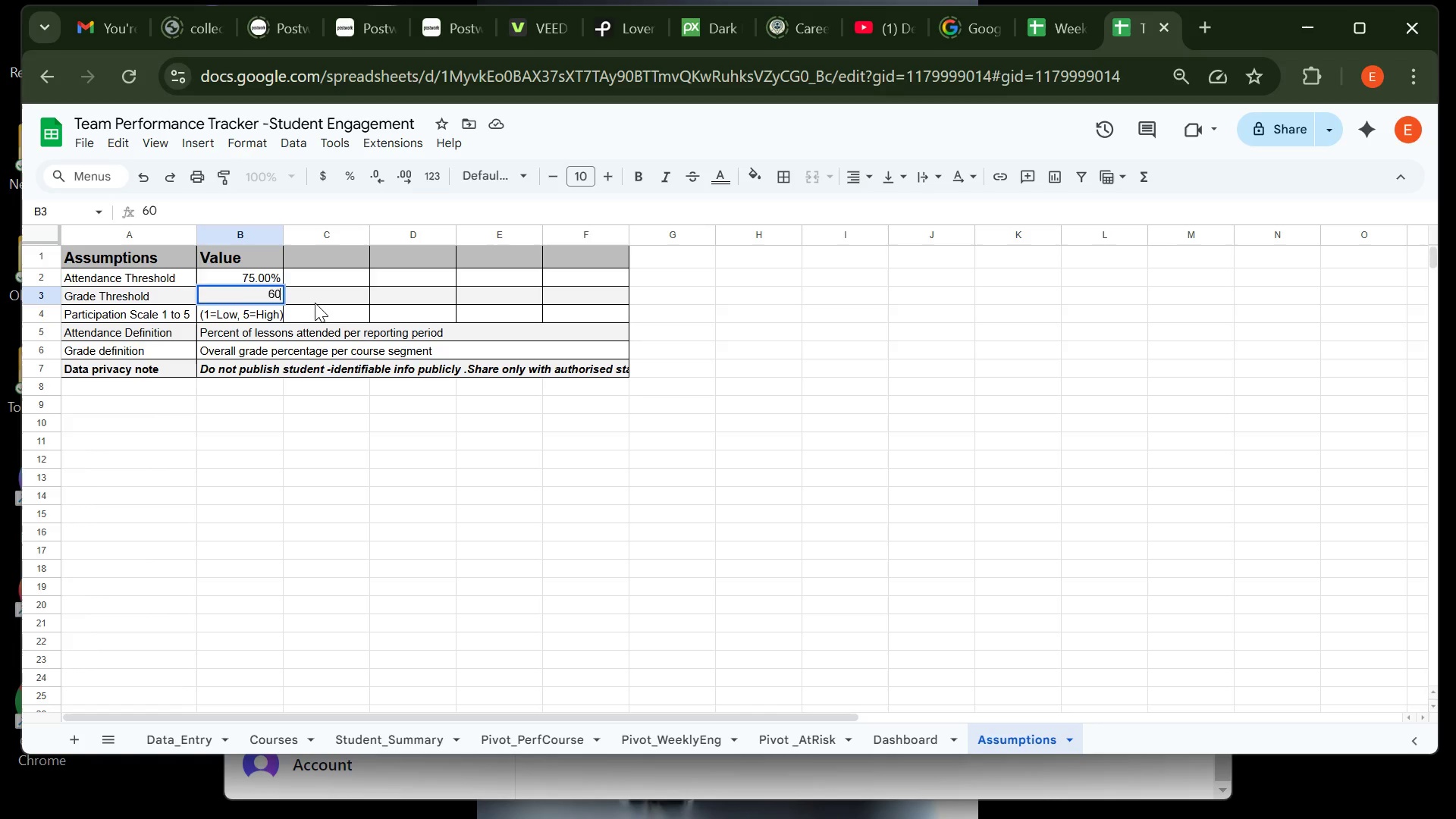 
left_click([315, 303])
 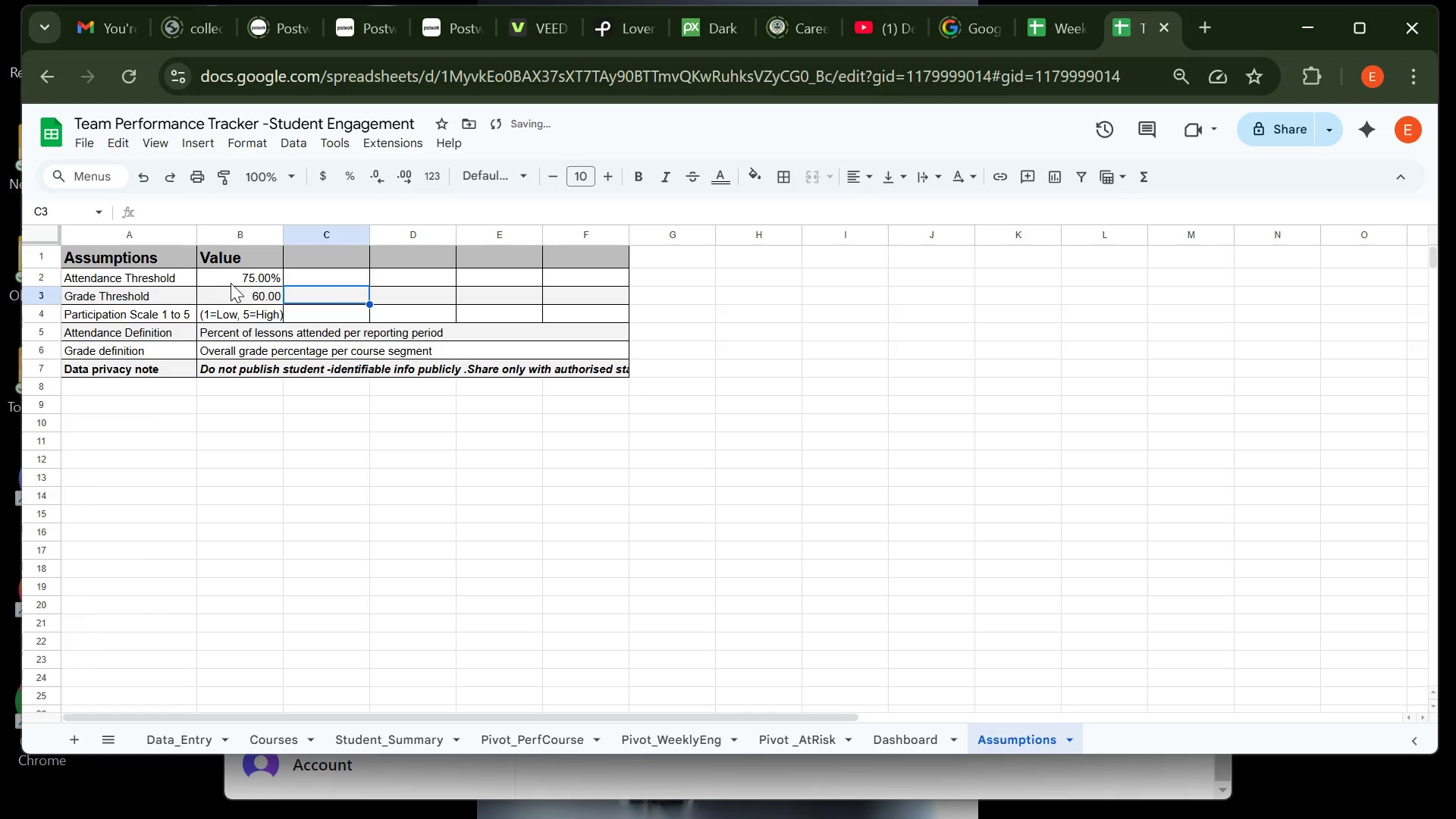 
left_click([234, 290])
 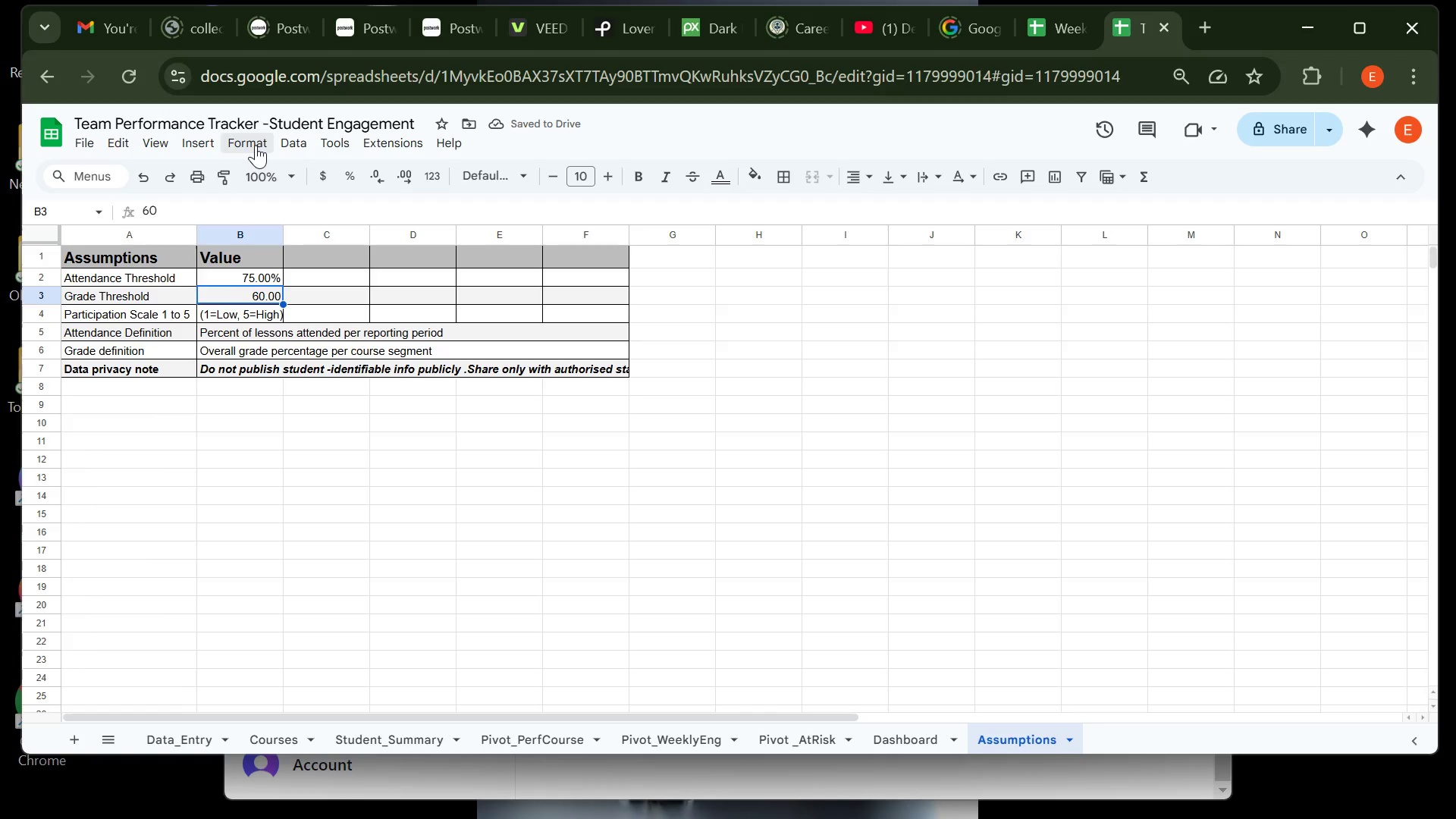 
left_click([256, 145])
 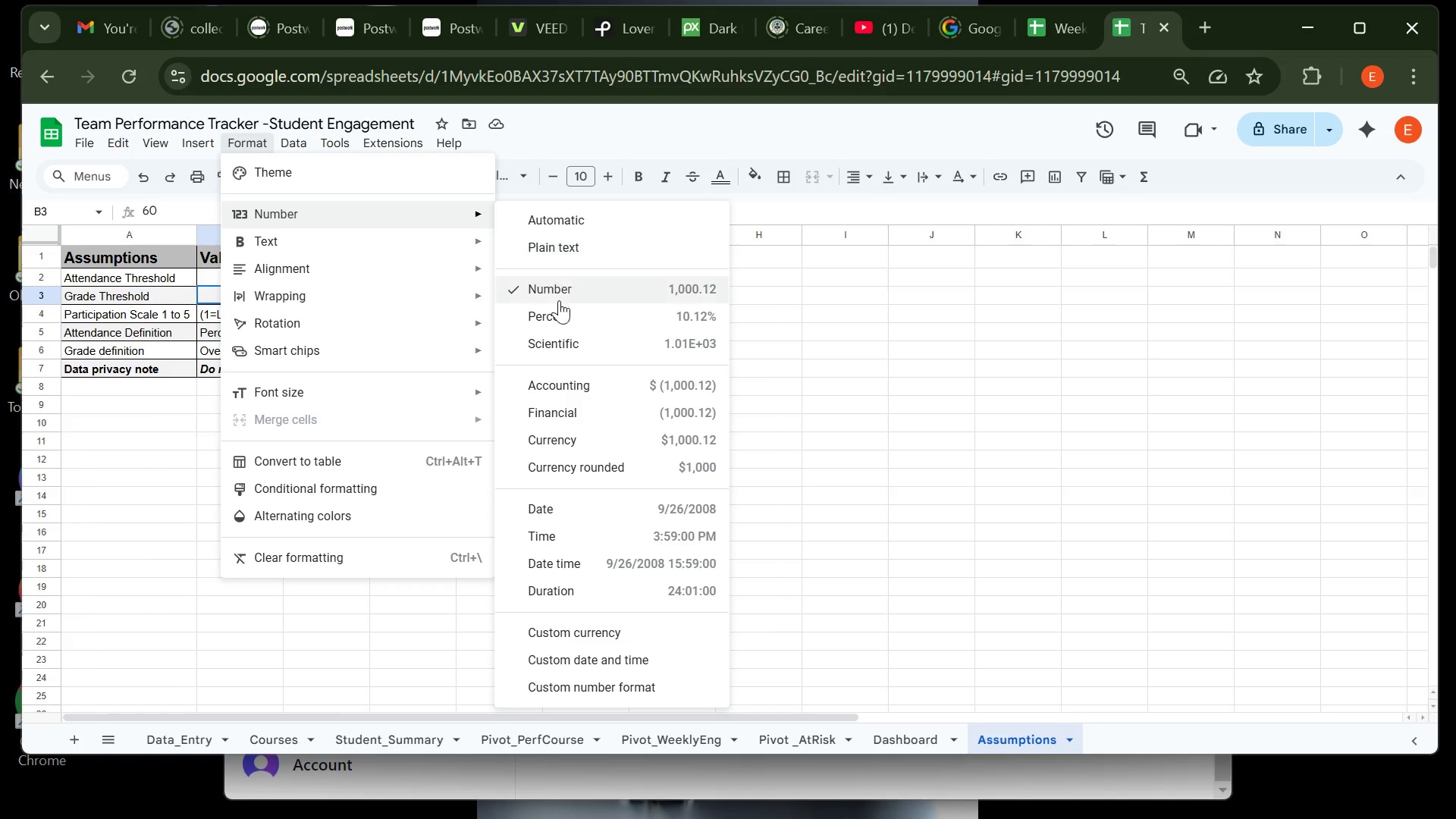 
left_click([560, 314])
 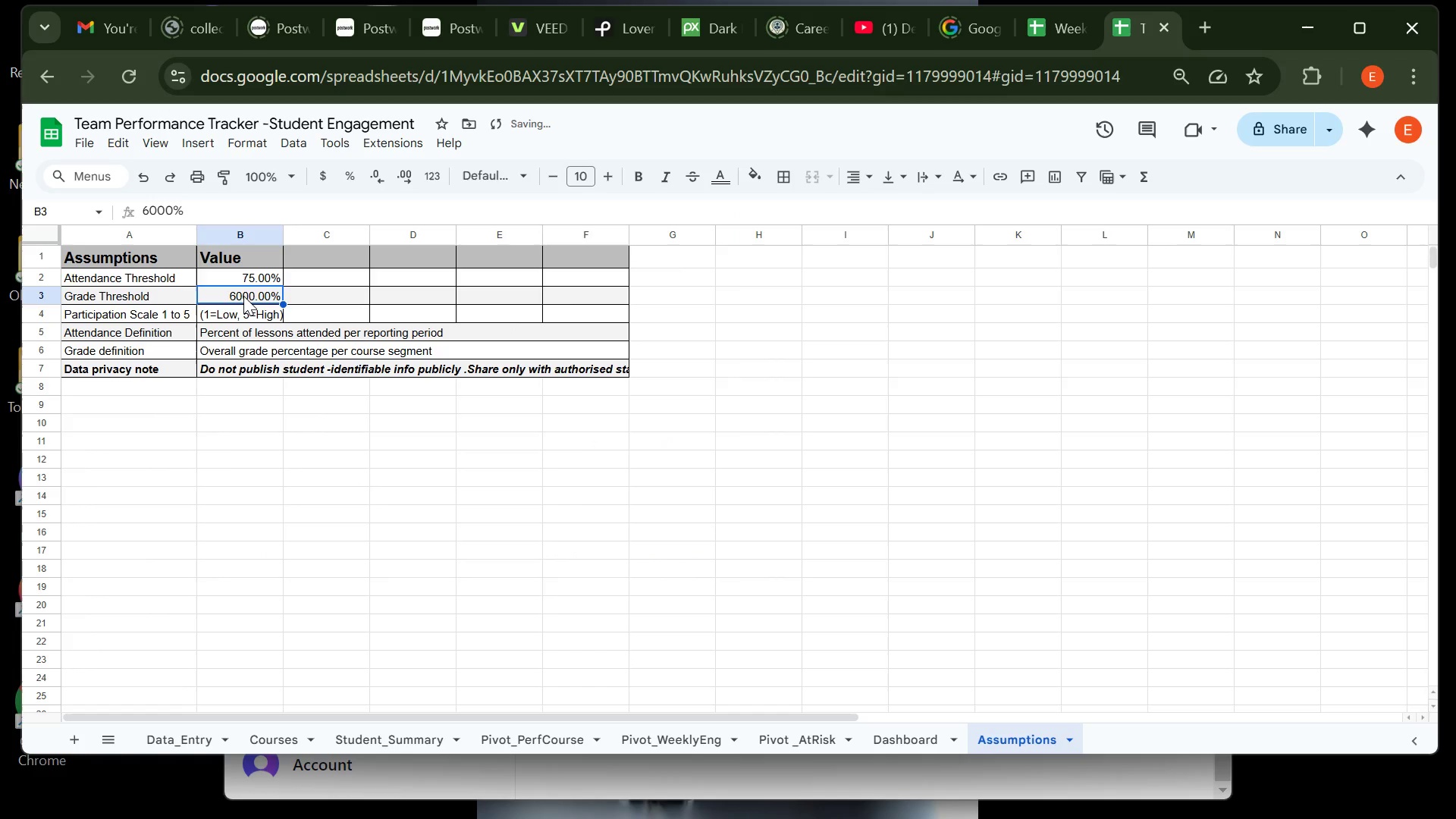 
type(60)
 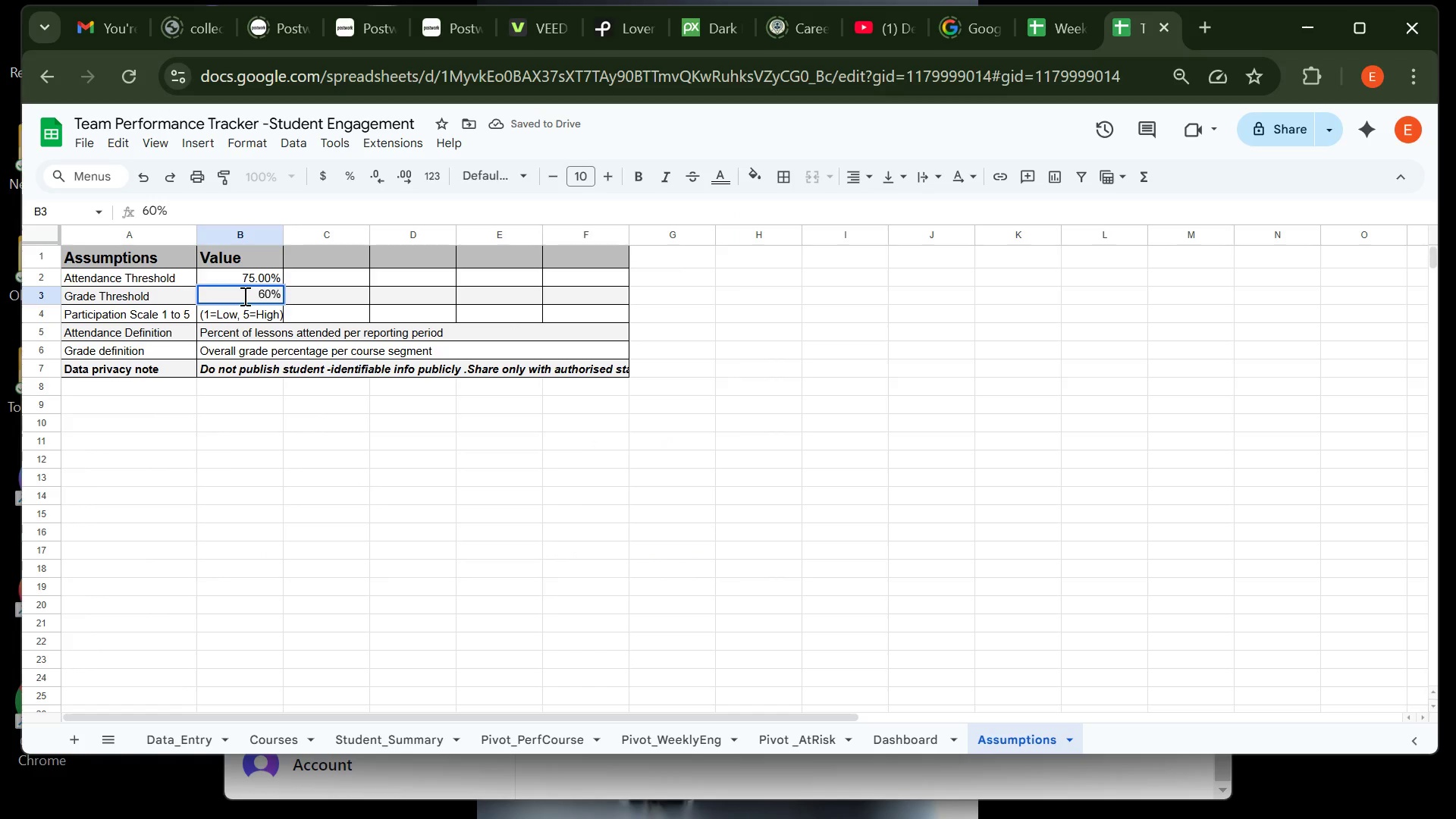 
key(Enter)
 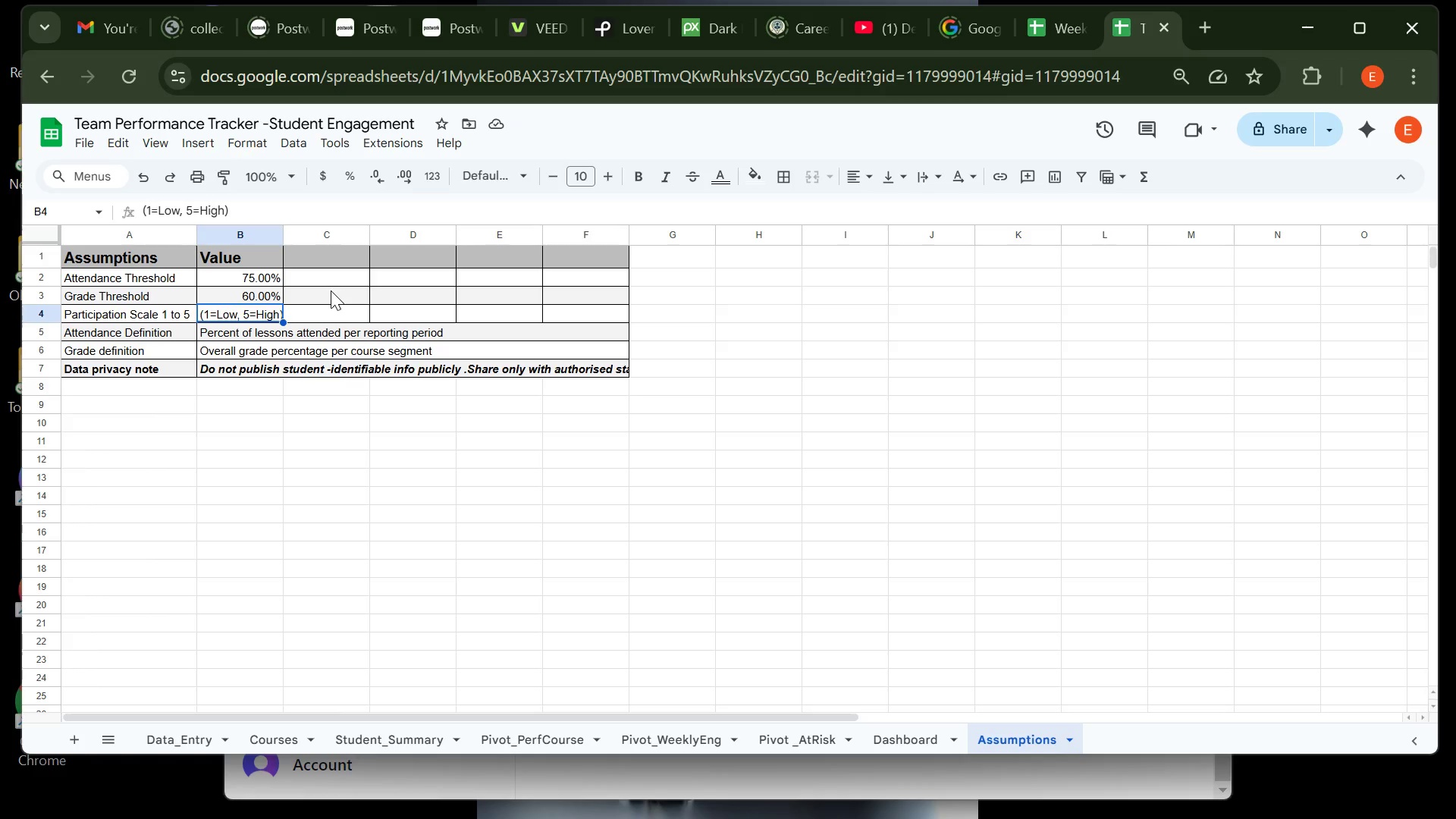 
wait(10.74)
 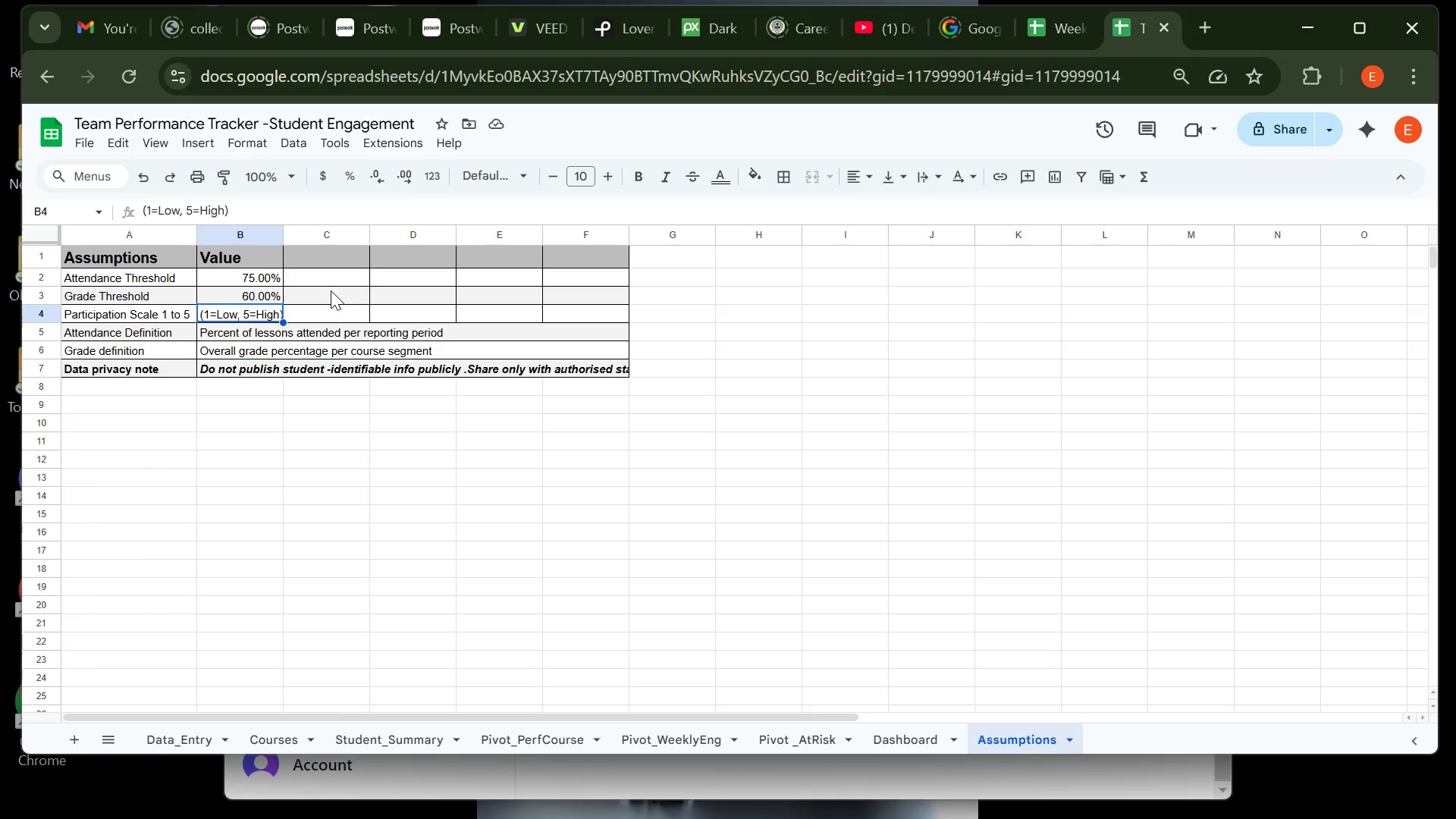 
left_click([404, 749])
 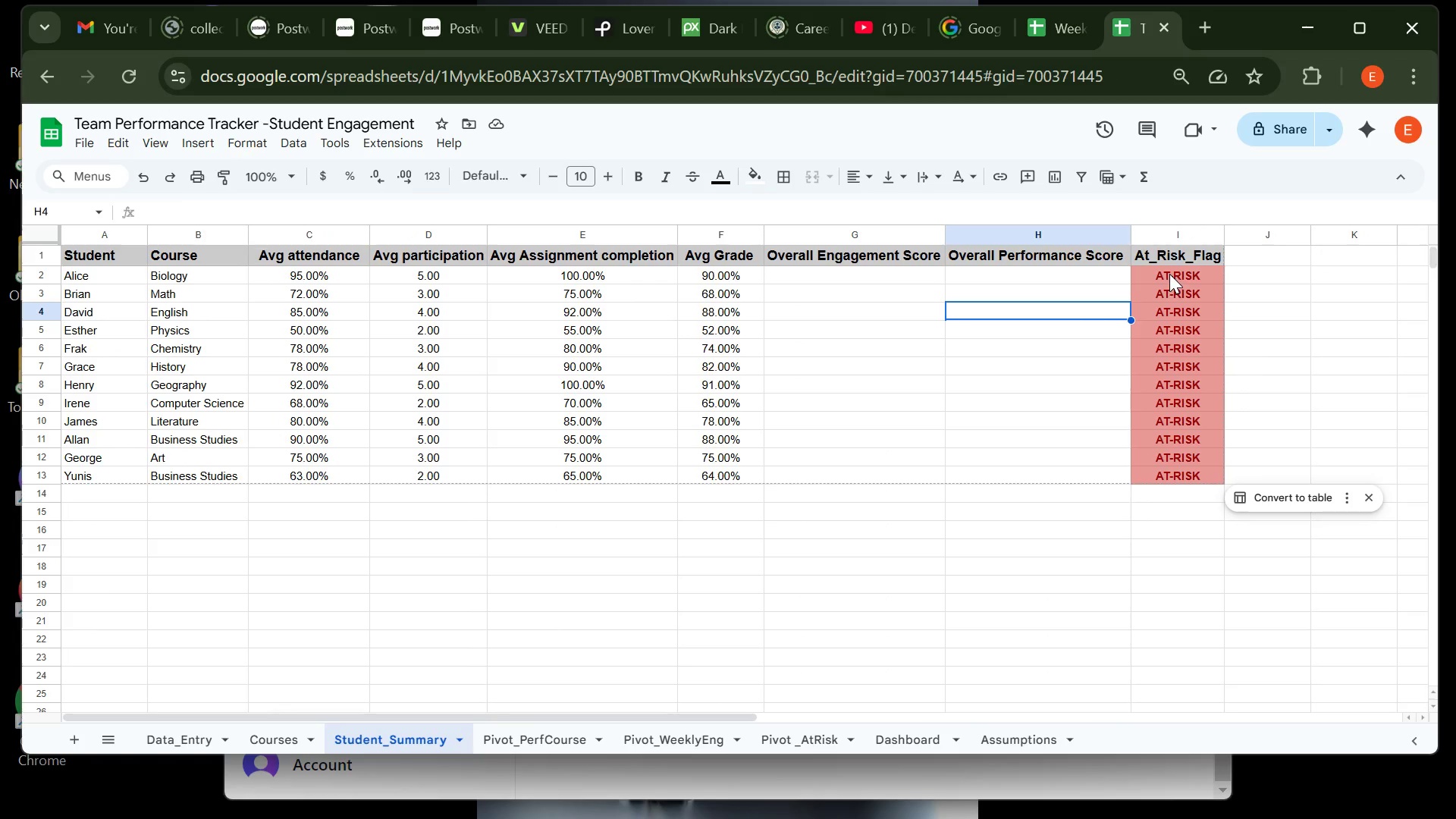 
left_click([1171, 273])
 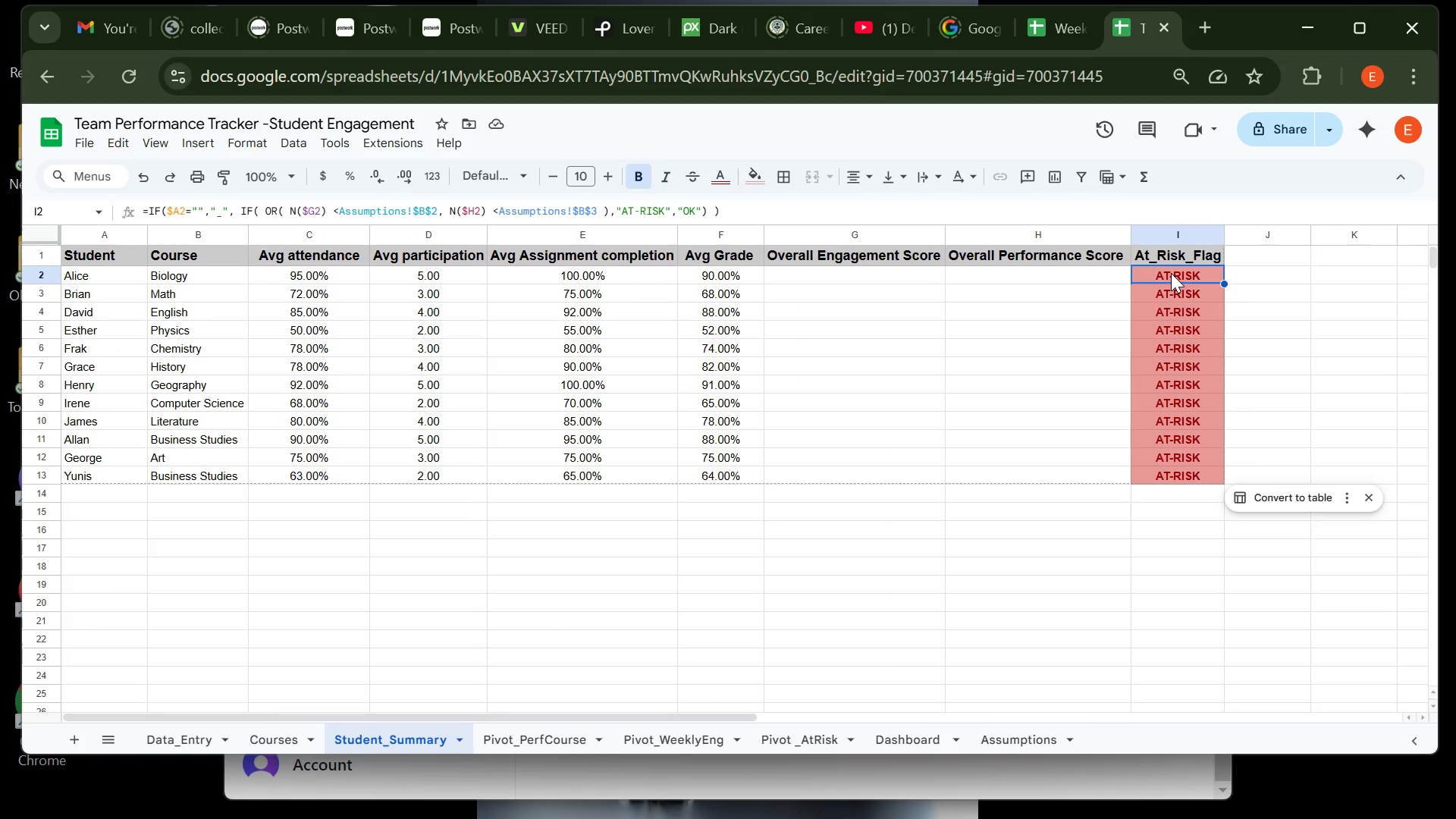 
type(=if)
key(Backspace)
key(Backspace)
type(IF(OR(C2)
 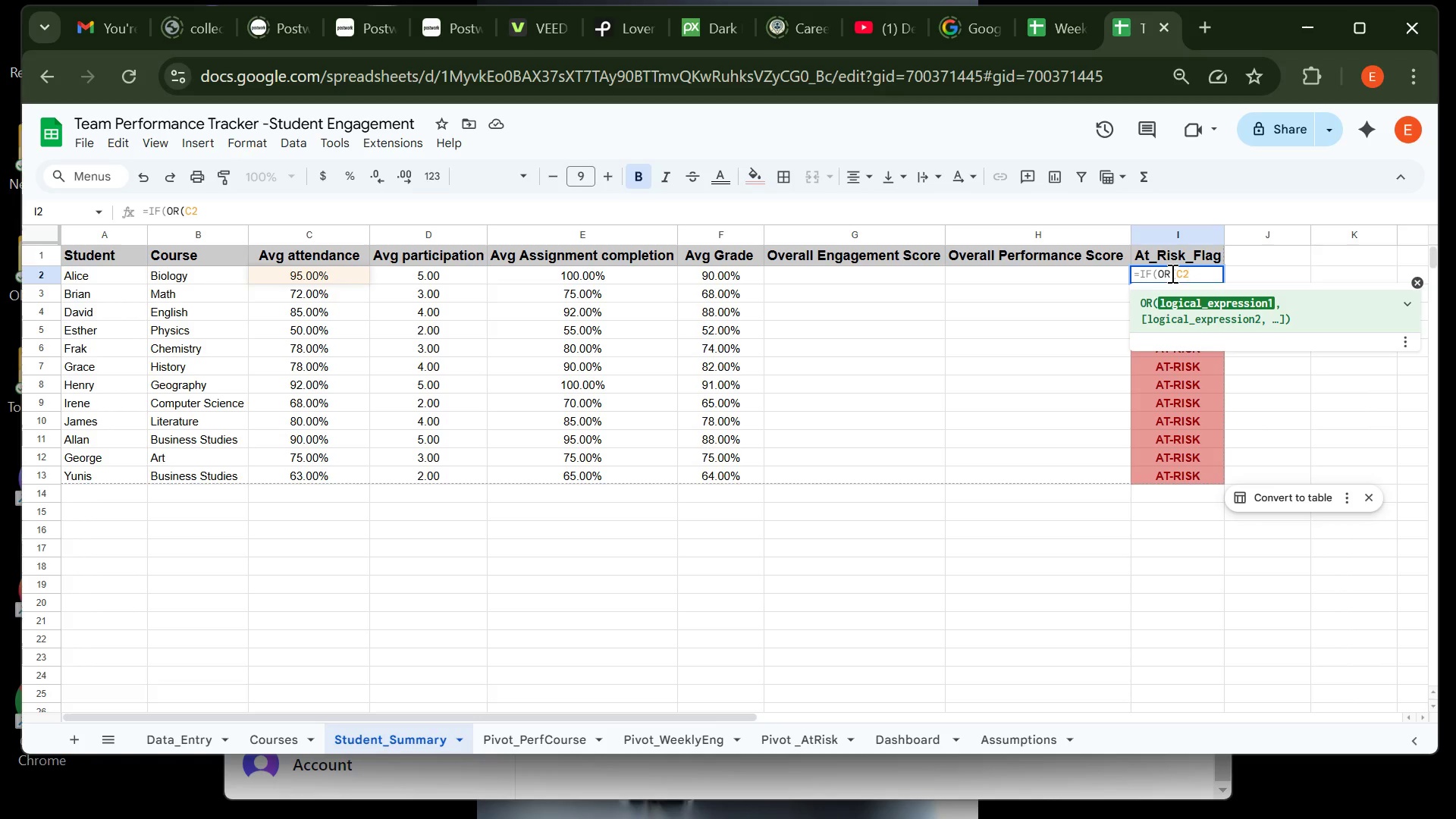 
wait(5.63)
 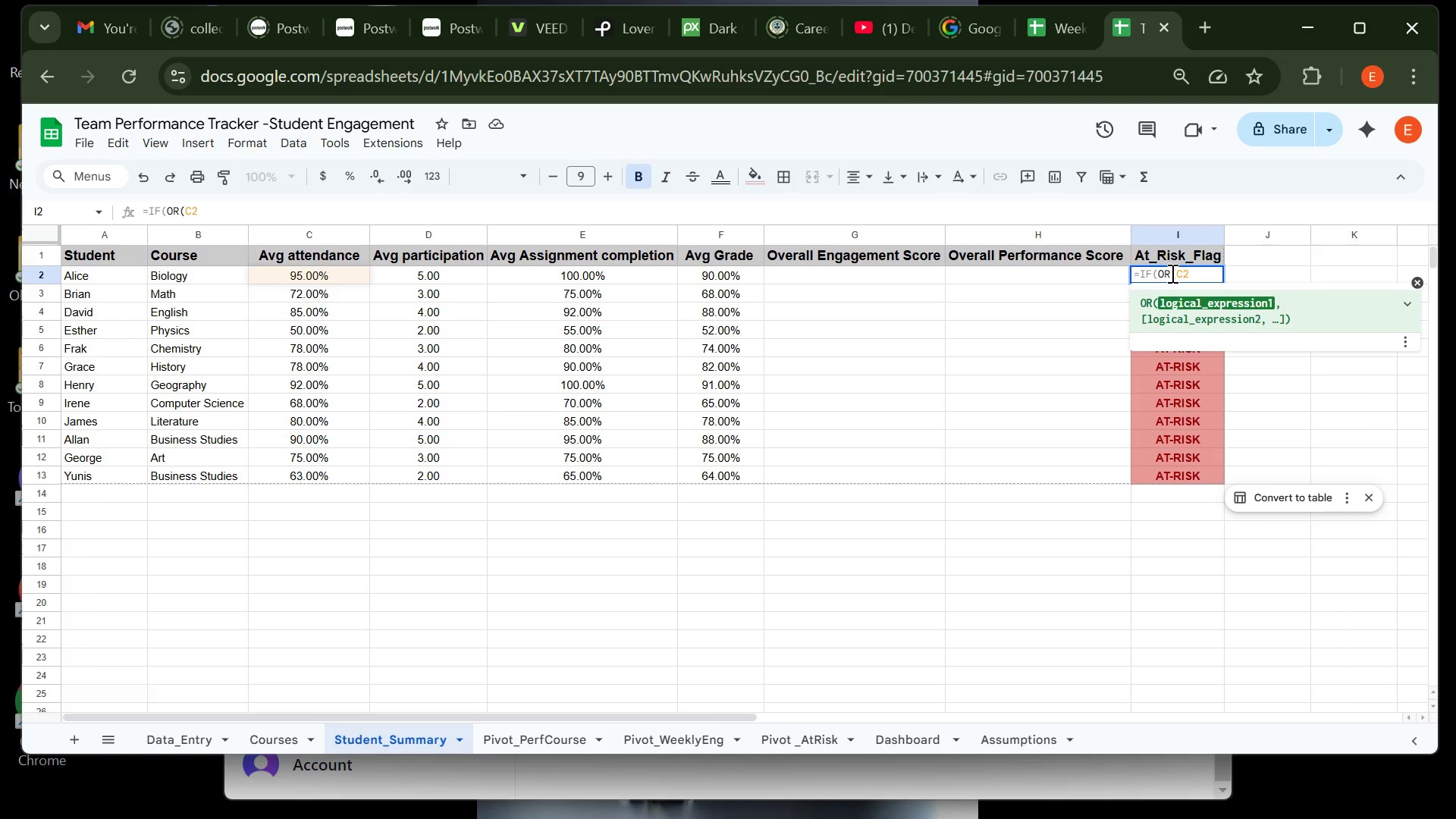 
type(<Assumptions)
 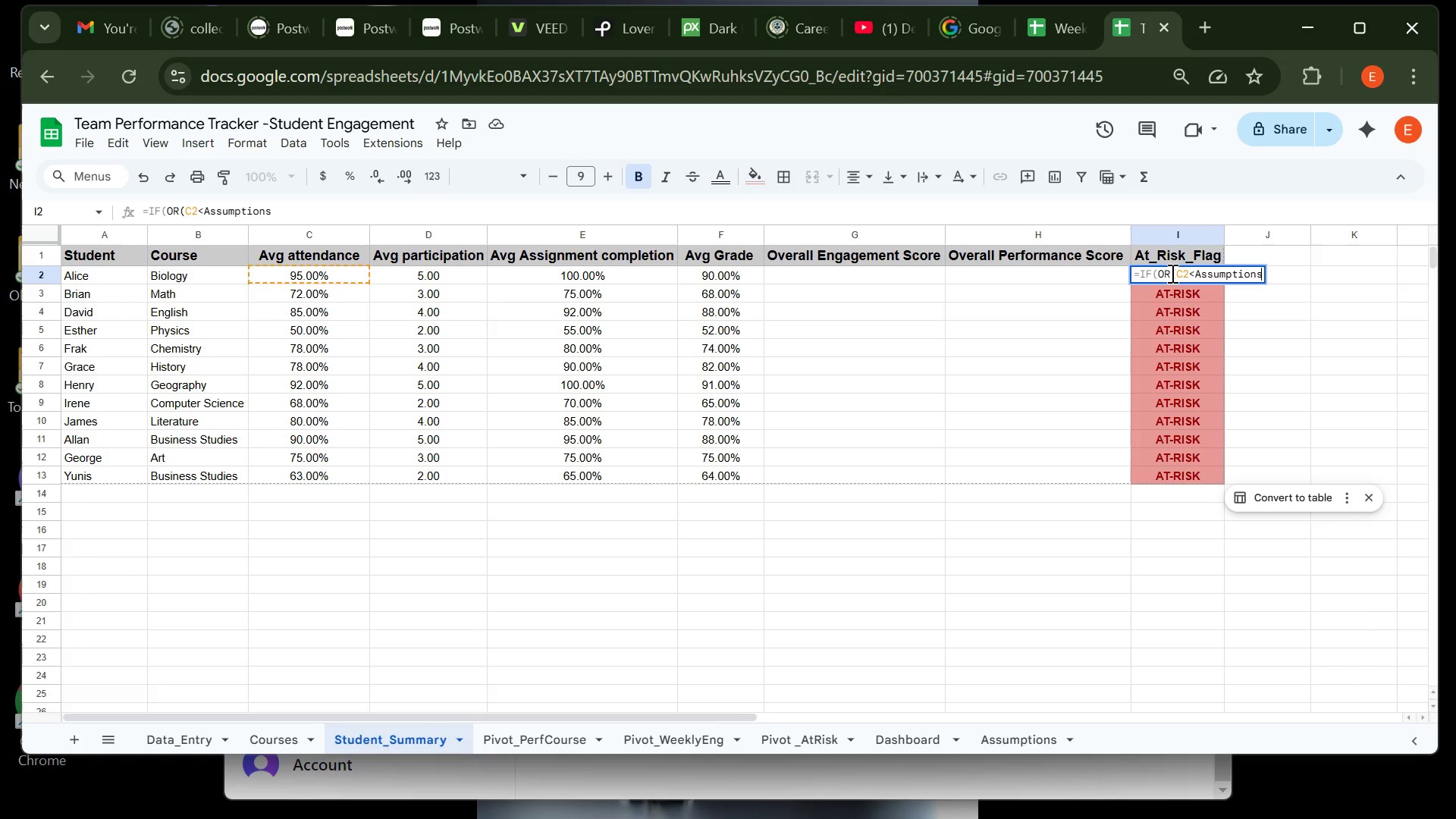 
key(Shift+ShiftLeft)
 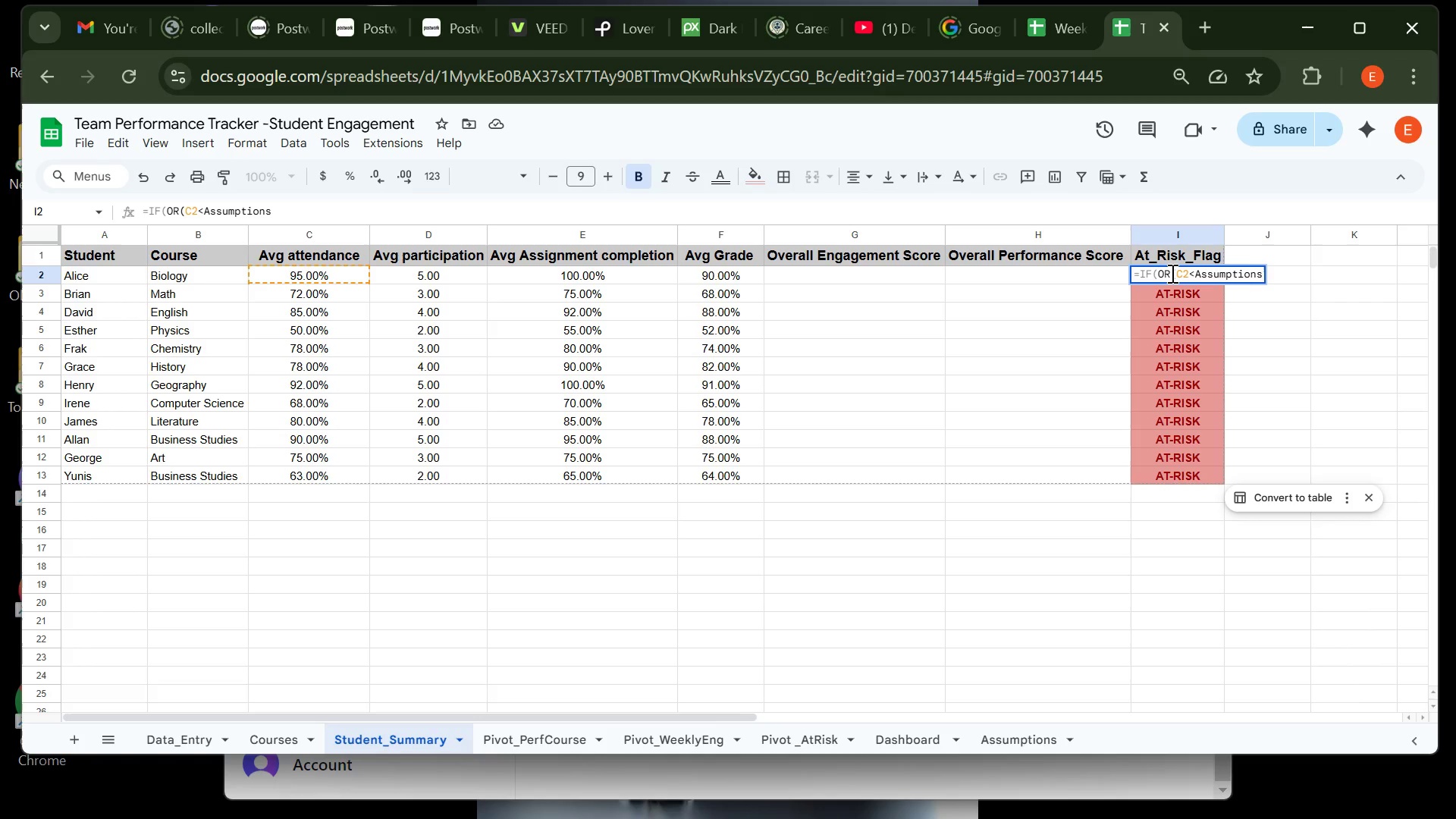 
key(Shift+1)
 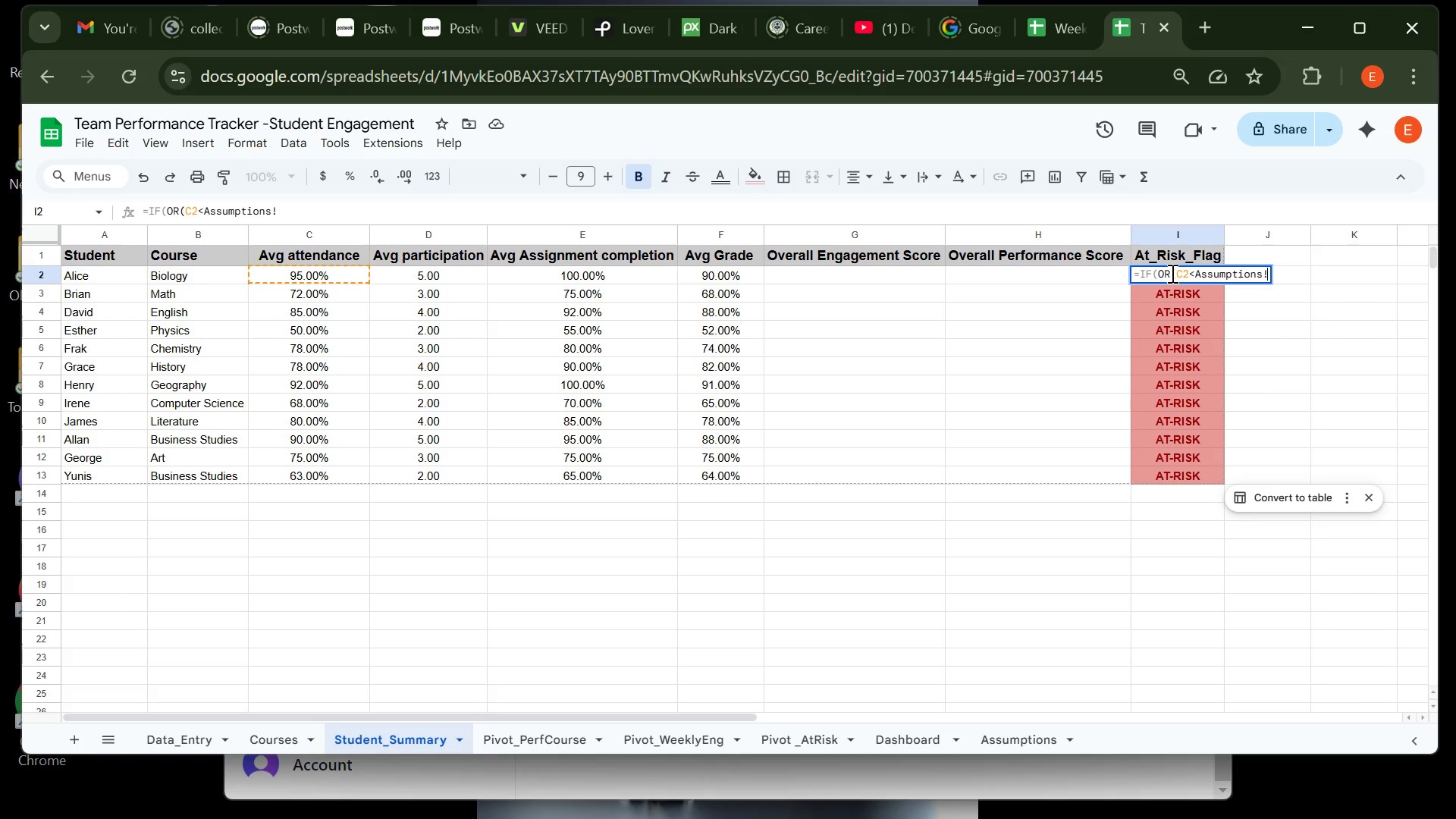 
type(B2,)
 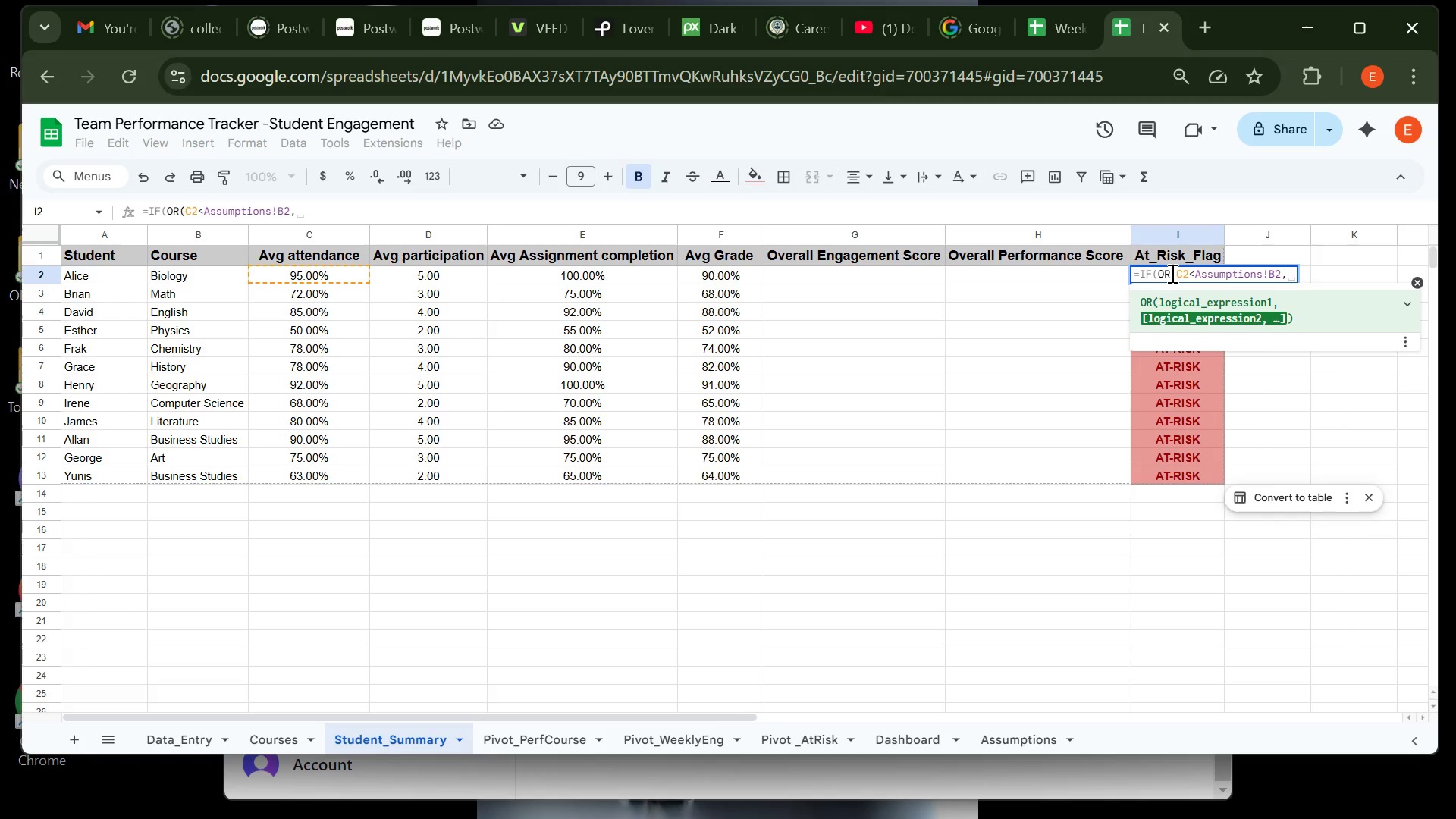 
type(f)
key(Backspace)
key(Backspace)
type(, f2)
 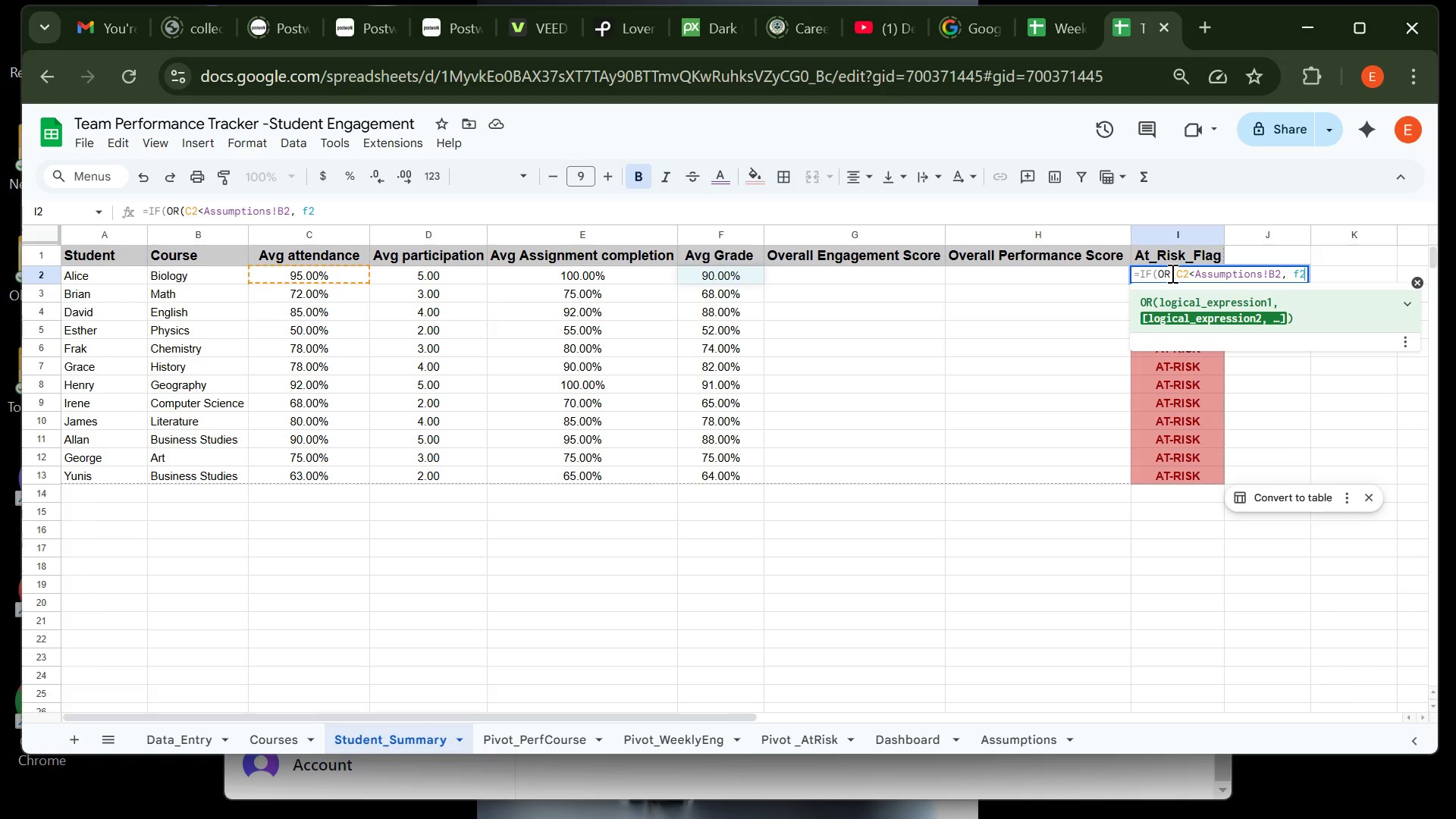 
key(Backspace)
key(Backspace)
type(F2)
 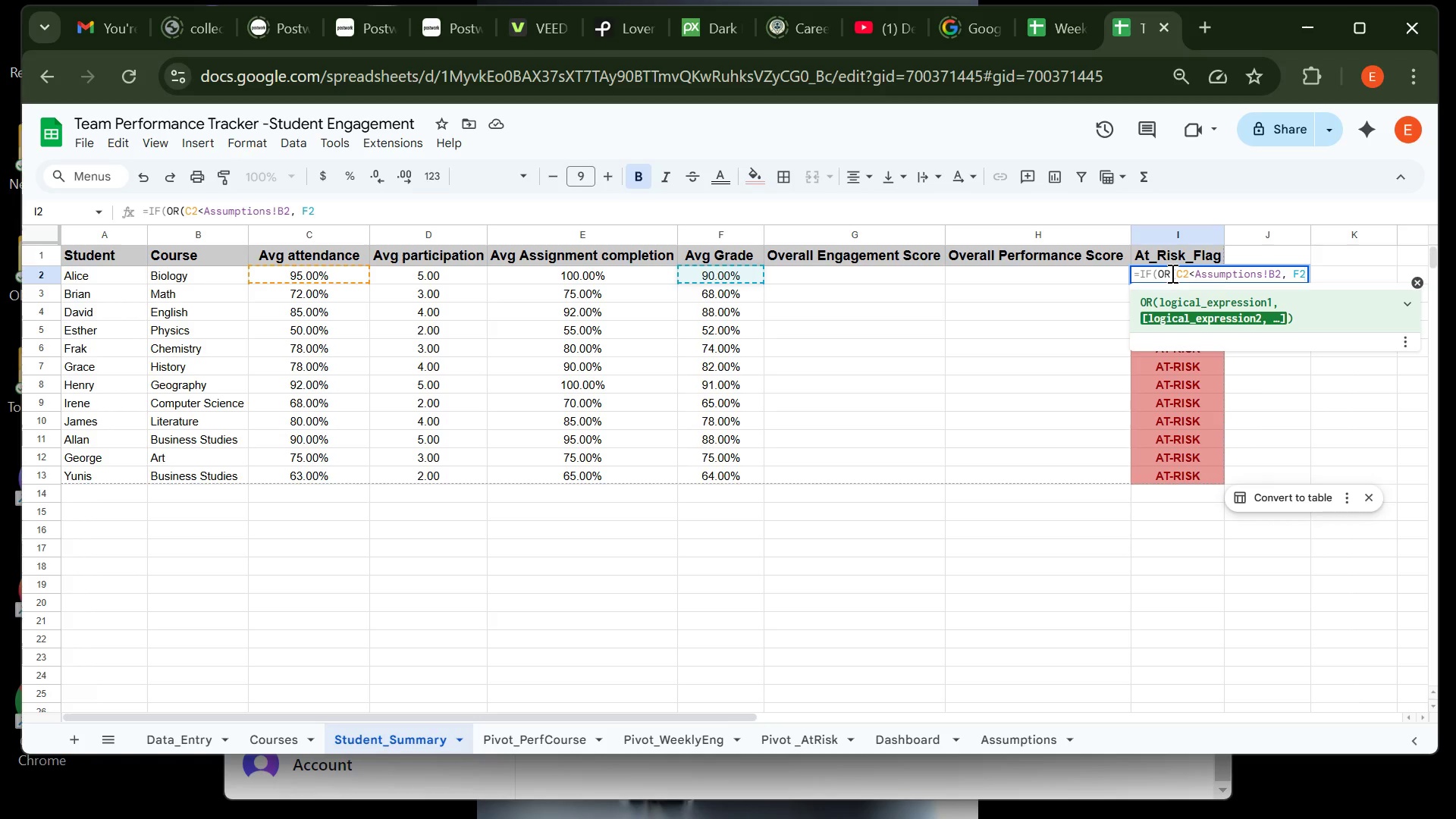 
type(<assi)
key(Backspace)
key(Backspace)
key(Backspace)
key(Backspace)
type(Assumptions!B3)
 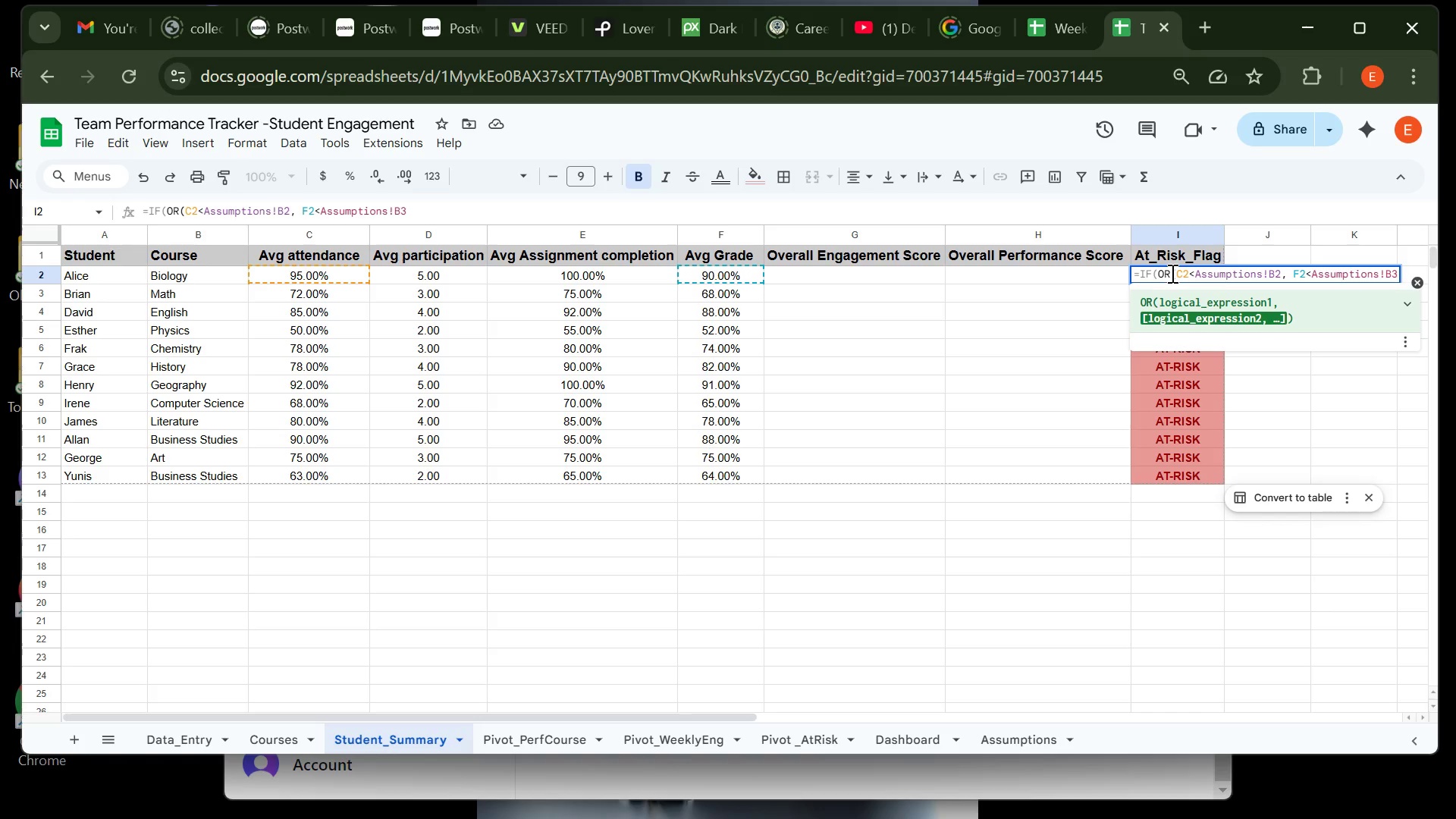 
key(Shift+0)
 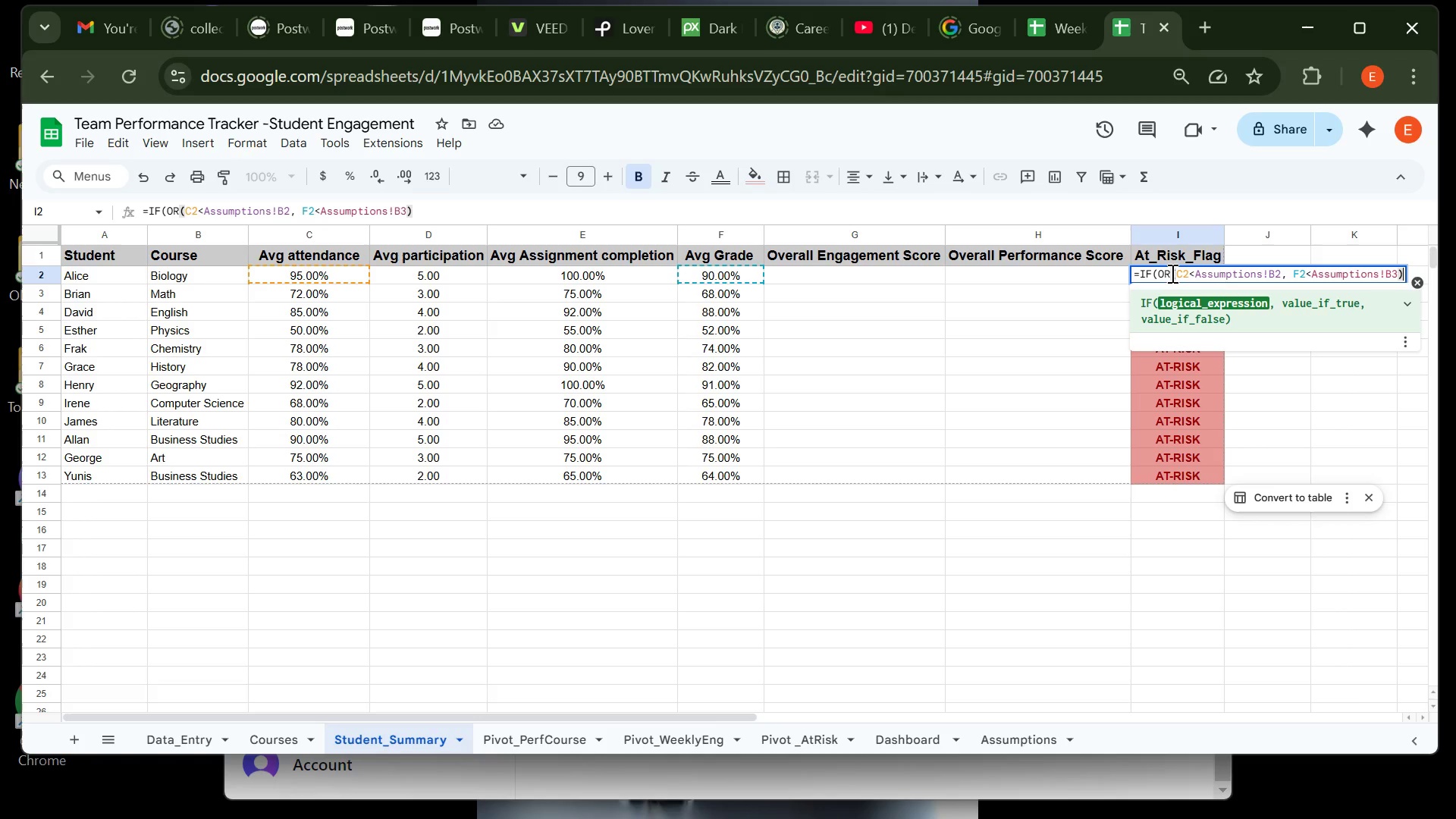 
type(,"at-risk")
 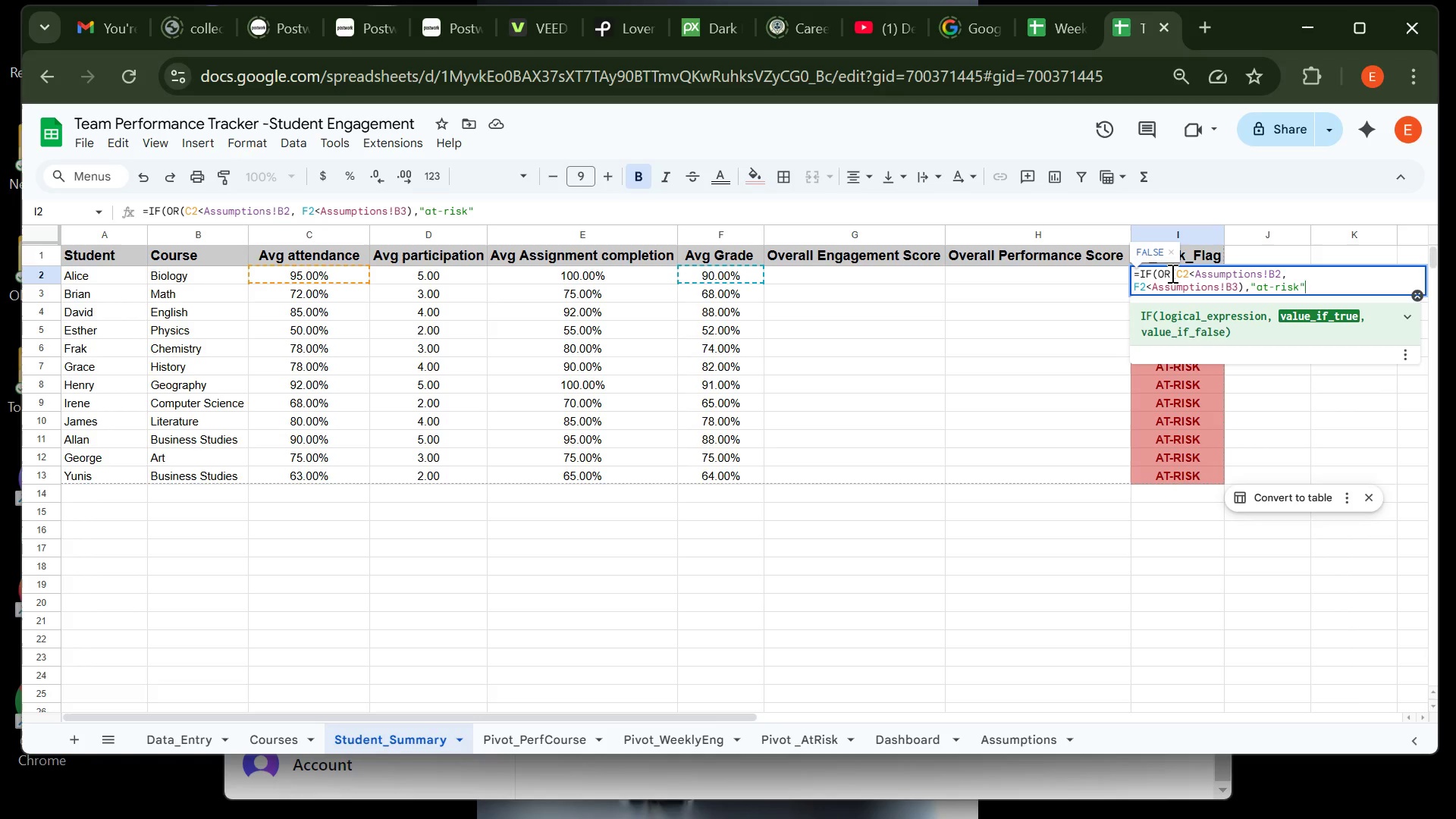 
key(Backspace)
key(Backspace)
key(Backspace)
key(Backspace)
key(Backspace)
key(Backspace)
key(Backspace)
key(Backspace)
type(AT-RISK")
 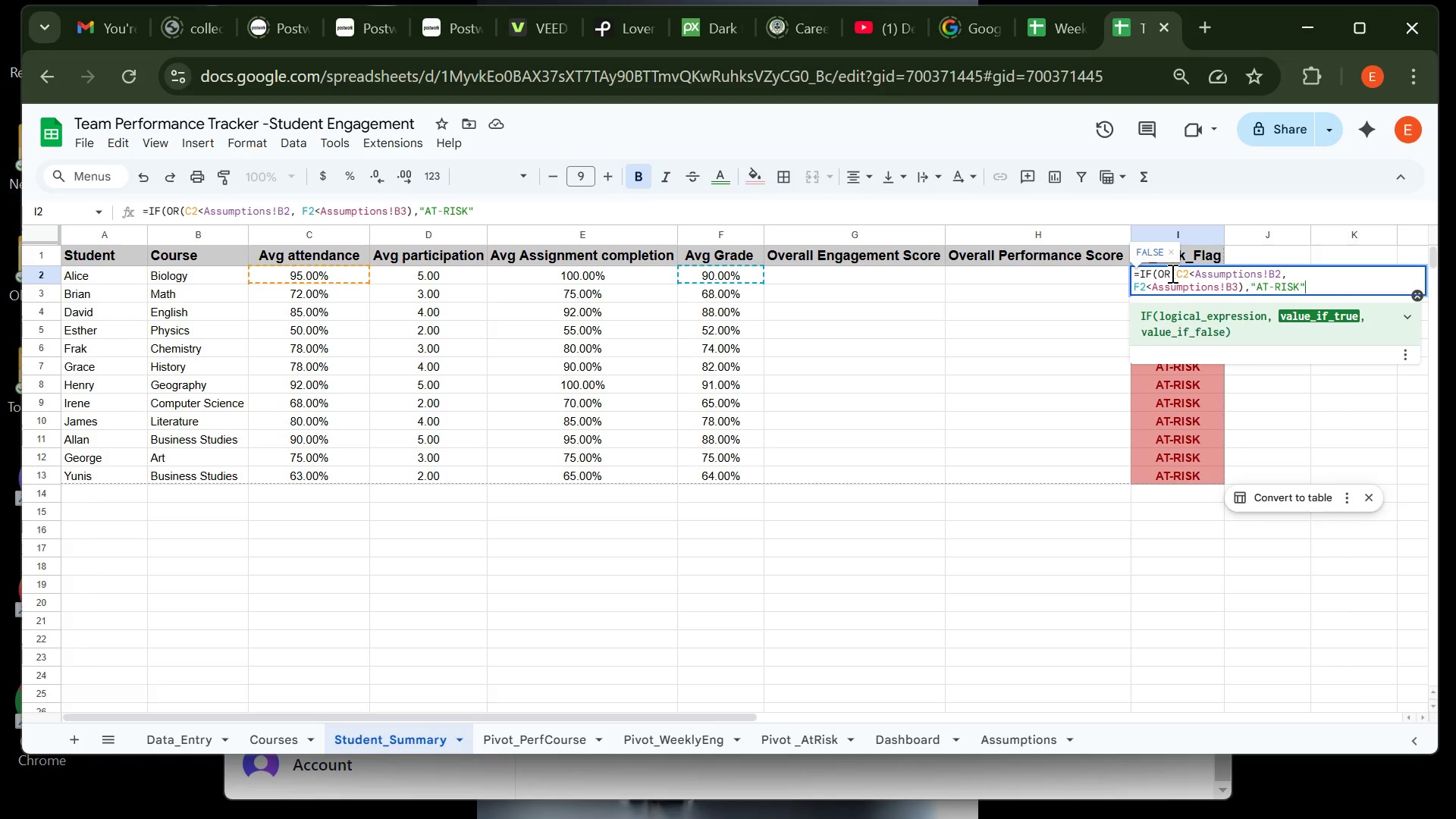 
type(,"OK"))
 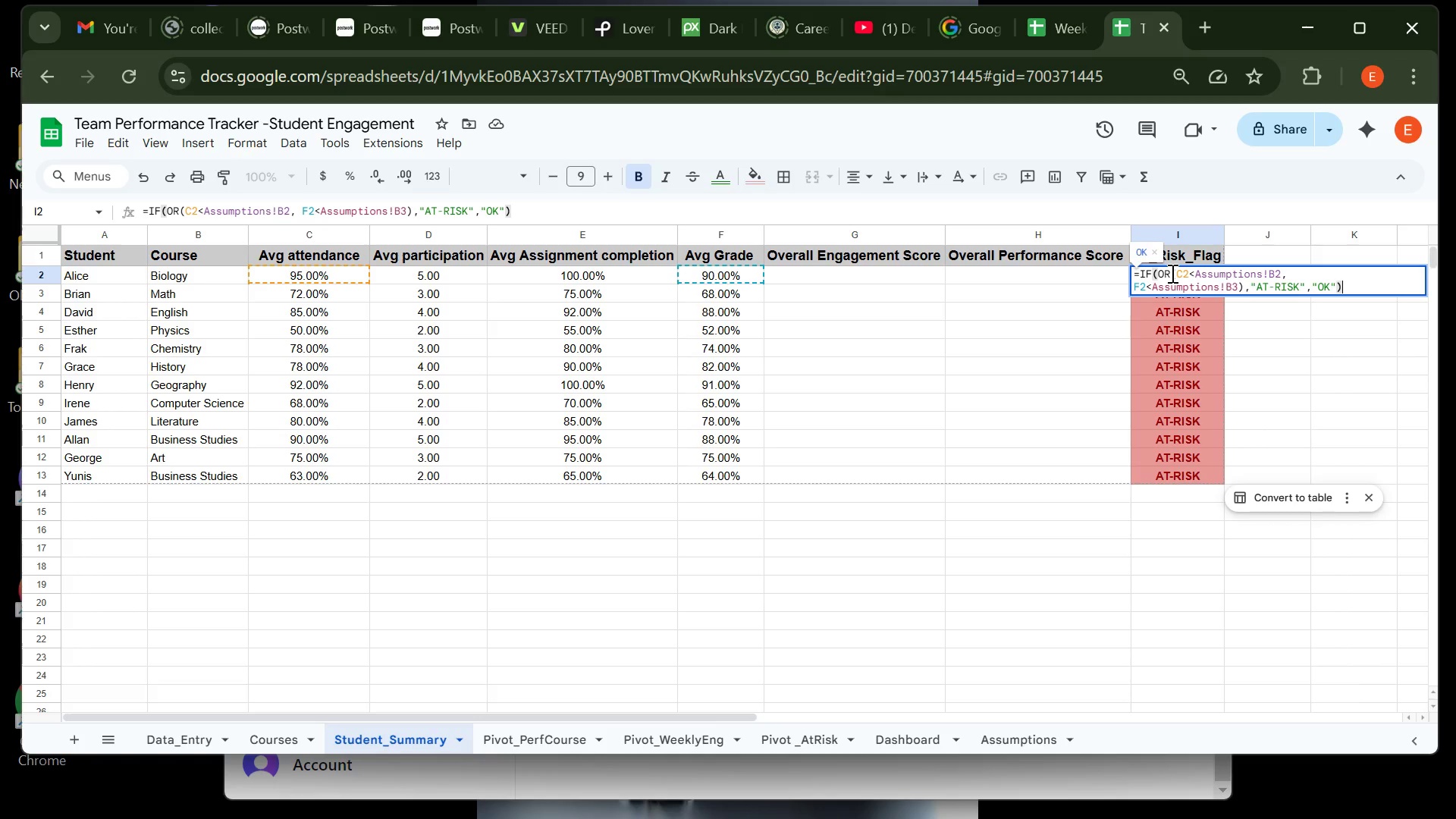 
key(Enter)
 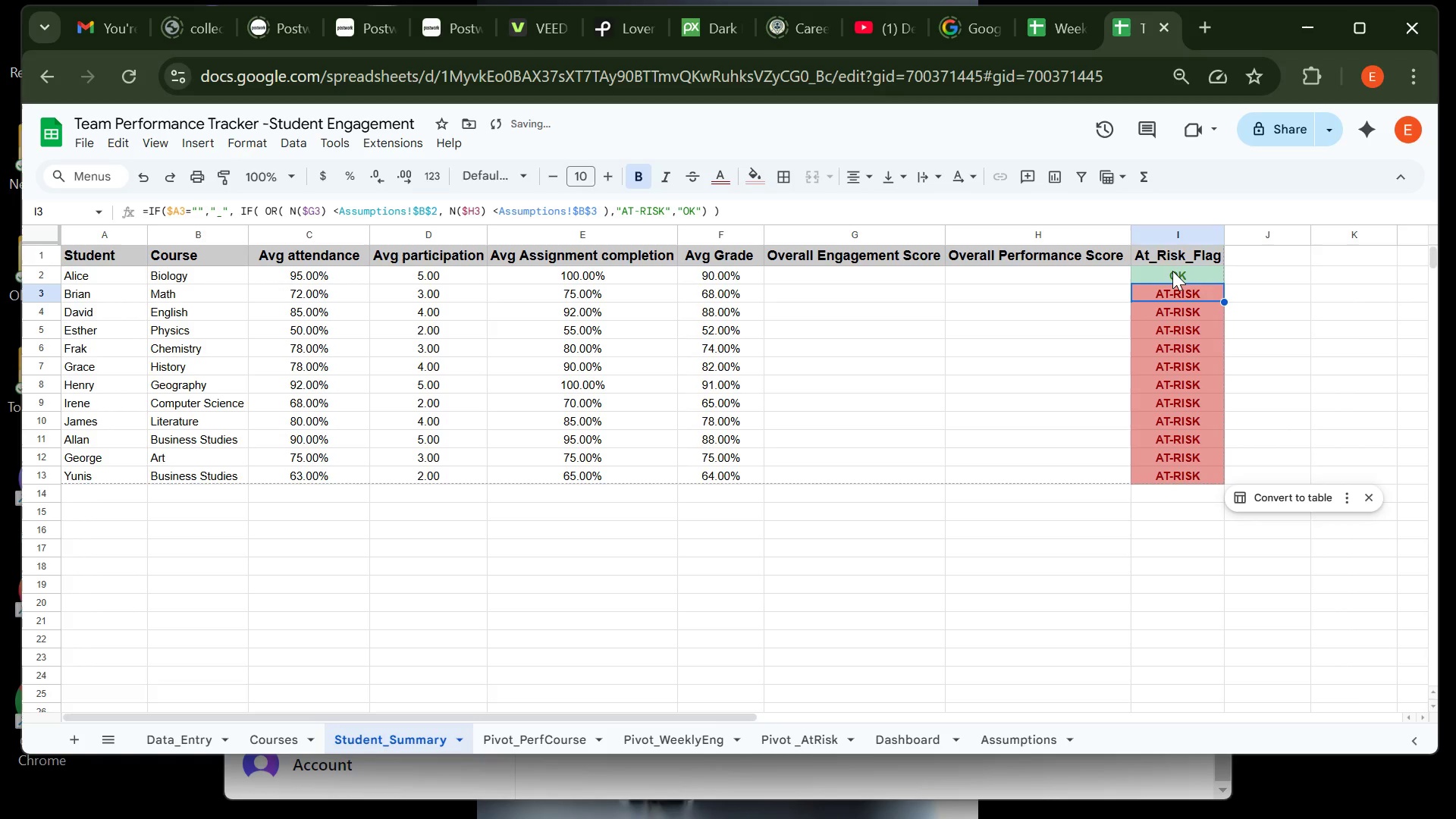 
left_click([1173, 270])
 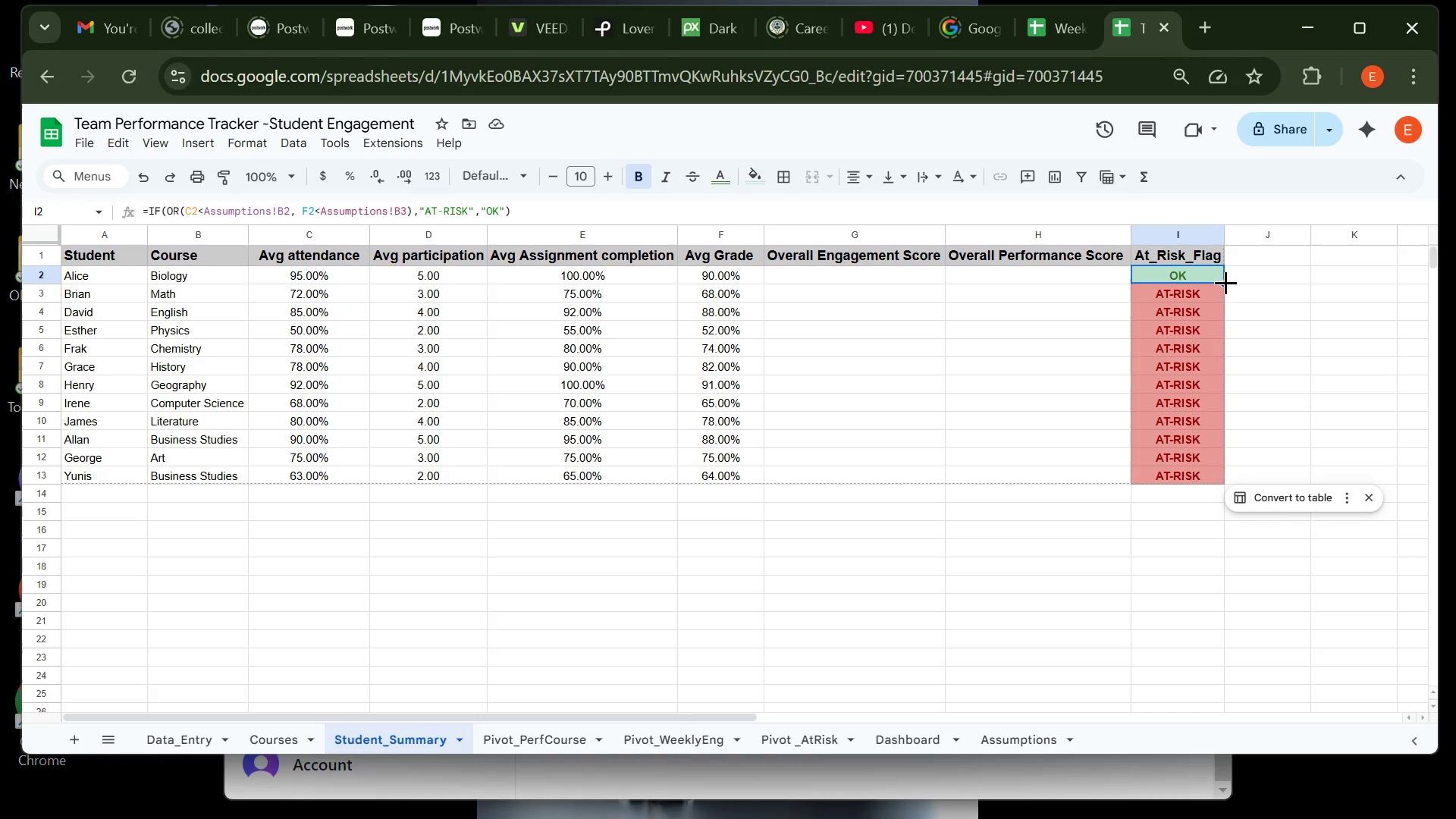 
wait(6.27)
 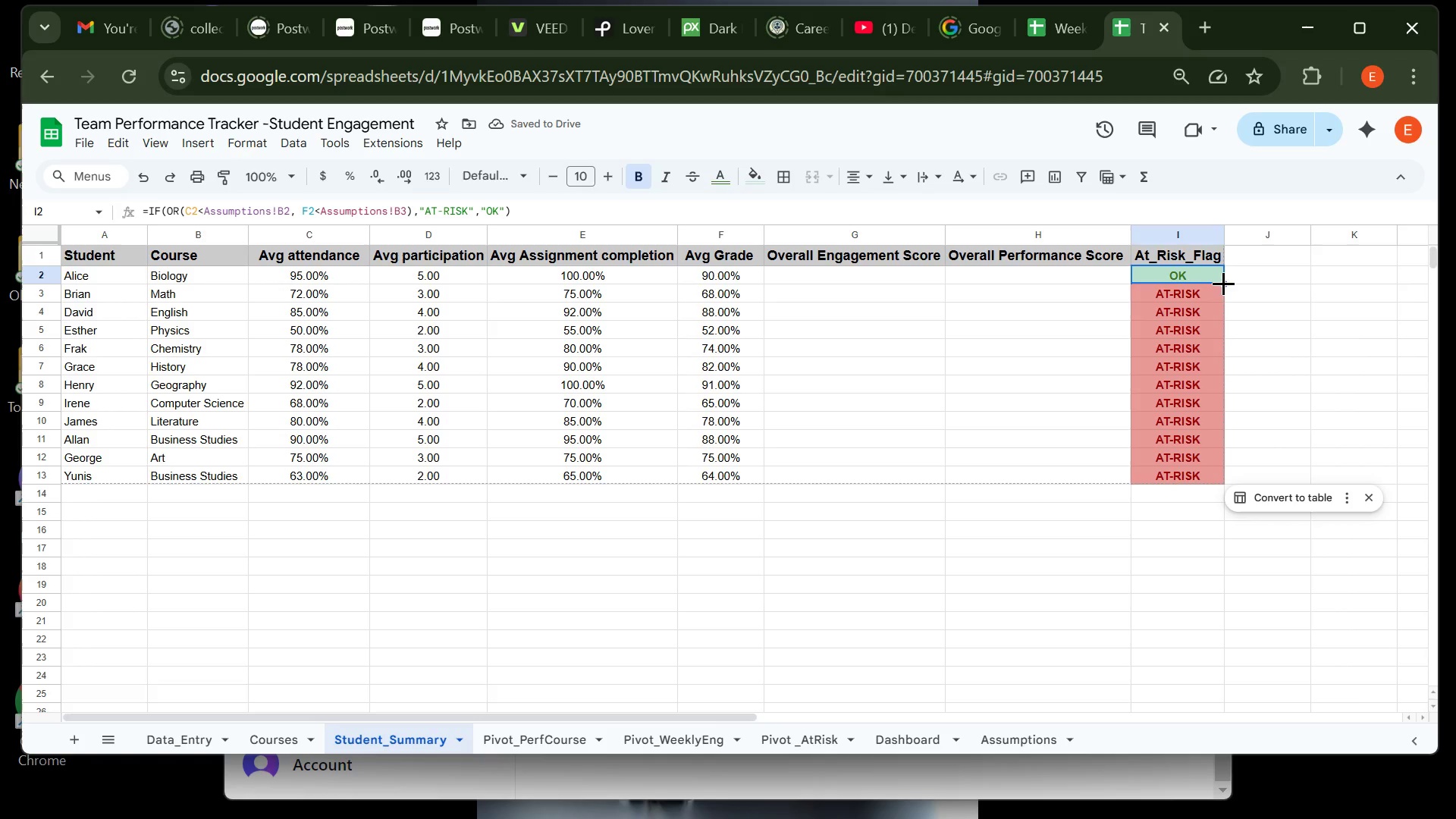 
left_click_drag(start_coordinate=[1222, 283], to_coordinate=[1212, 480])
 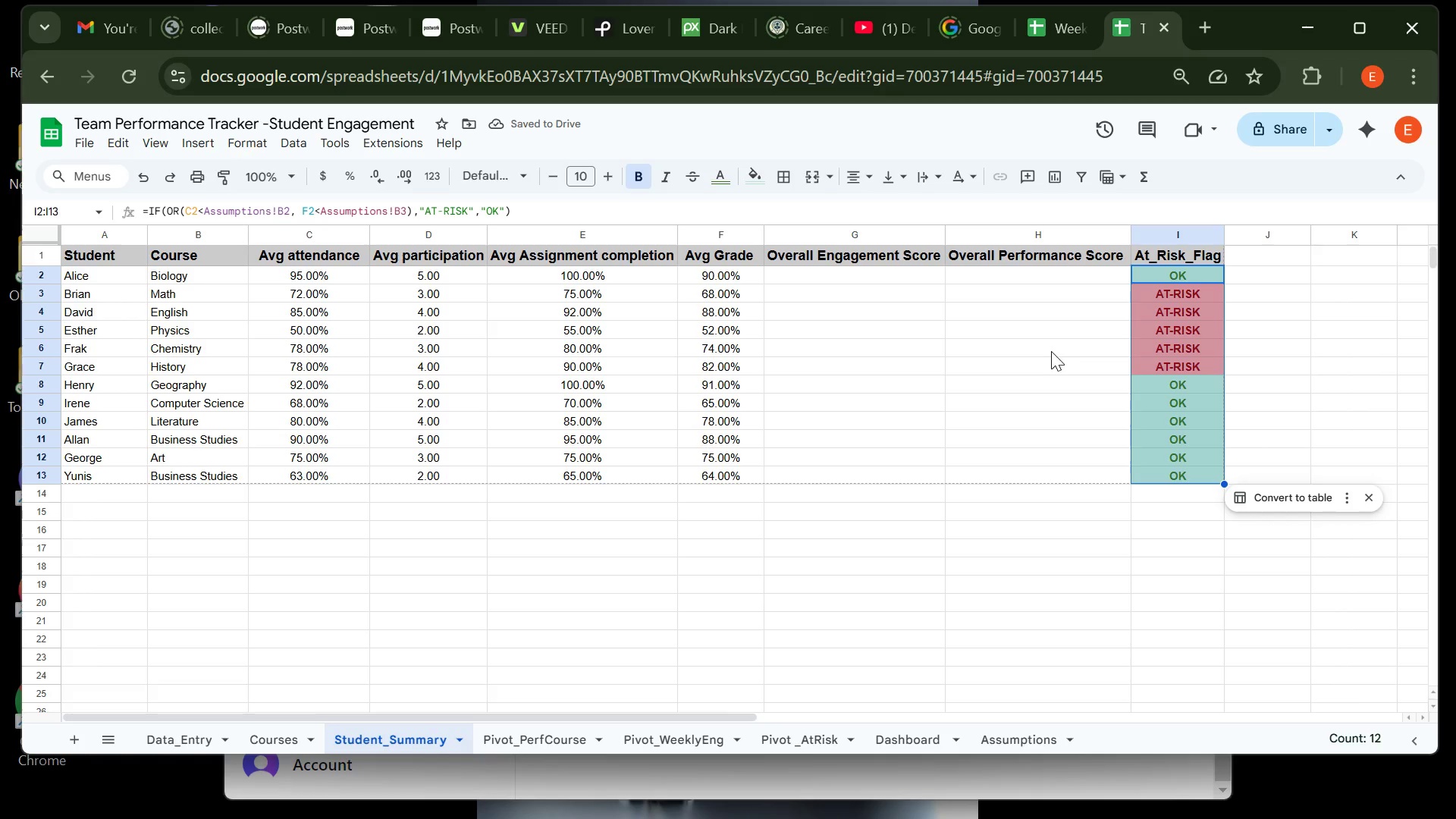 
wait(5.36)
 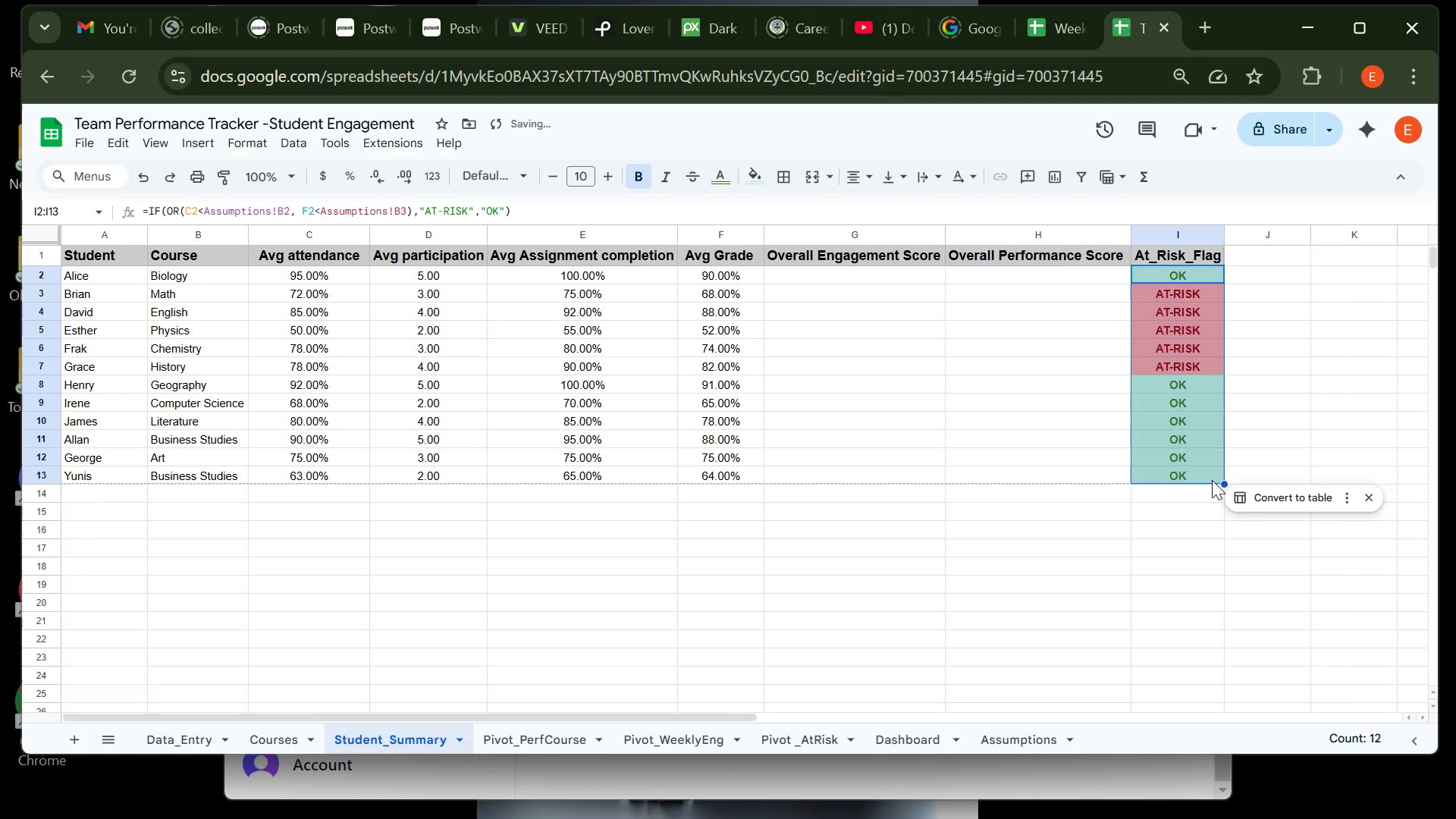 
left_click([1037, 235])
 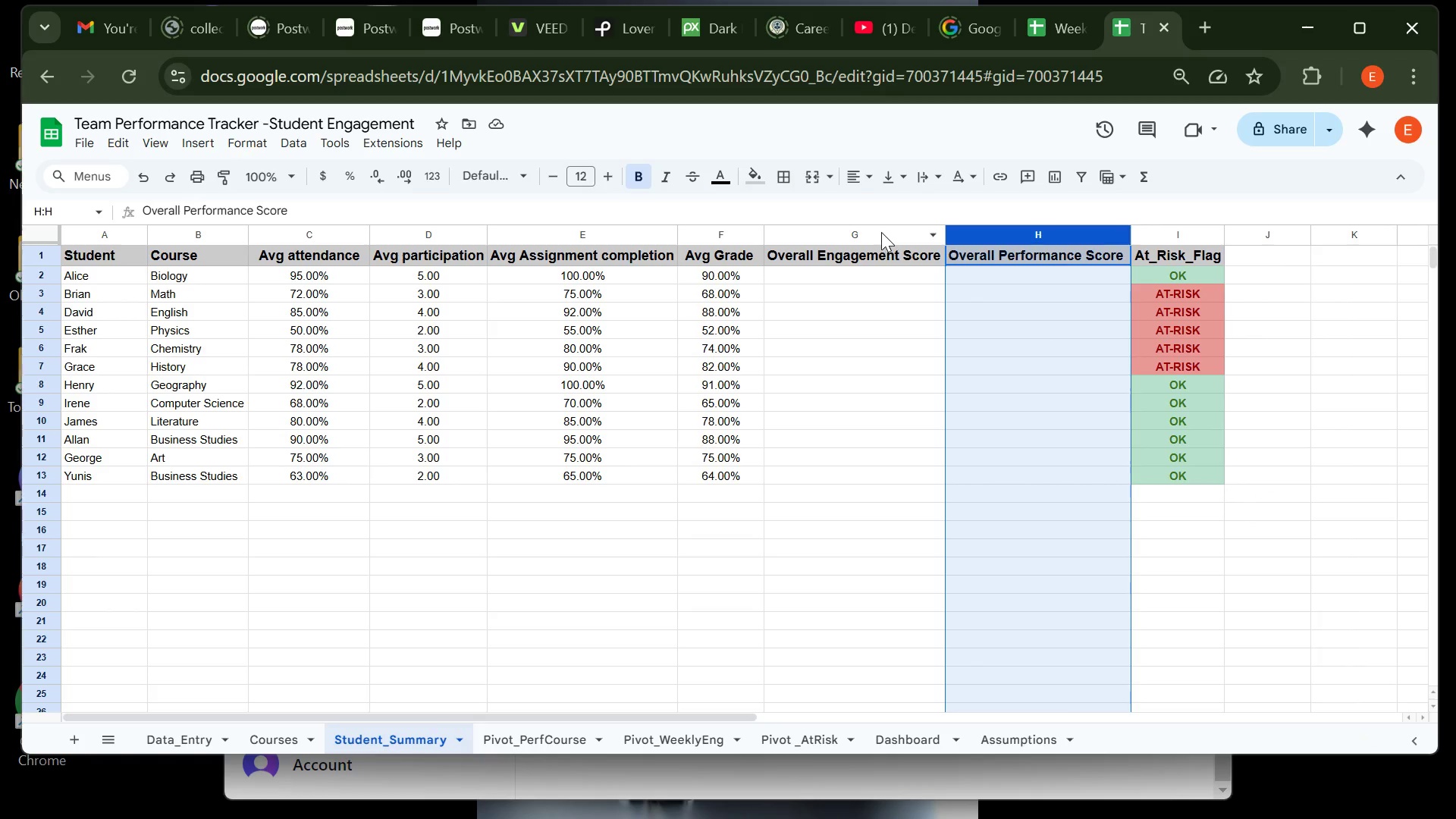 
left_click([881, 232])
 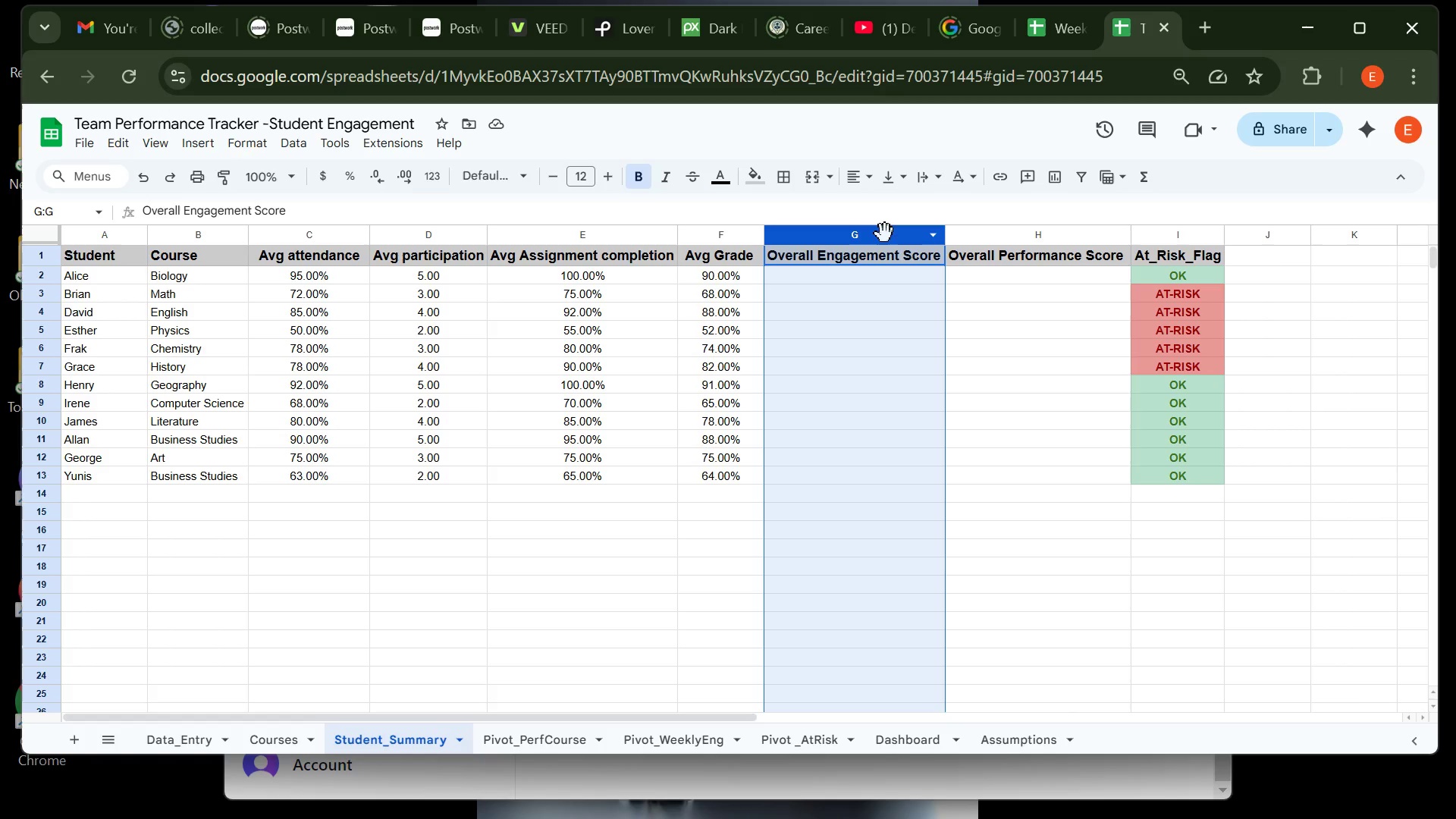 
right_click([885, 234])
 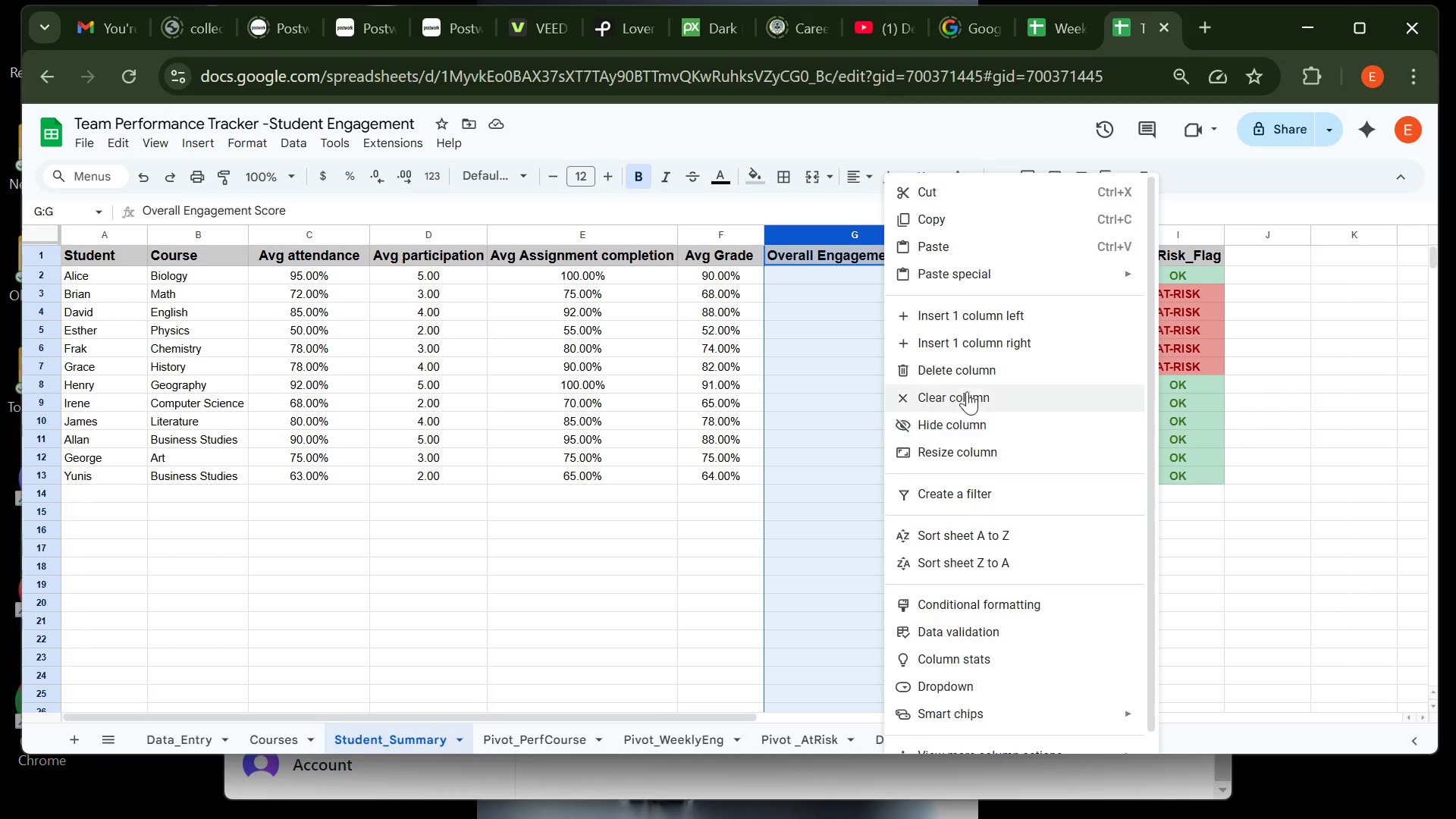 
left_click([974, 368])
 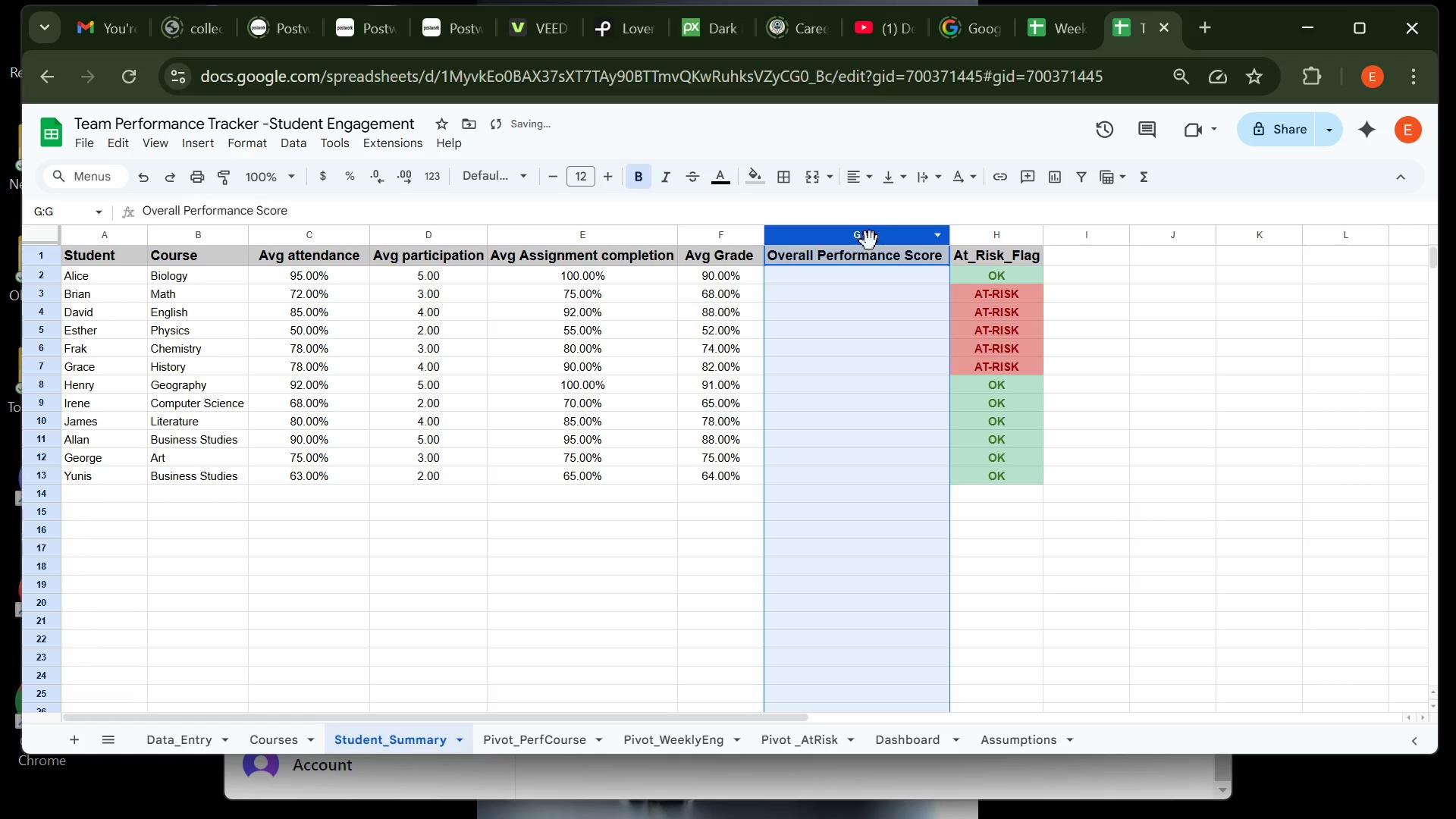 
right_click([871, 242])
 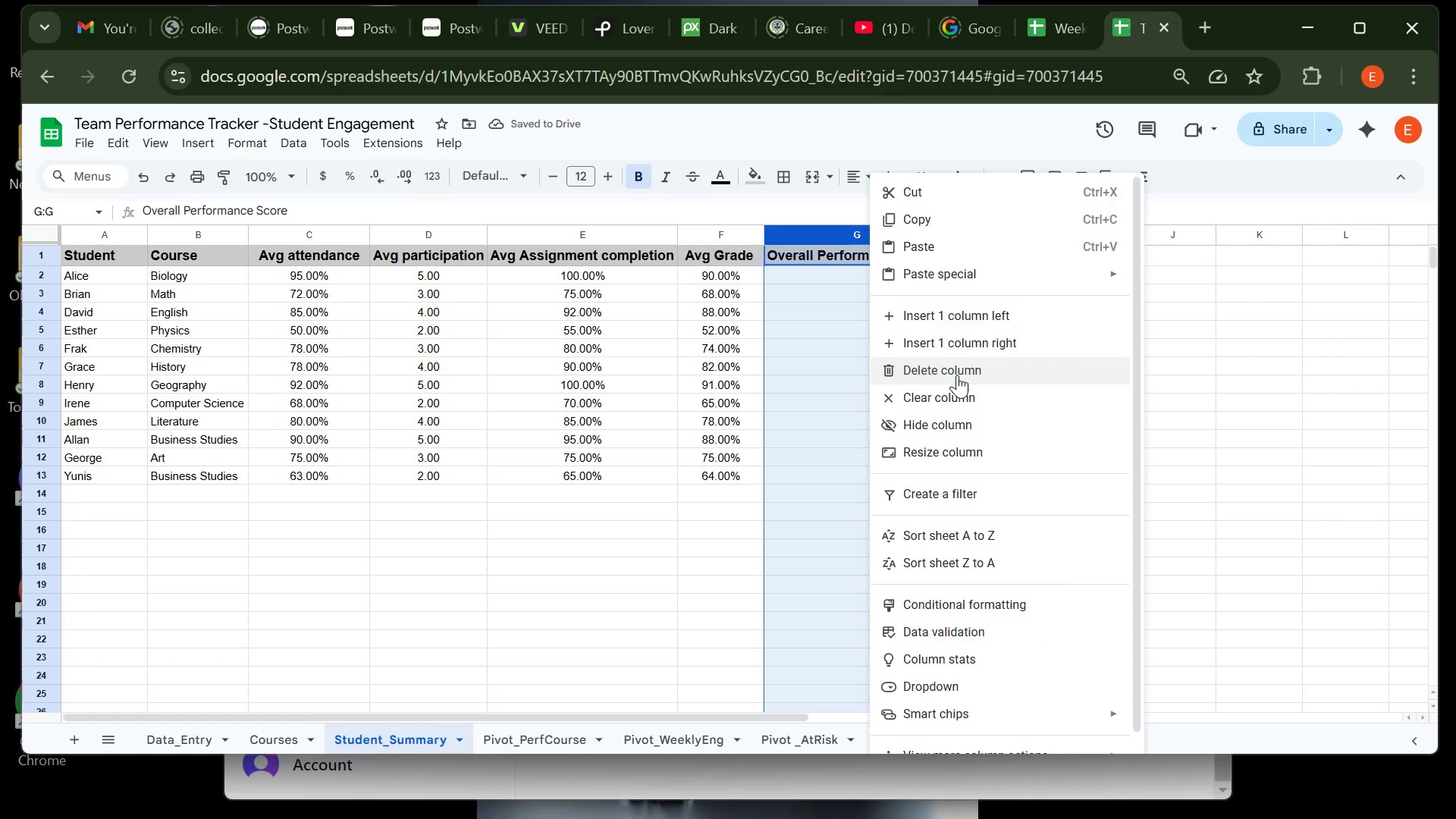 
left_click([958, 374])
 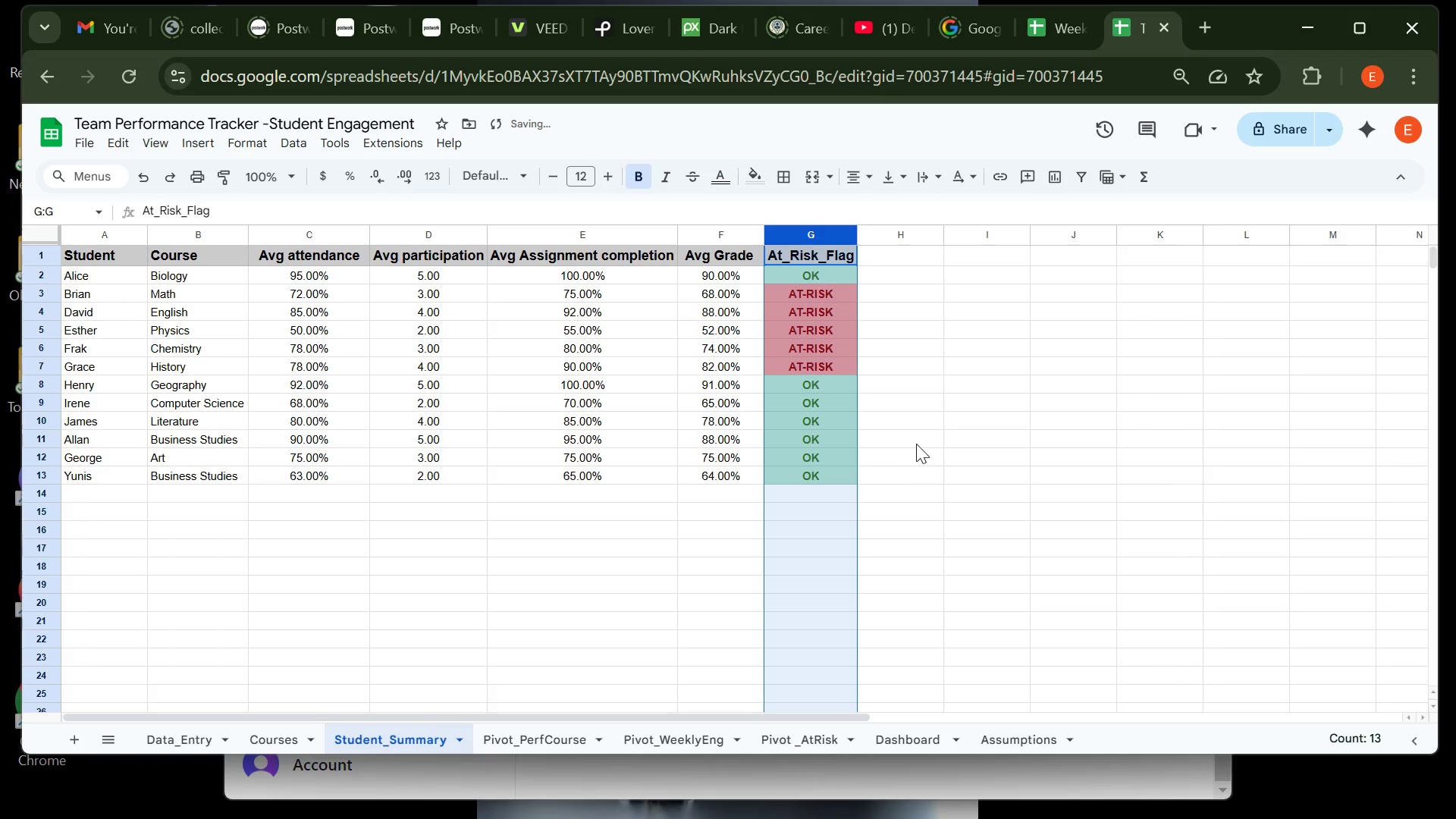 
left_click([916, 444])
 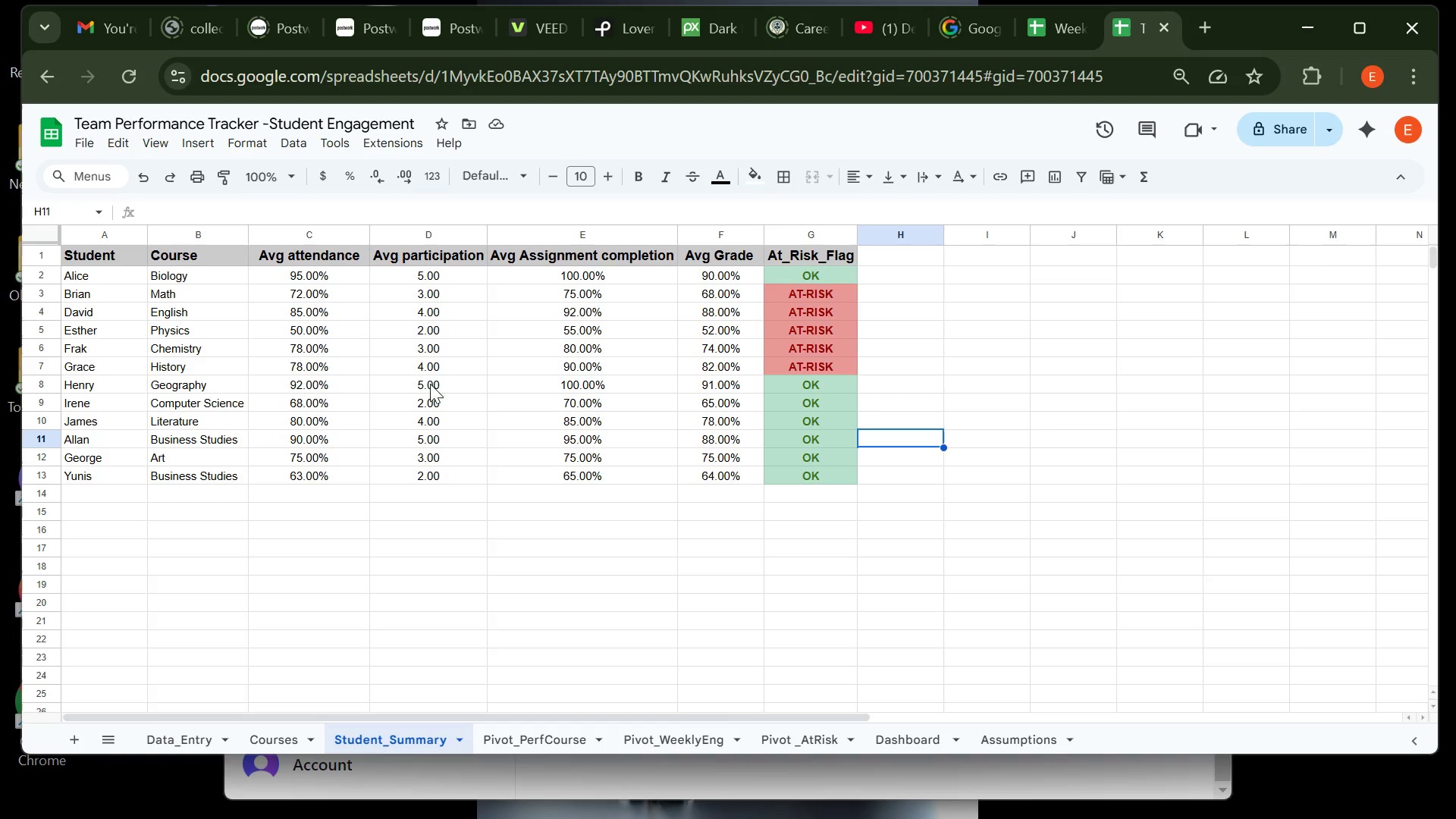 
wait(17.82)
 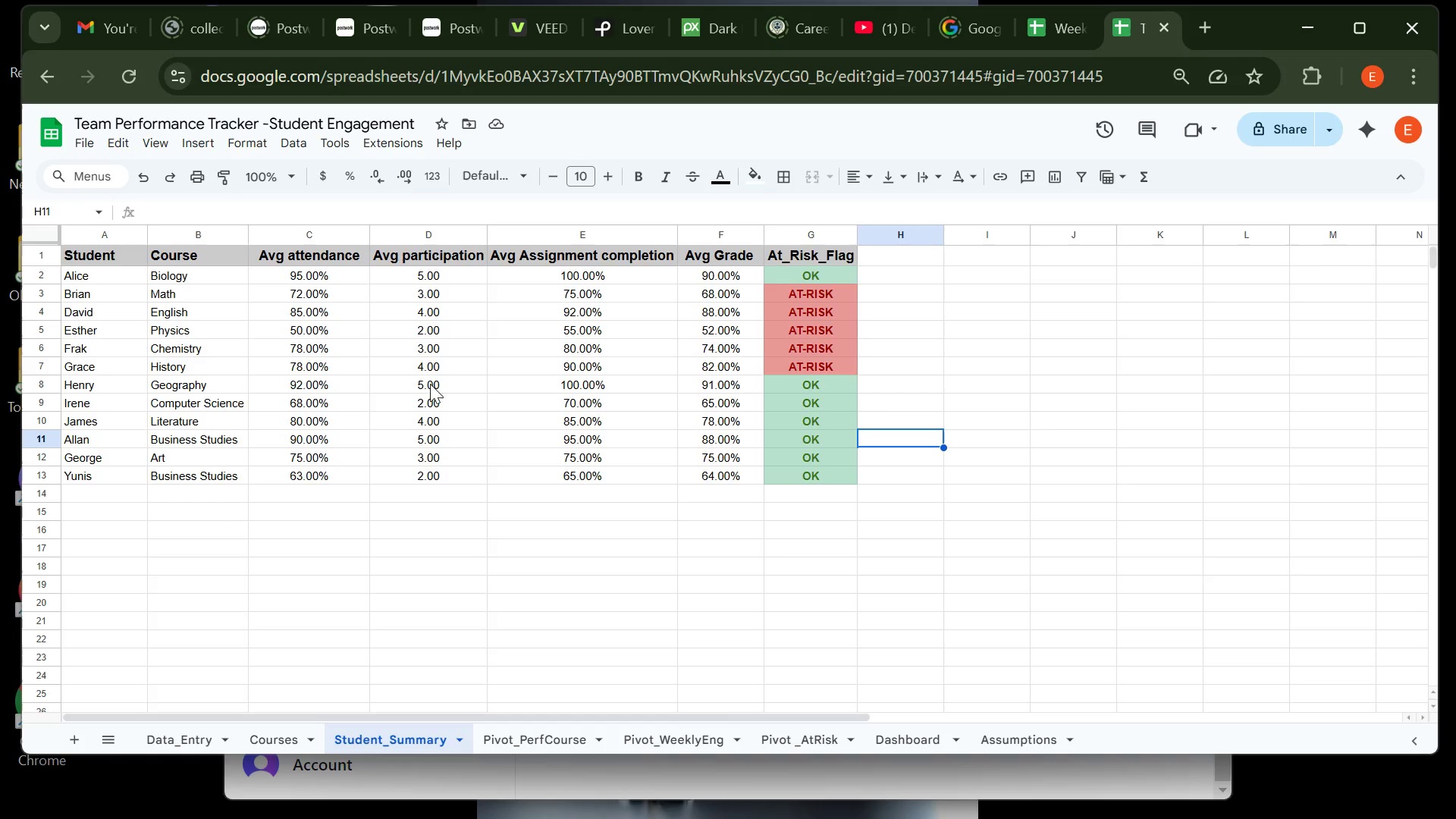 
left_click([560, 747])
 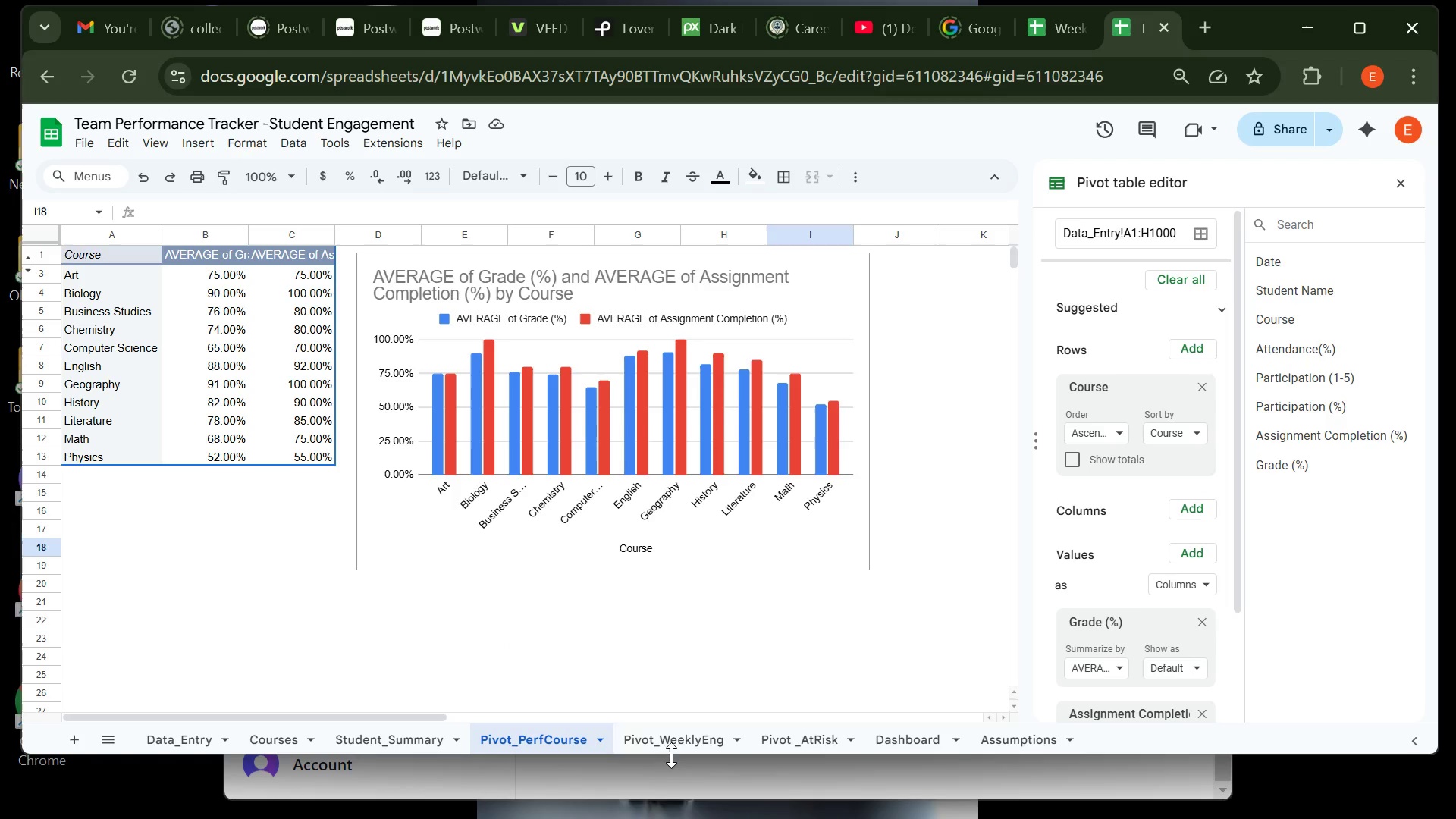 
wait(5.85)
 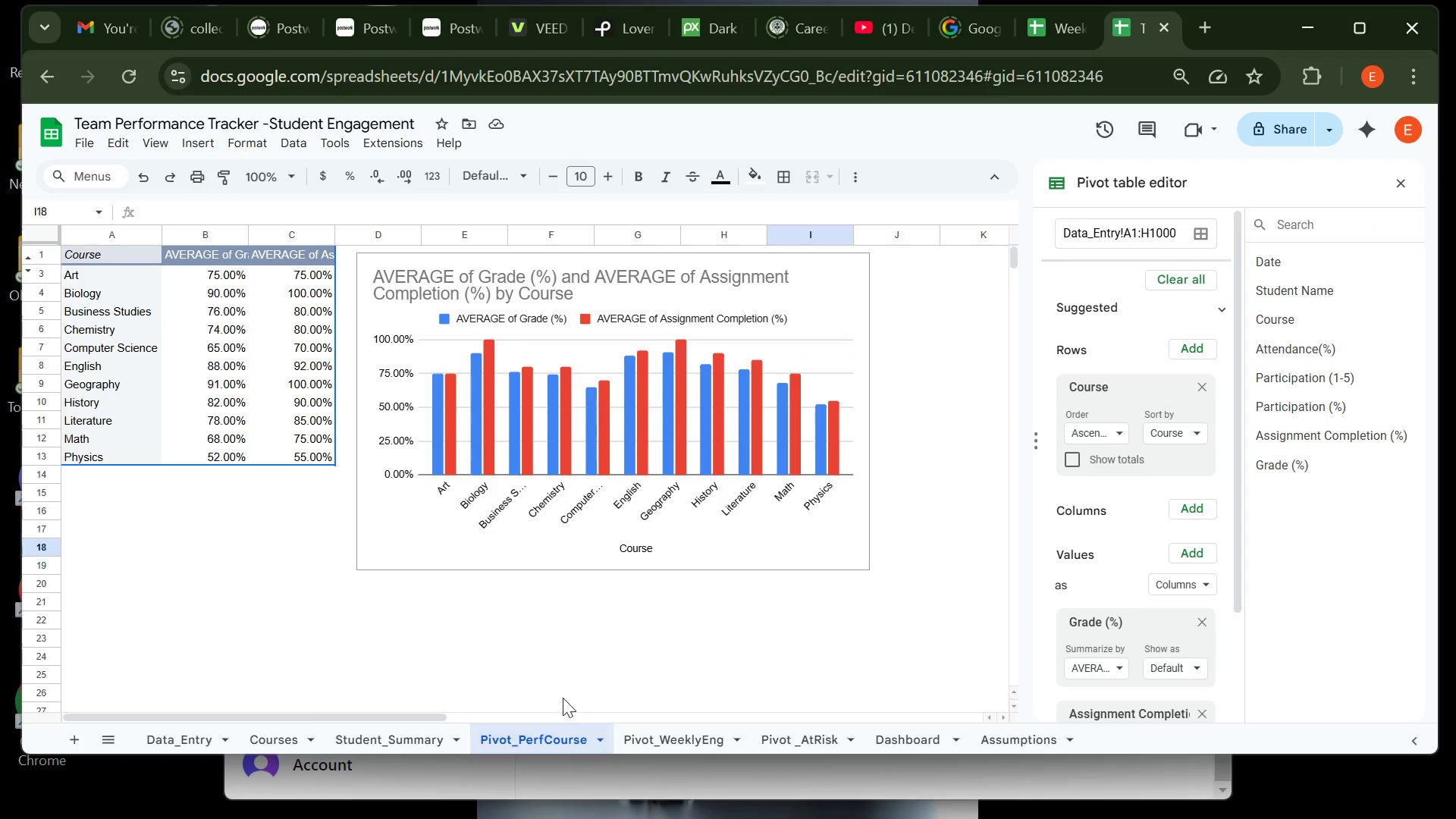 
left_click([673, 751])
 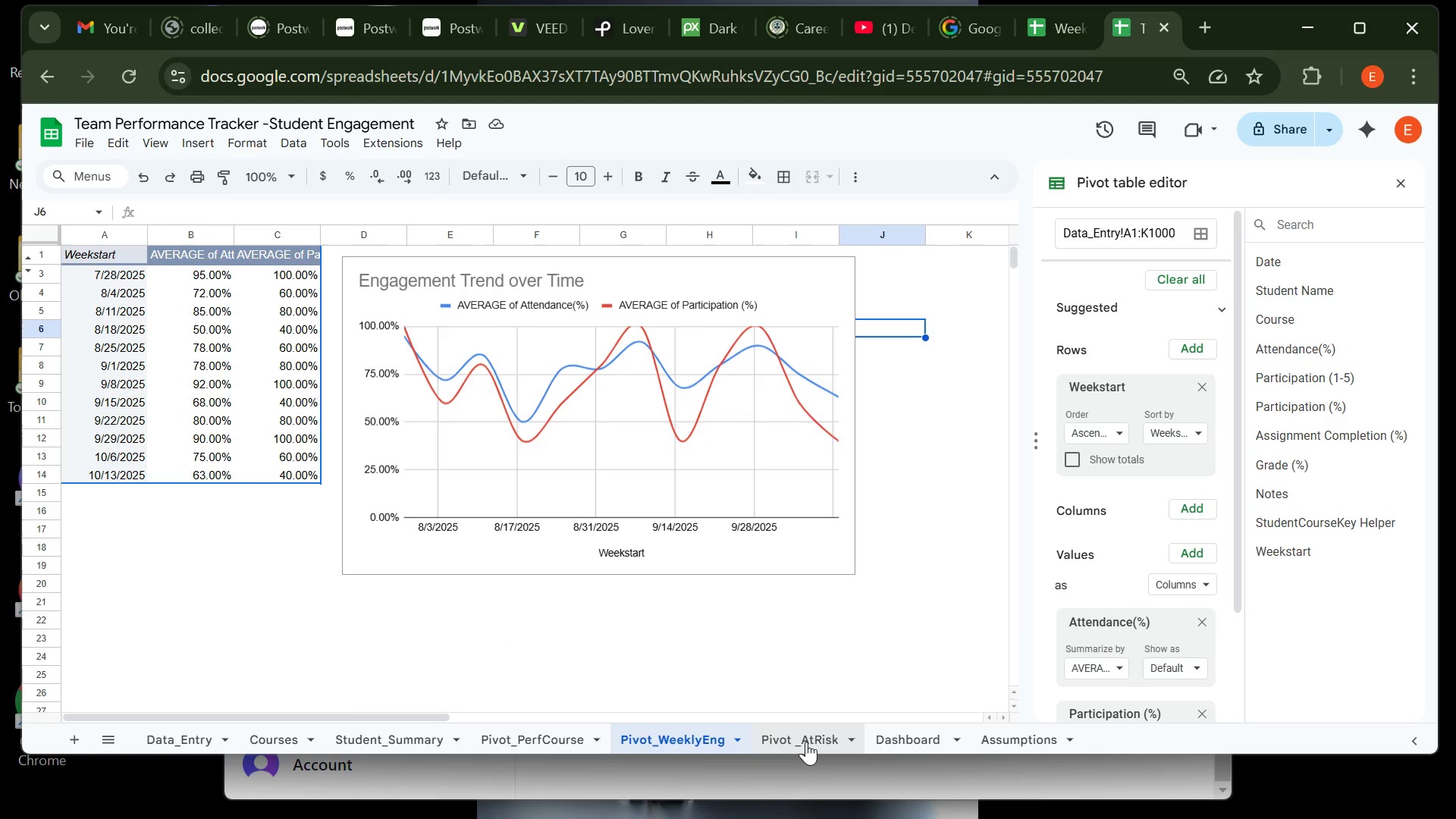 
left_click([806, 742])
 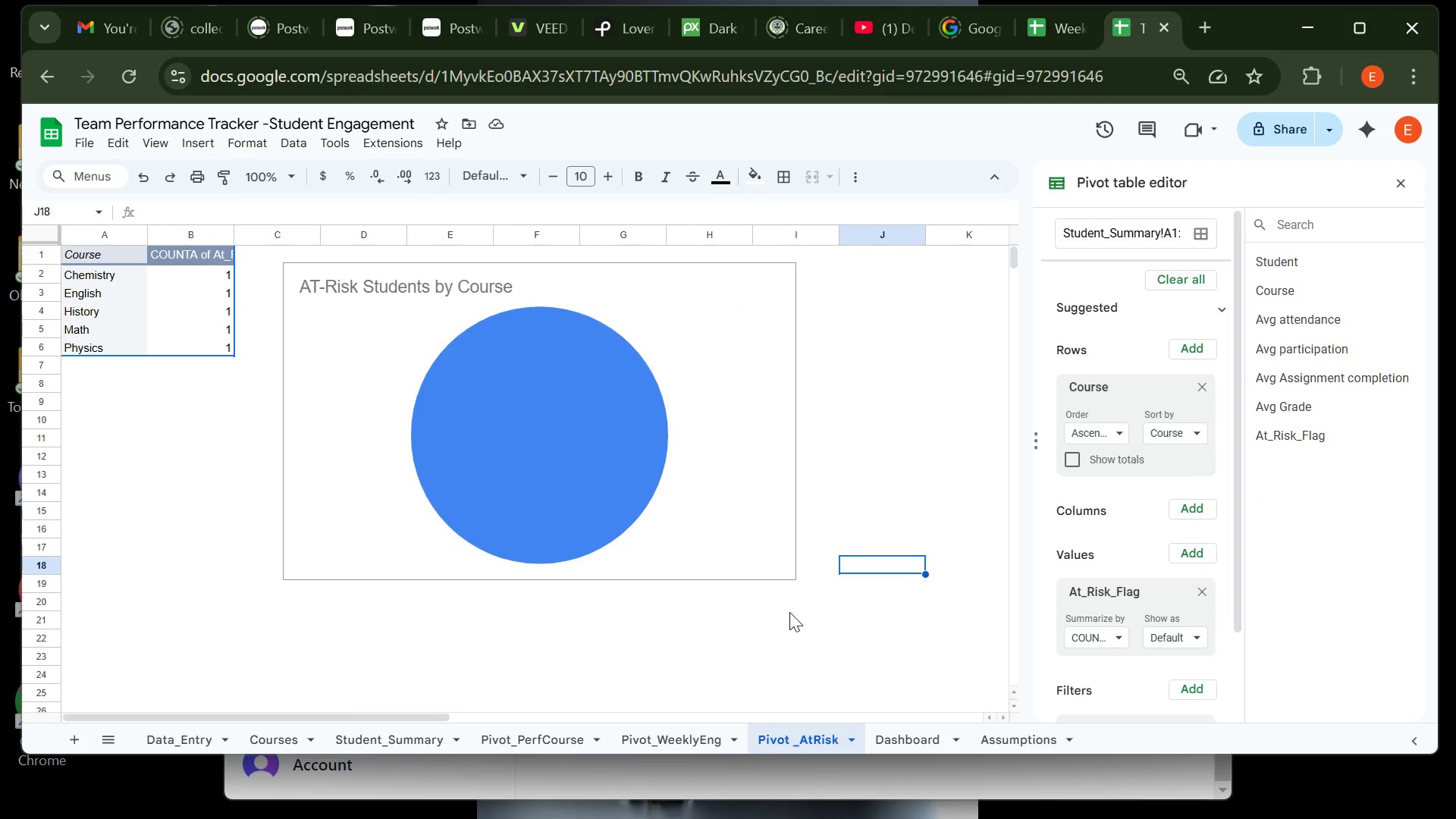 
left_click([610, 472])
 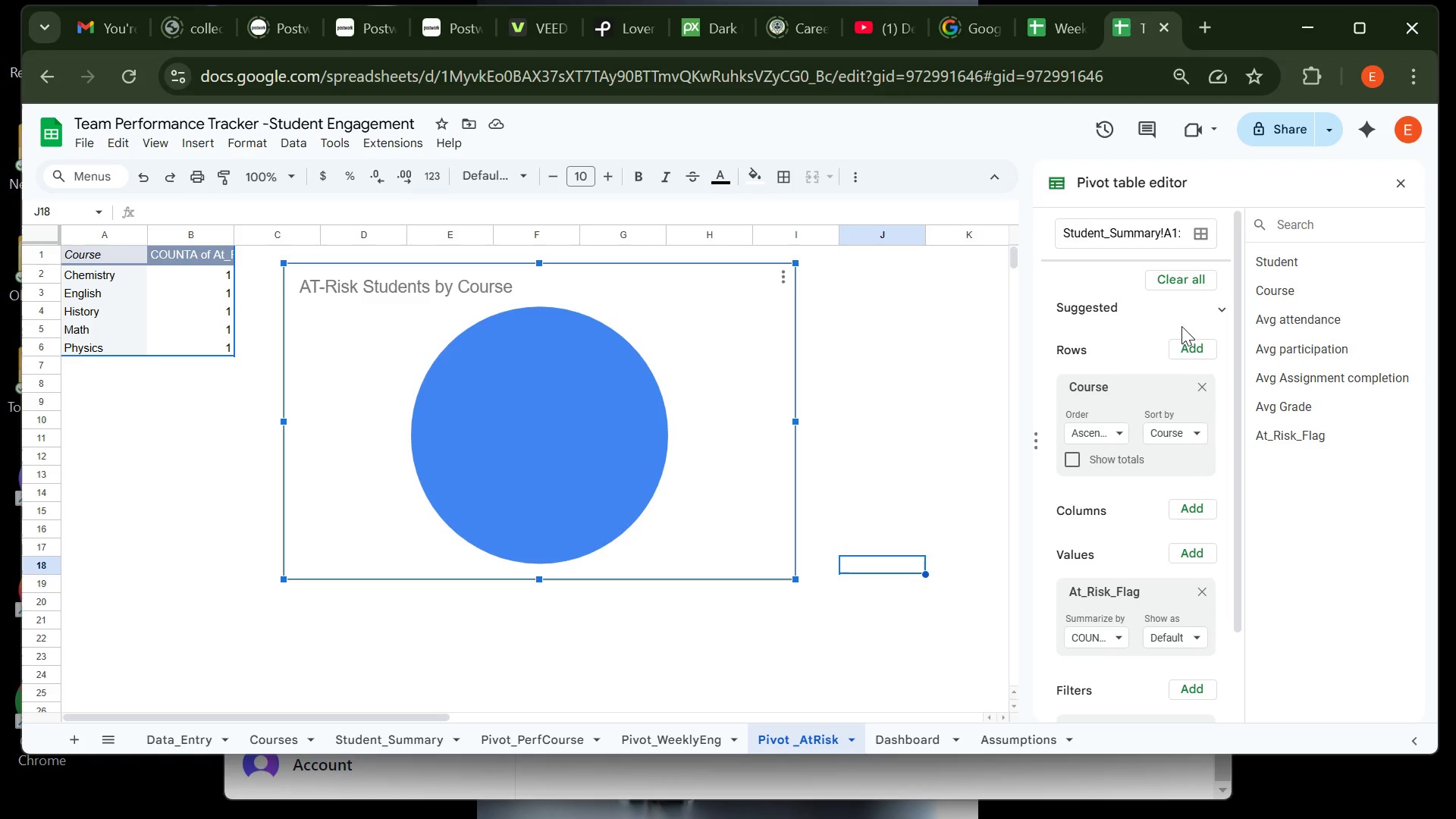 
left_click([783, 280])
 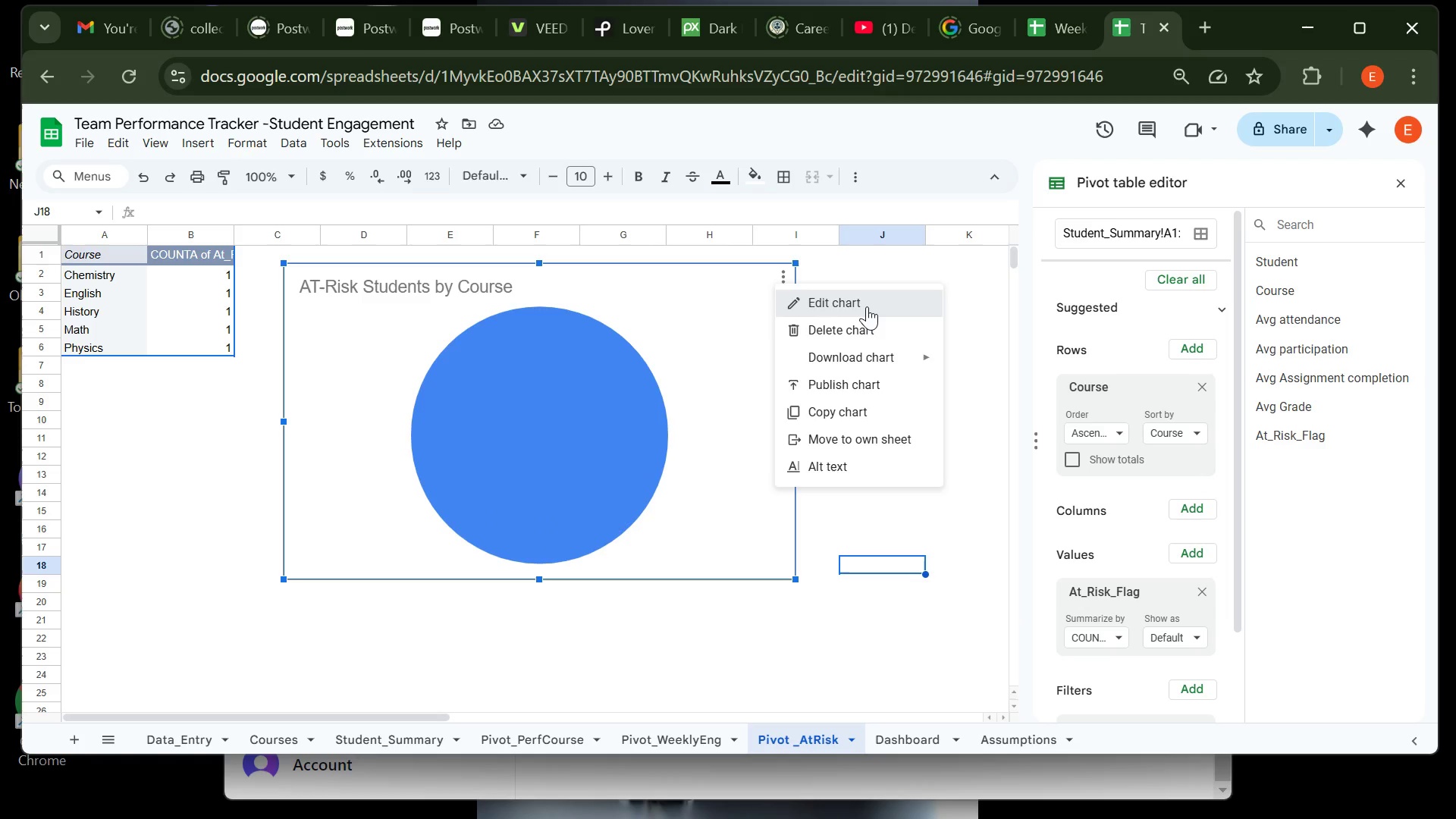 
left_click([867, 306])
 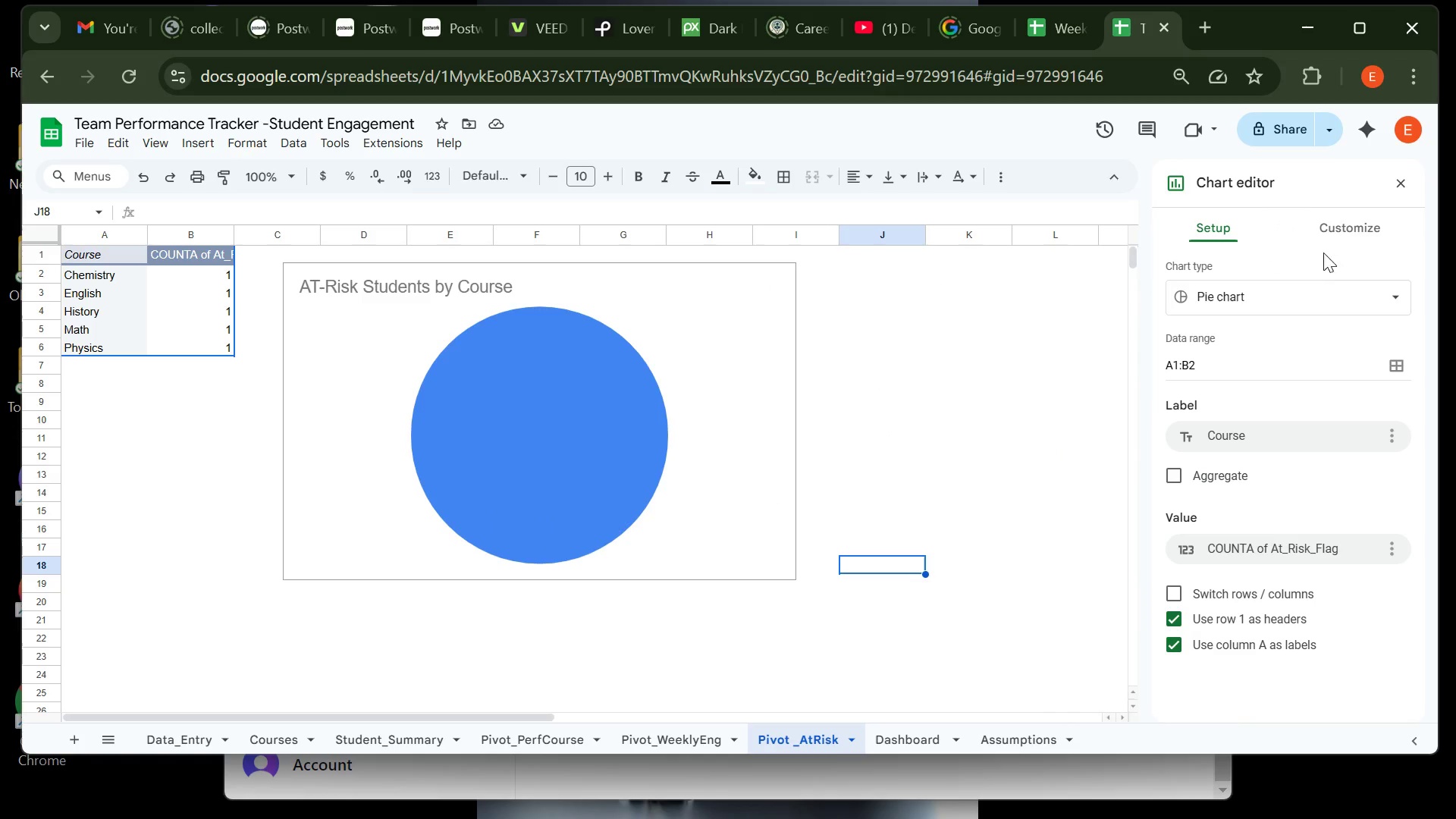 
left_click([1345, 231])
 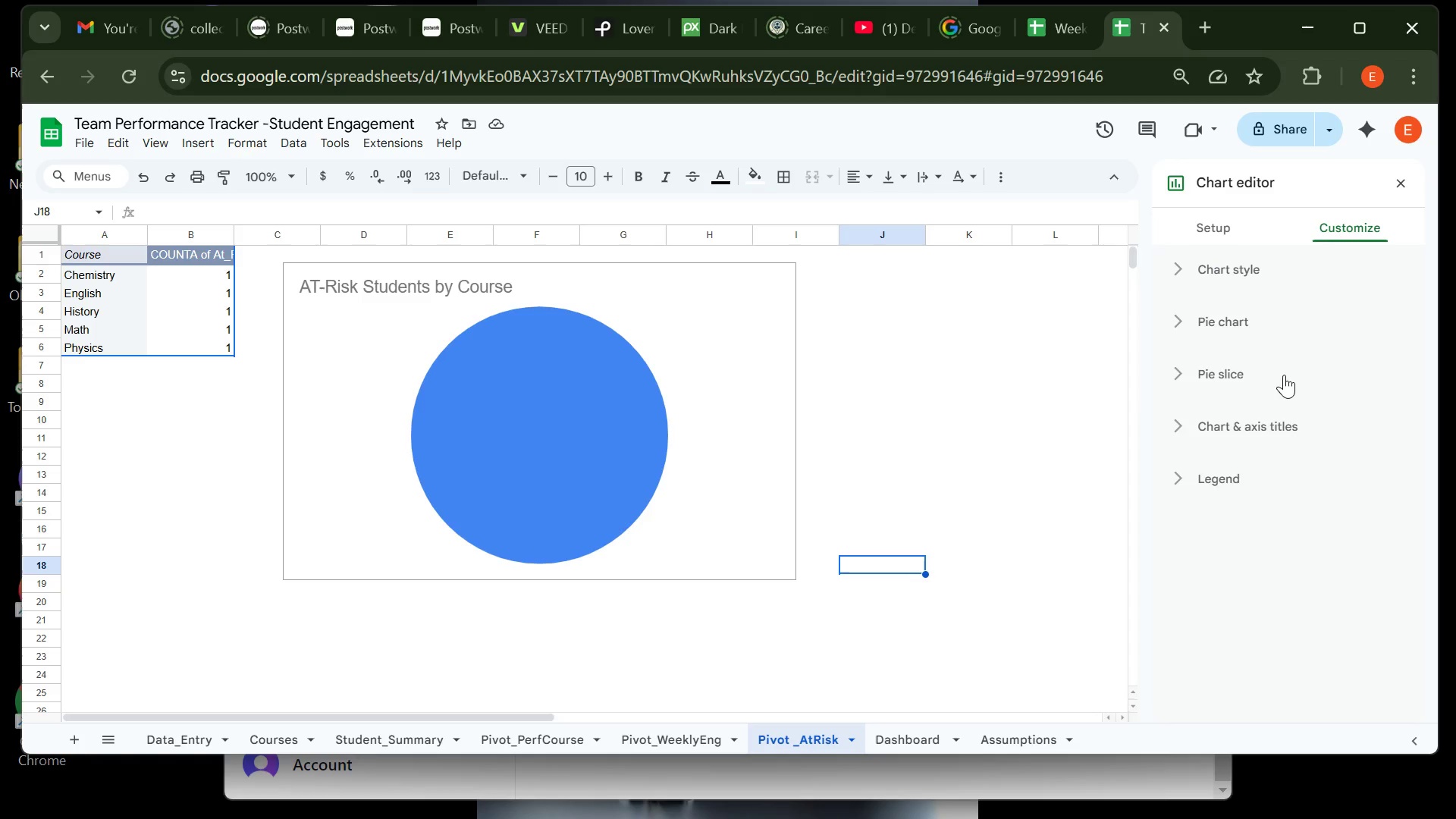 
left_click([1282, 378])
 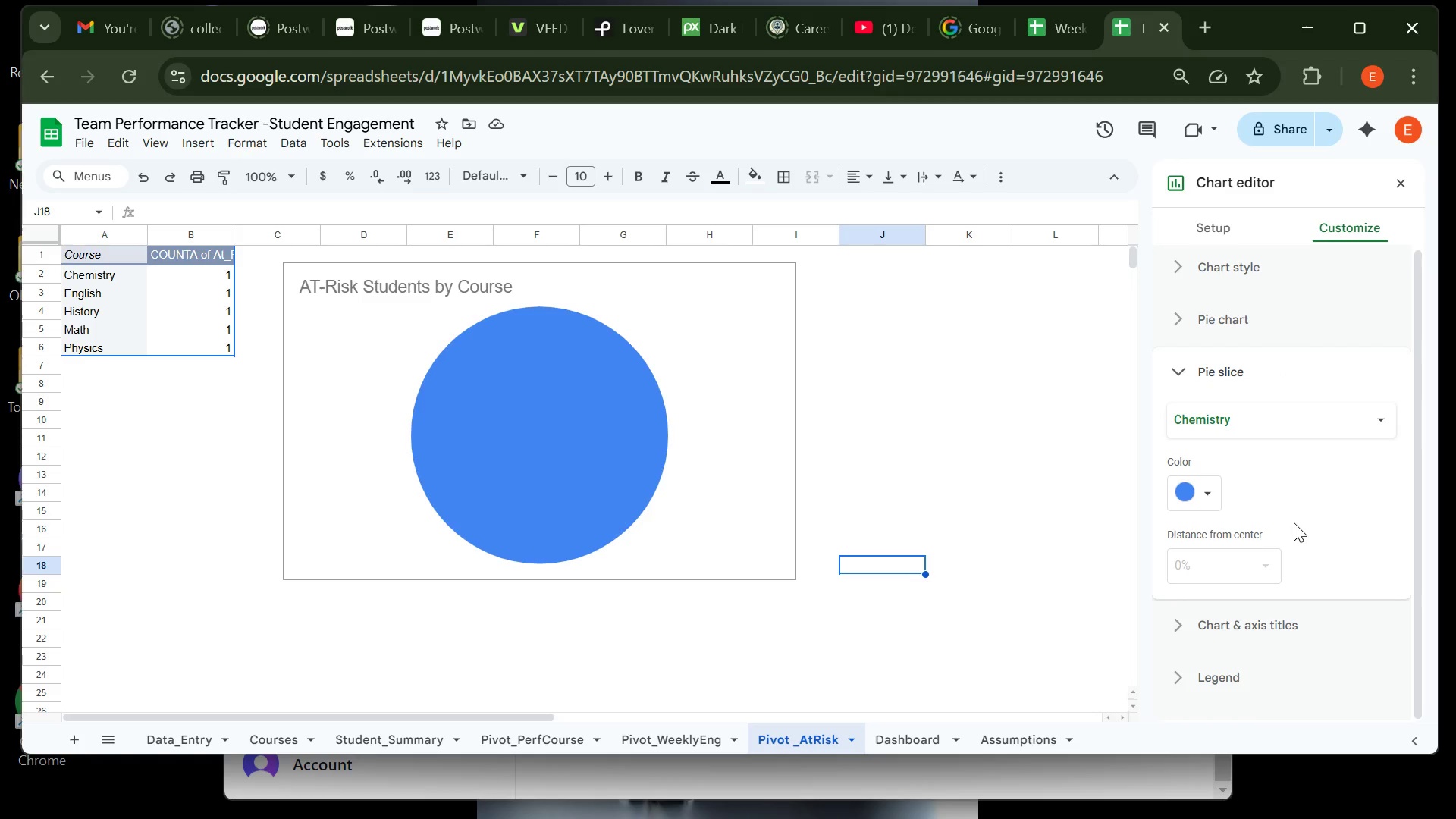 
wait(5.23)
 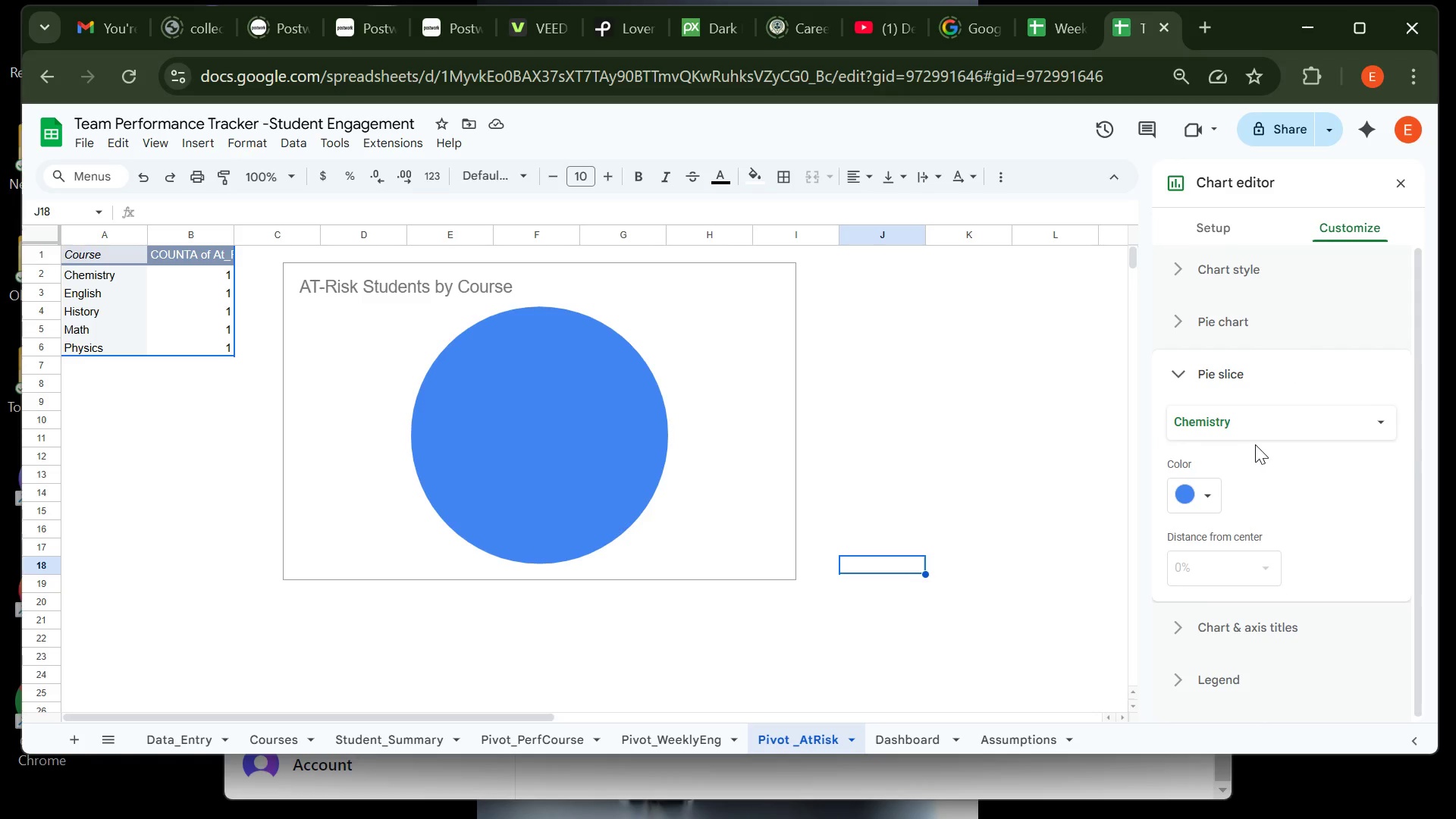 
mouse_move([1276, 548])
 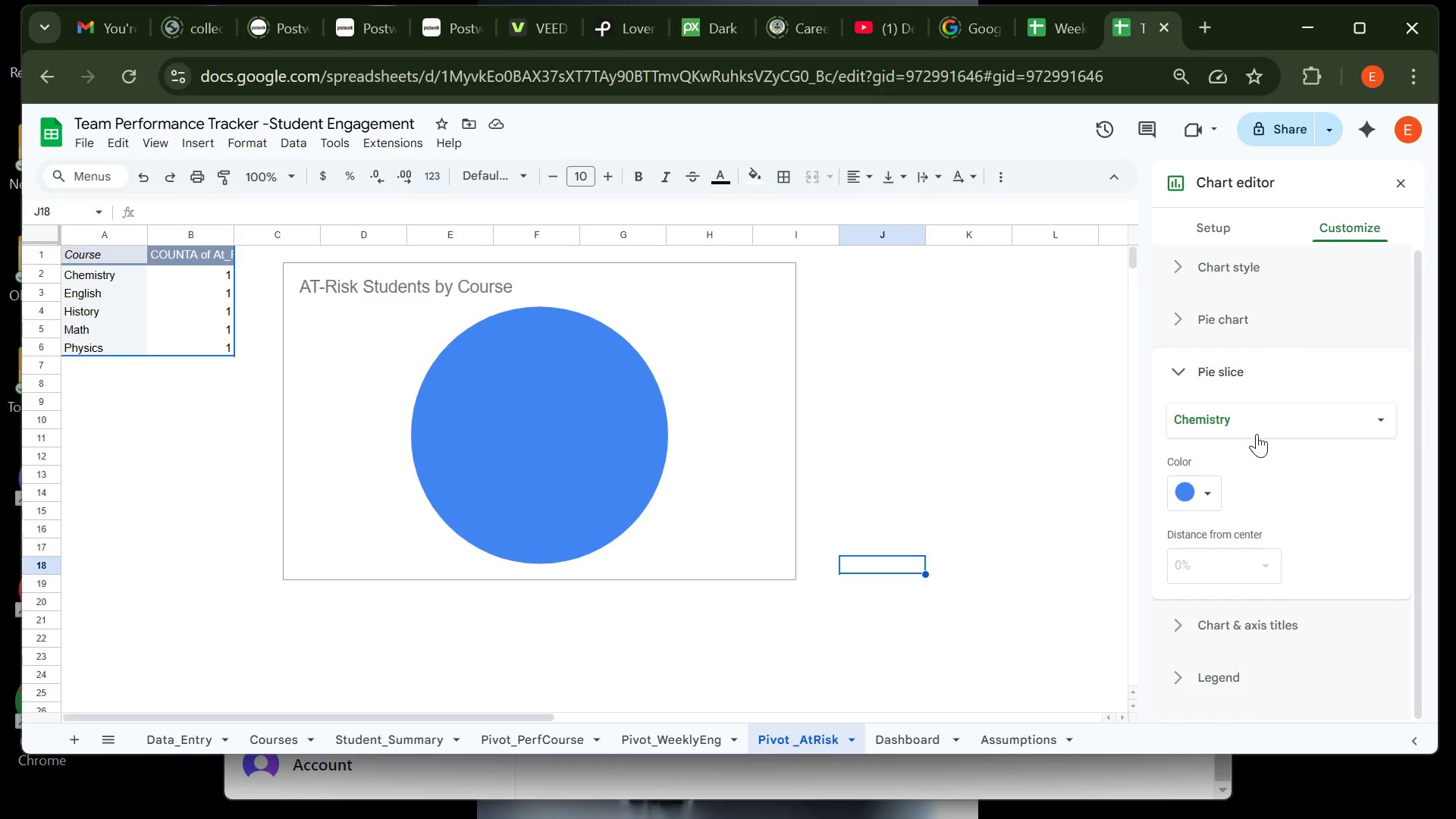 
left_click([1262, 427])
 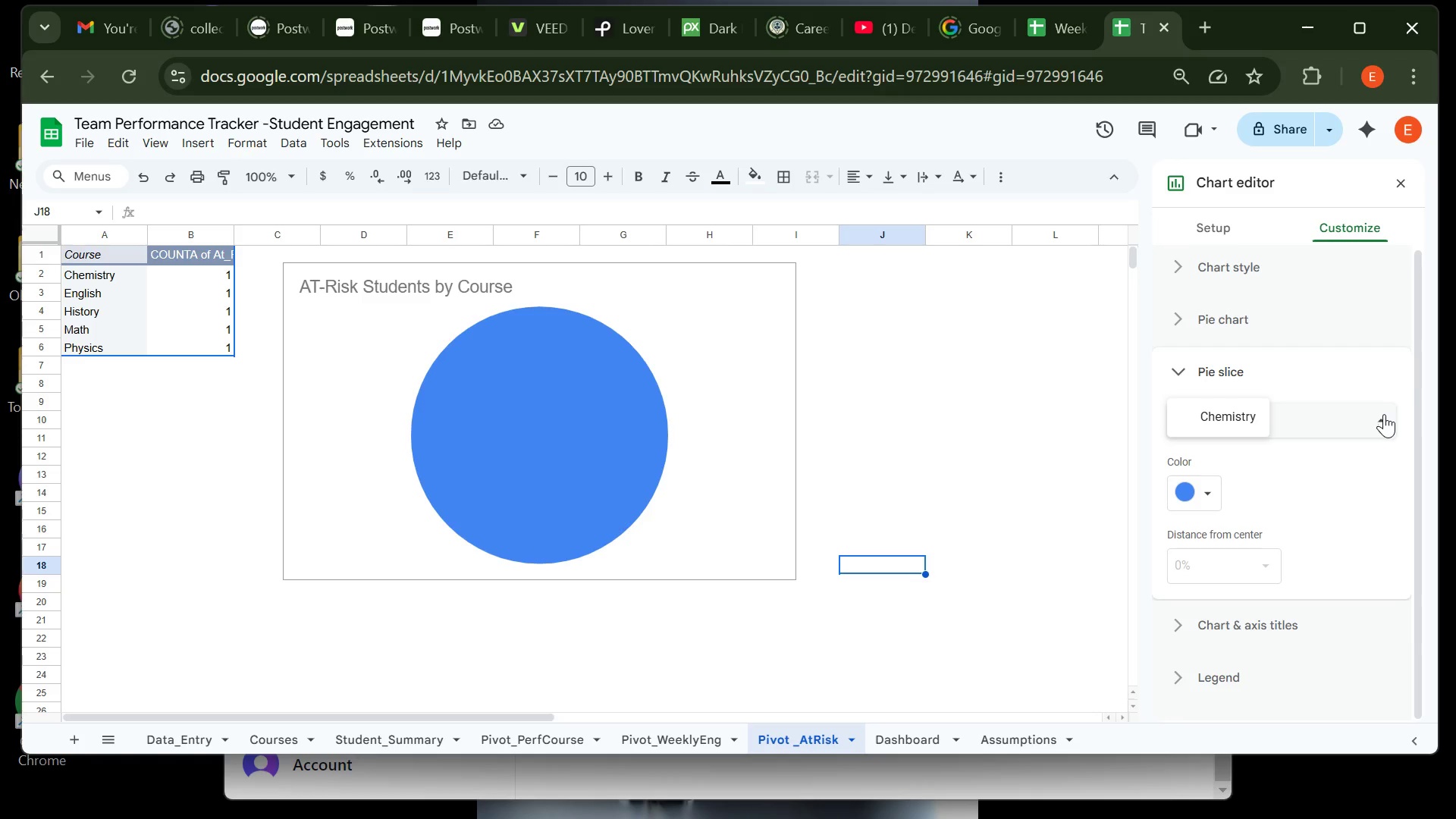 
left_click([1384, 414])
 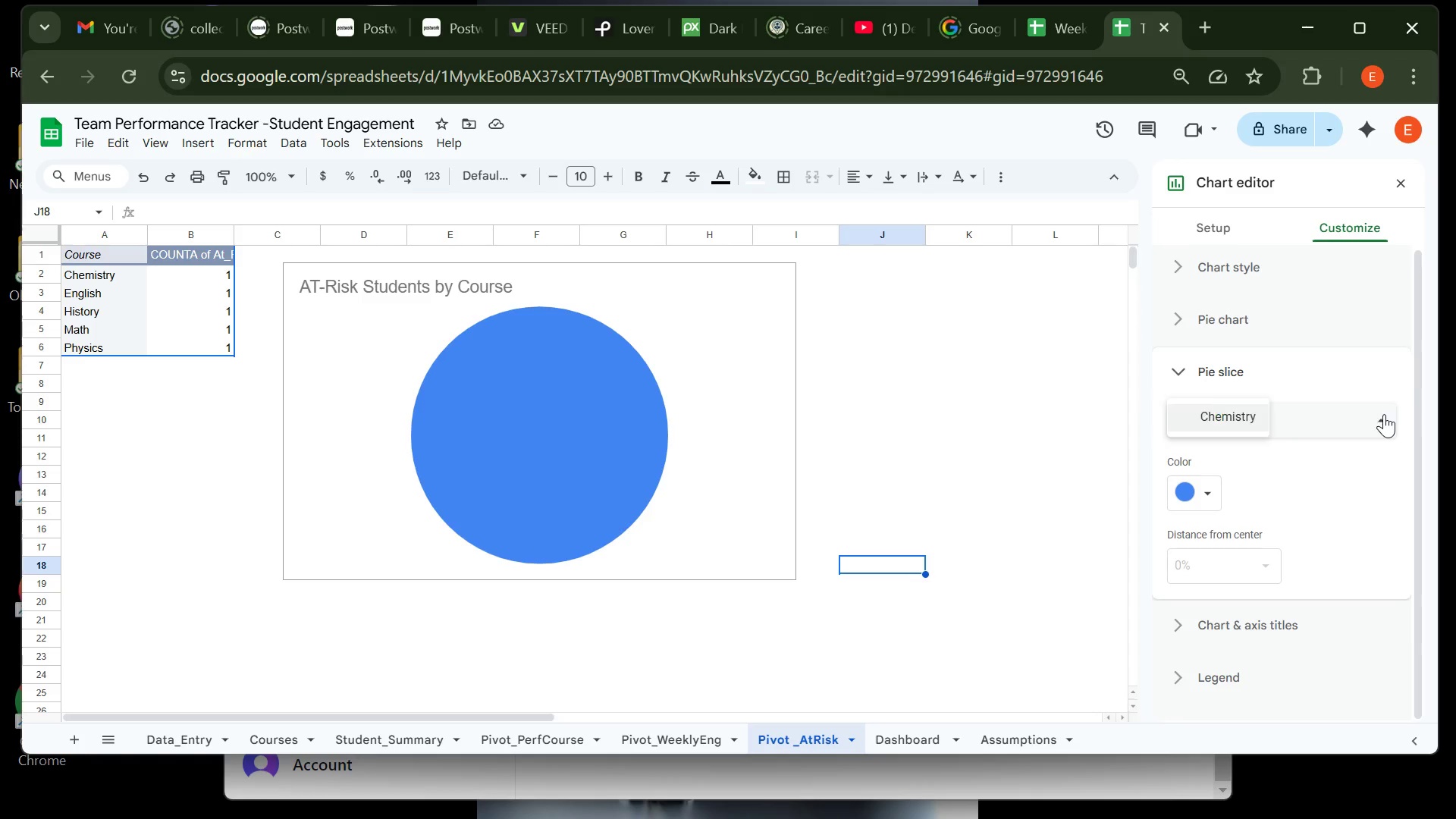 
left_click([1384, 414])
 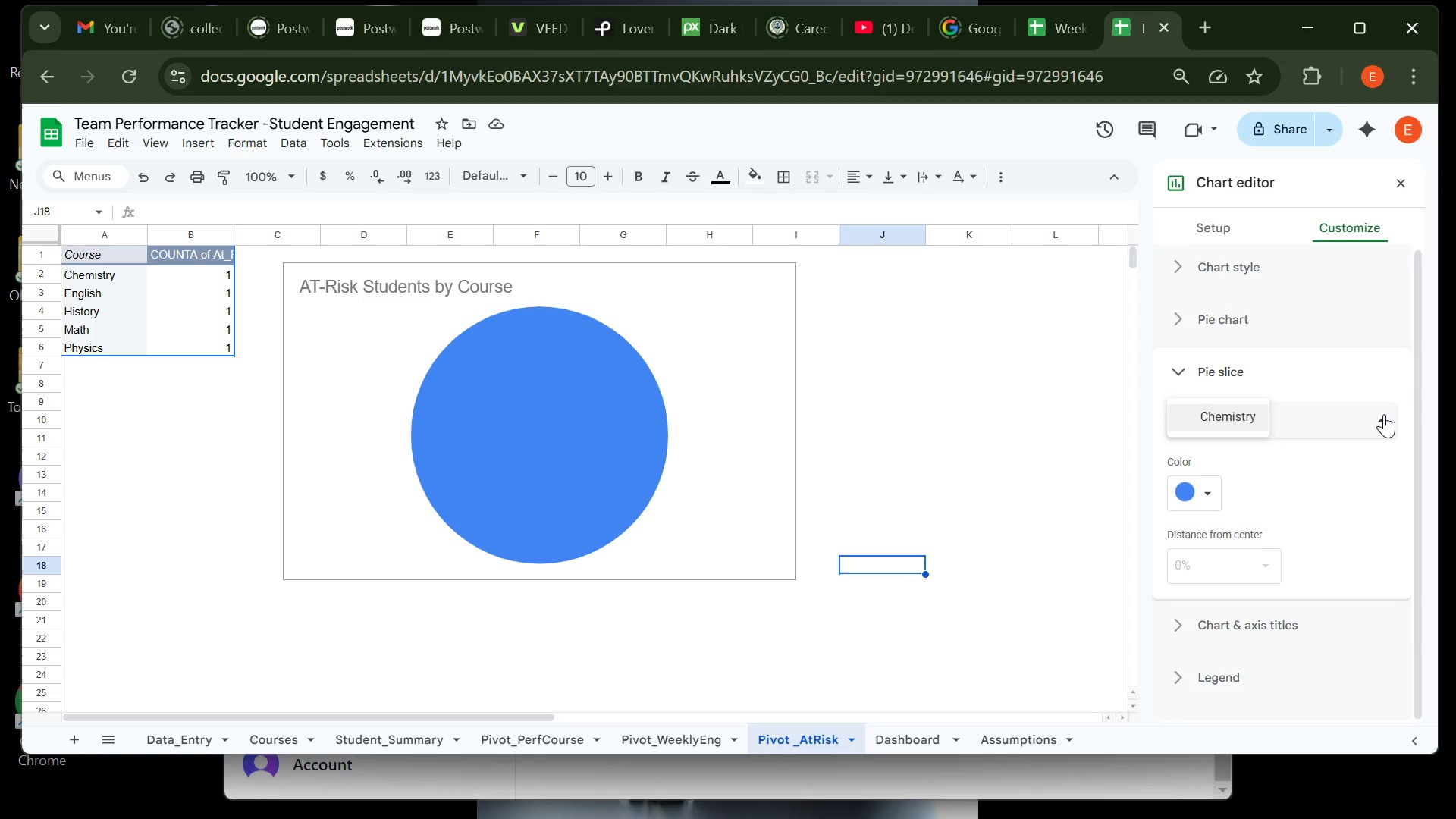 
left_click([1384, 414])
 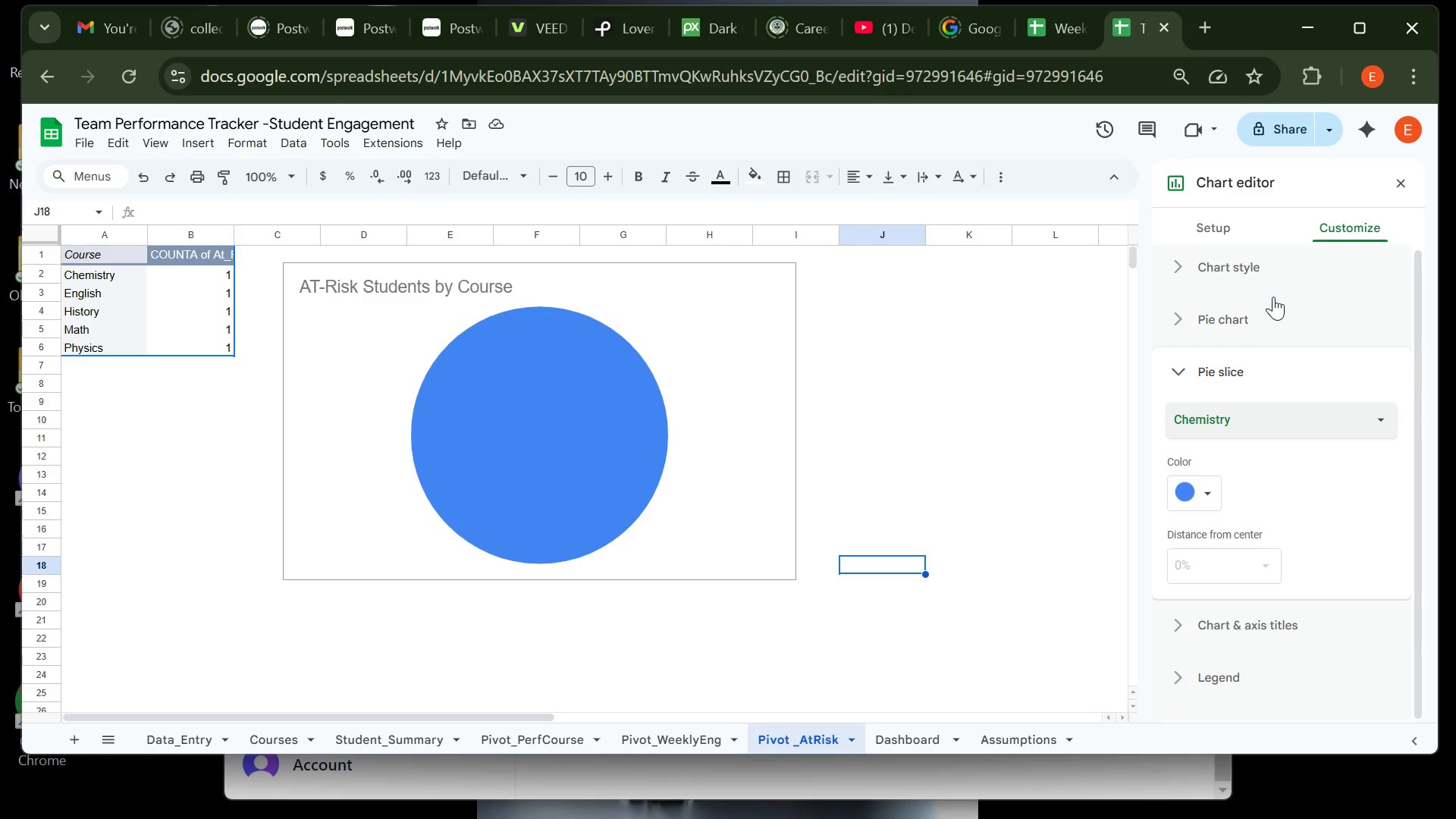 
left_click([1259, 321])
 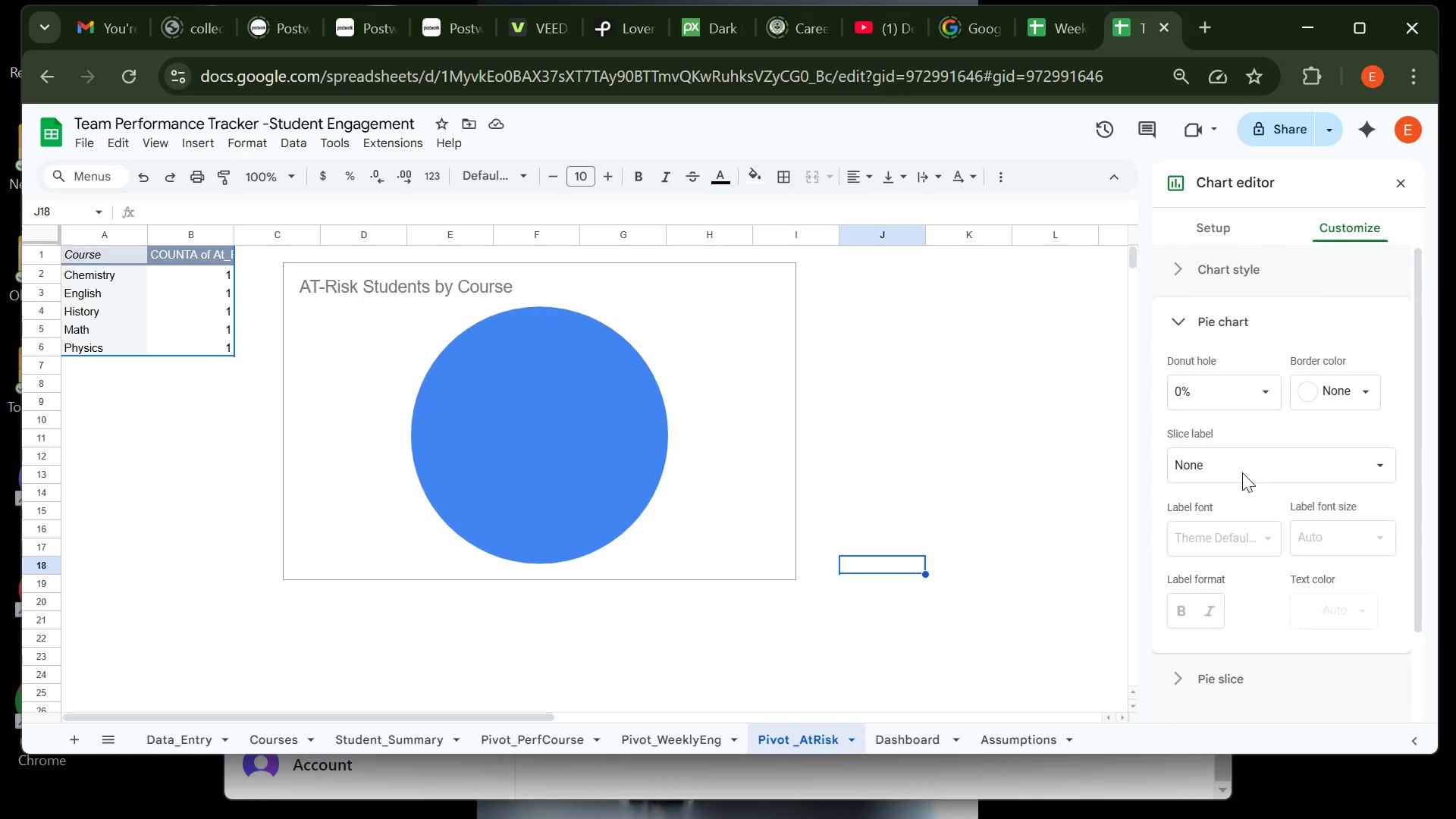 
wait(5.94)
 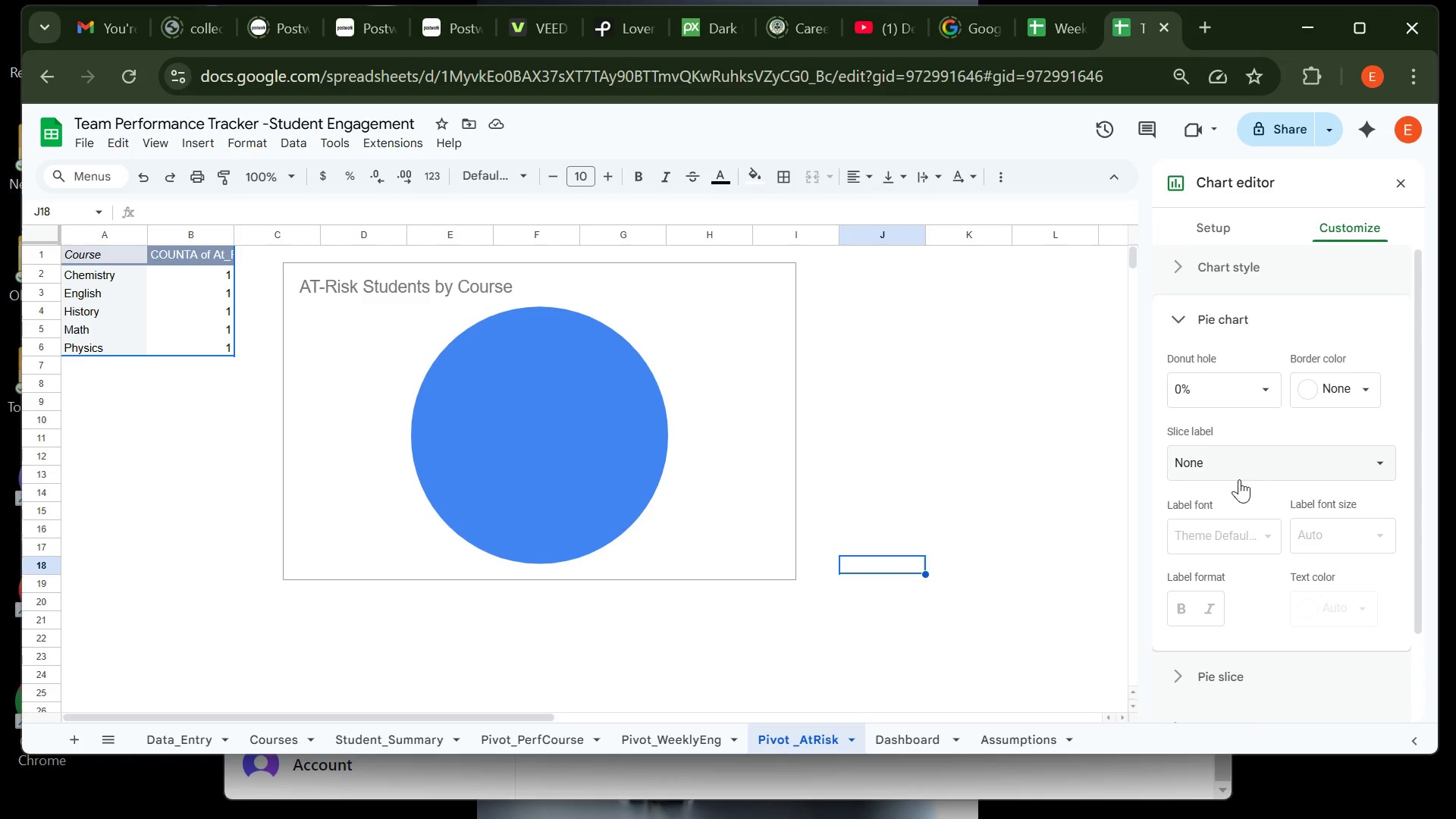 
left_click([1253, 283])
 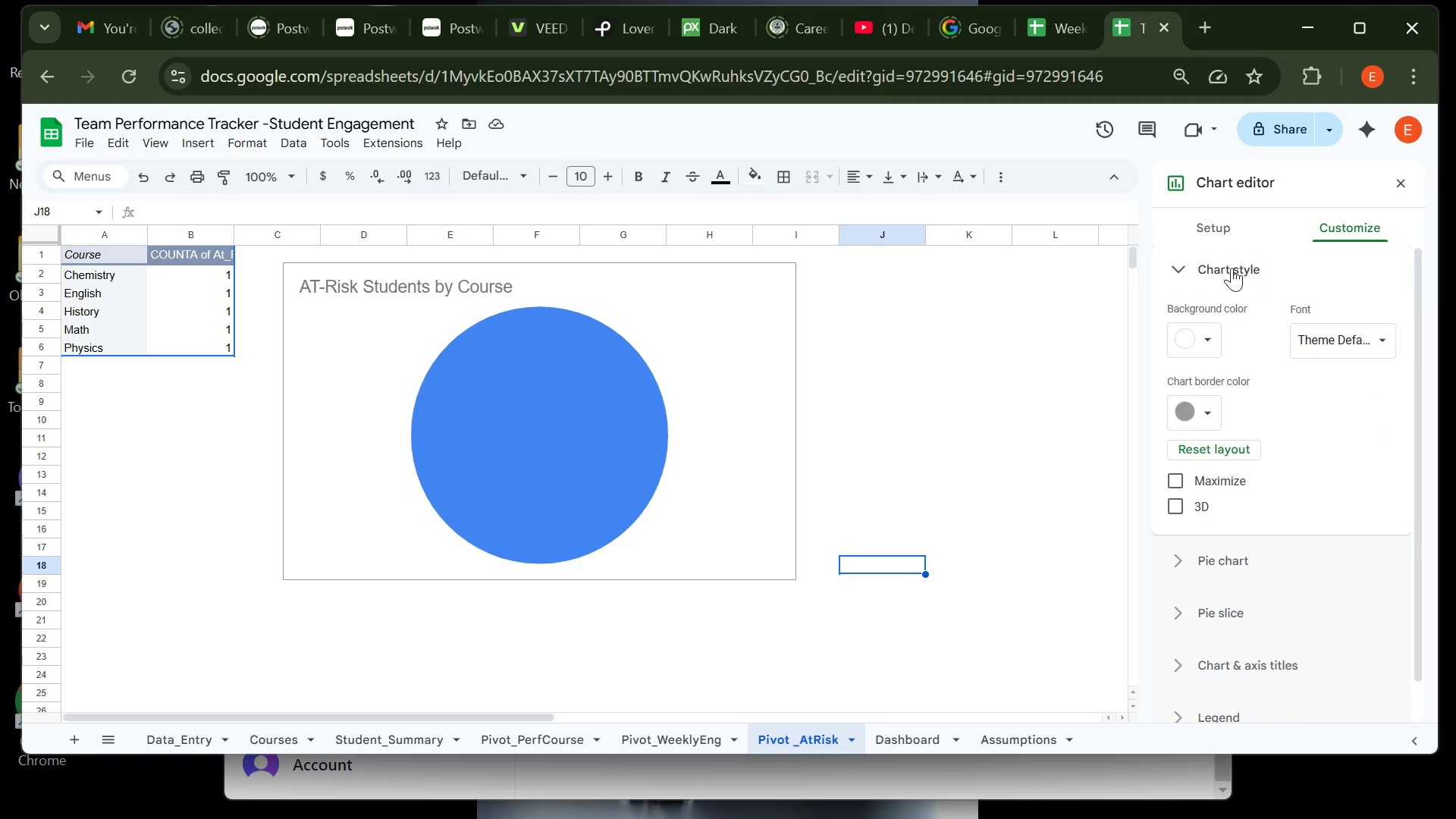 
left_click([1216, 268])
 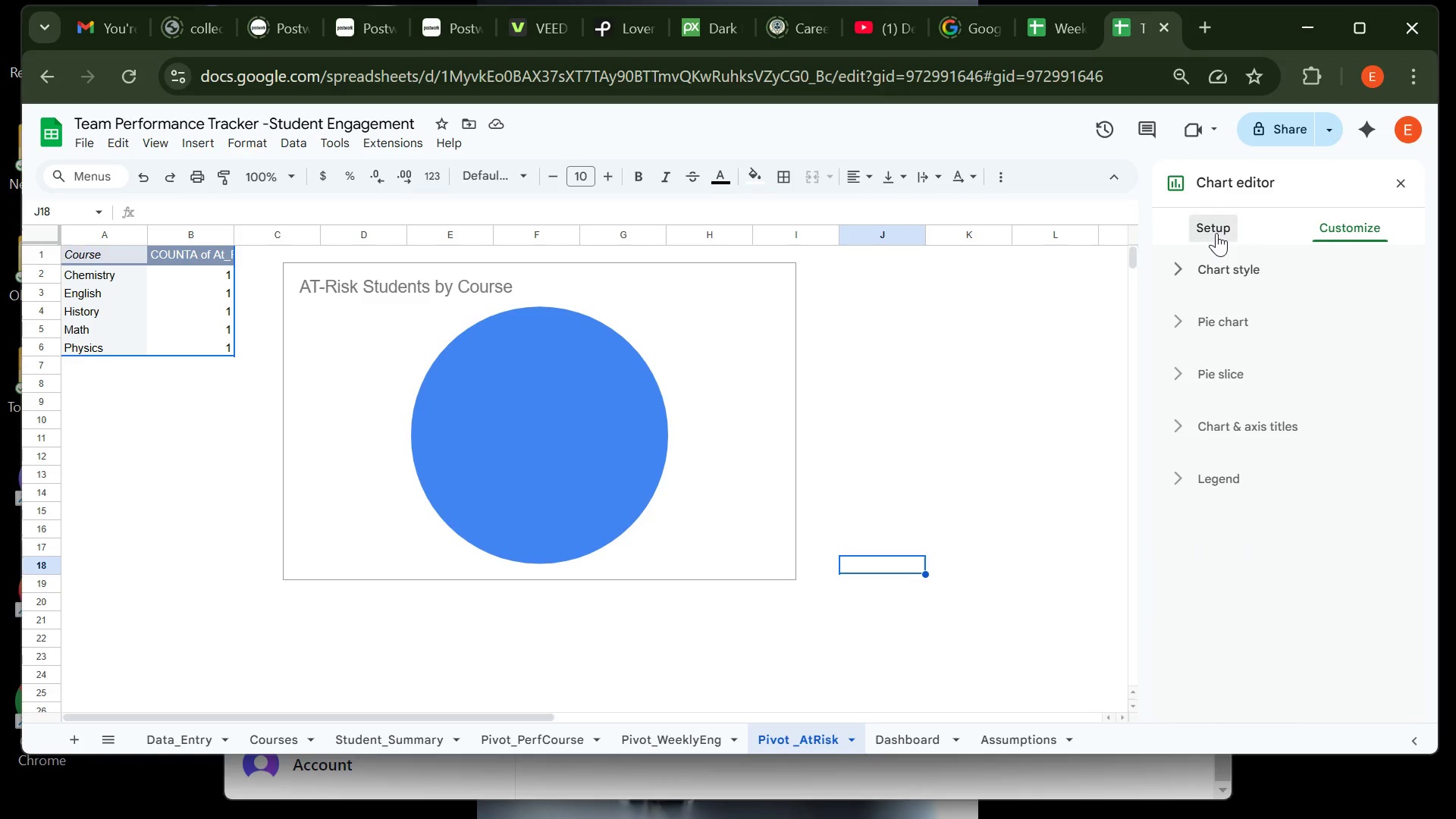 
left_click([1216, 233])
 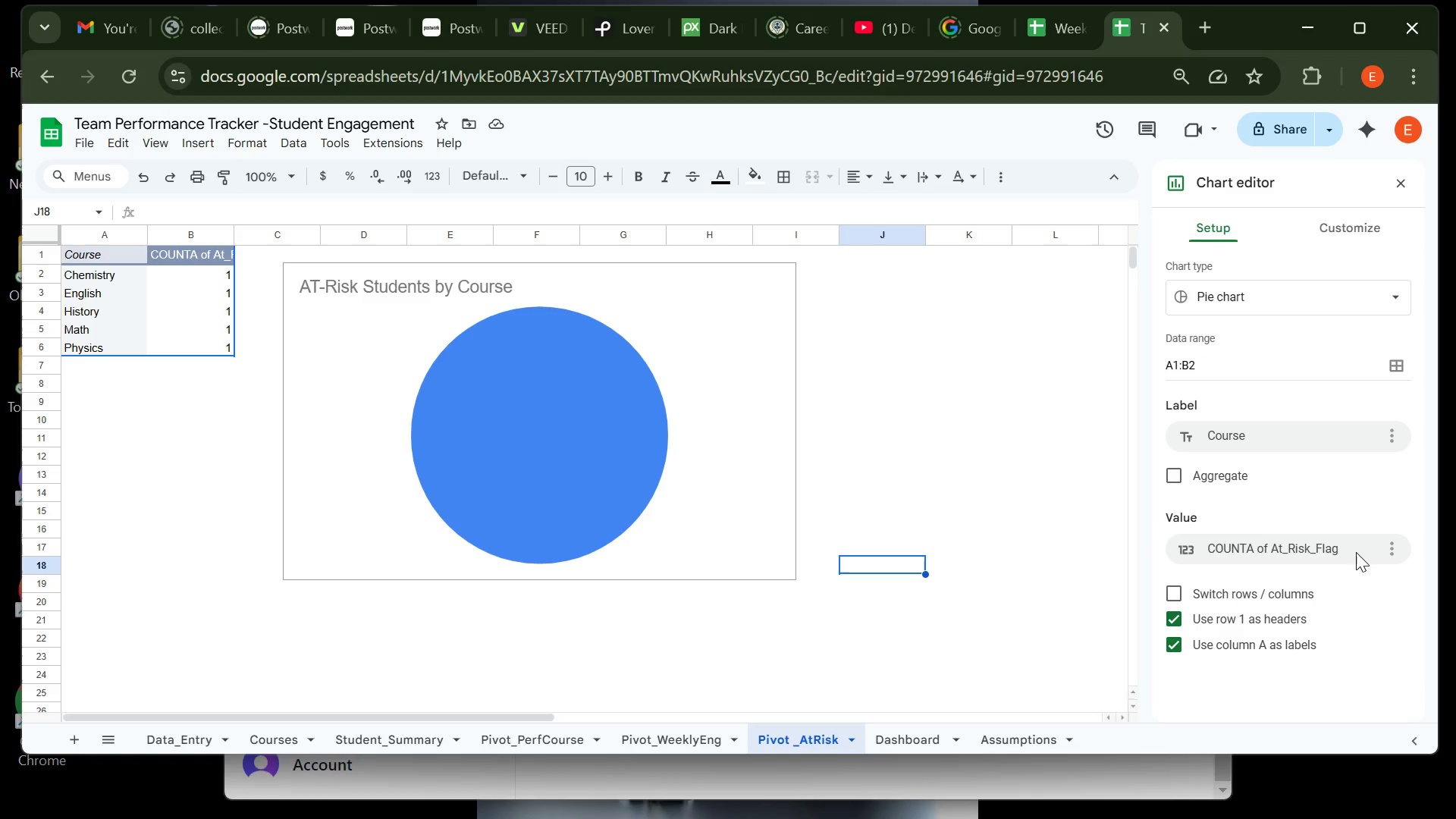 
left_click([1356, 552])
 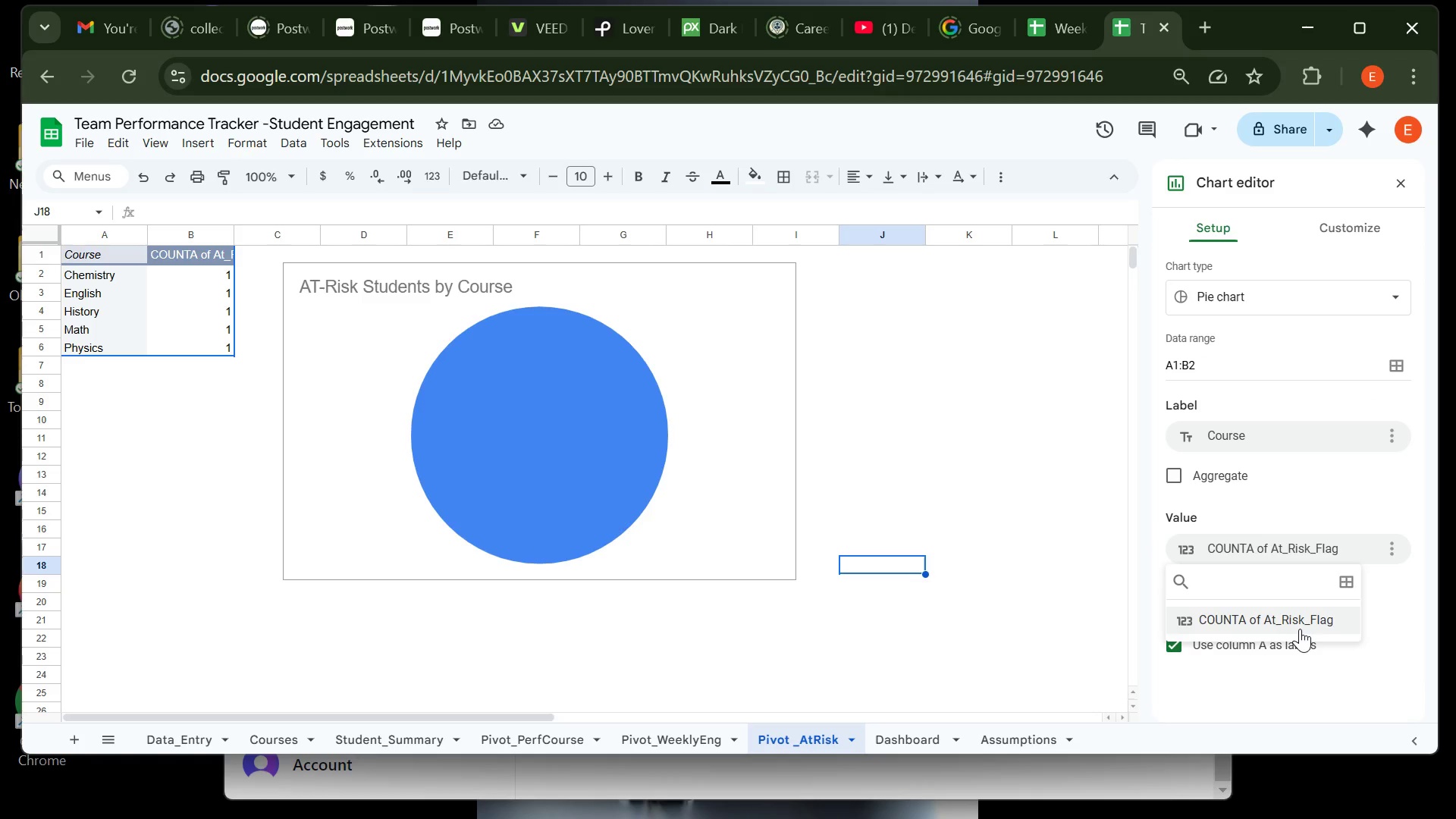 
left_click([1300, 629])
 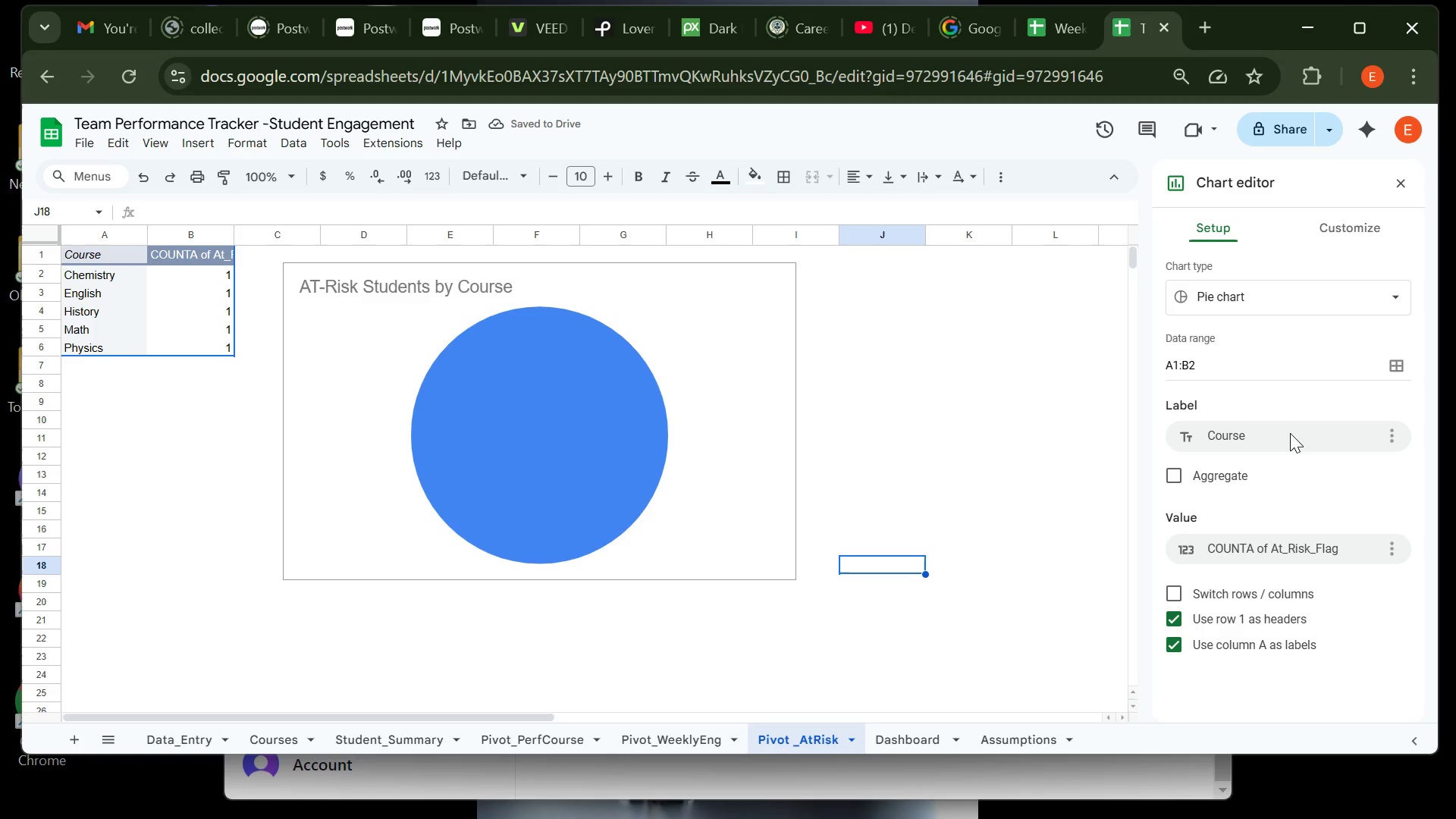 
wait(10.15)
 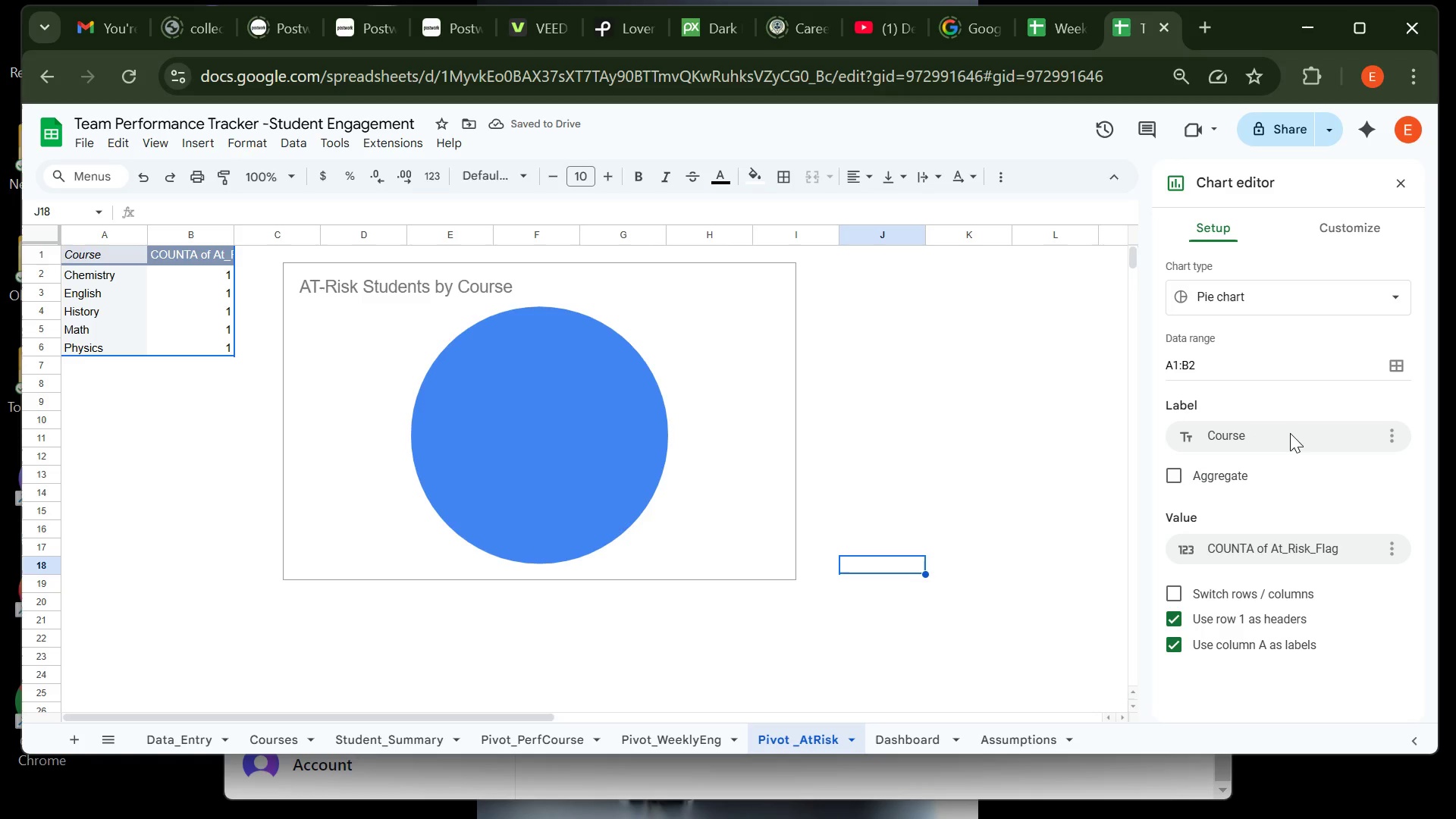 
left_click([1320, 223])
 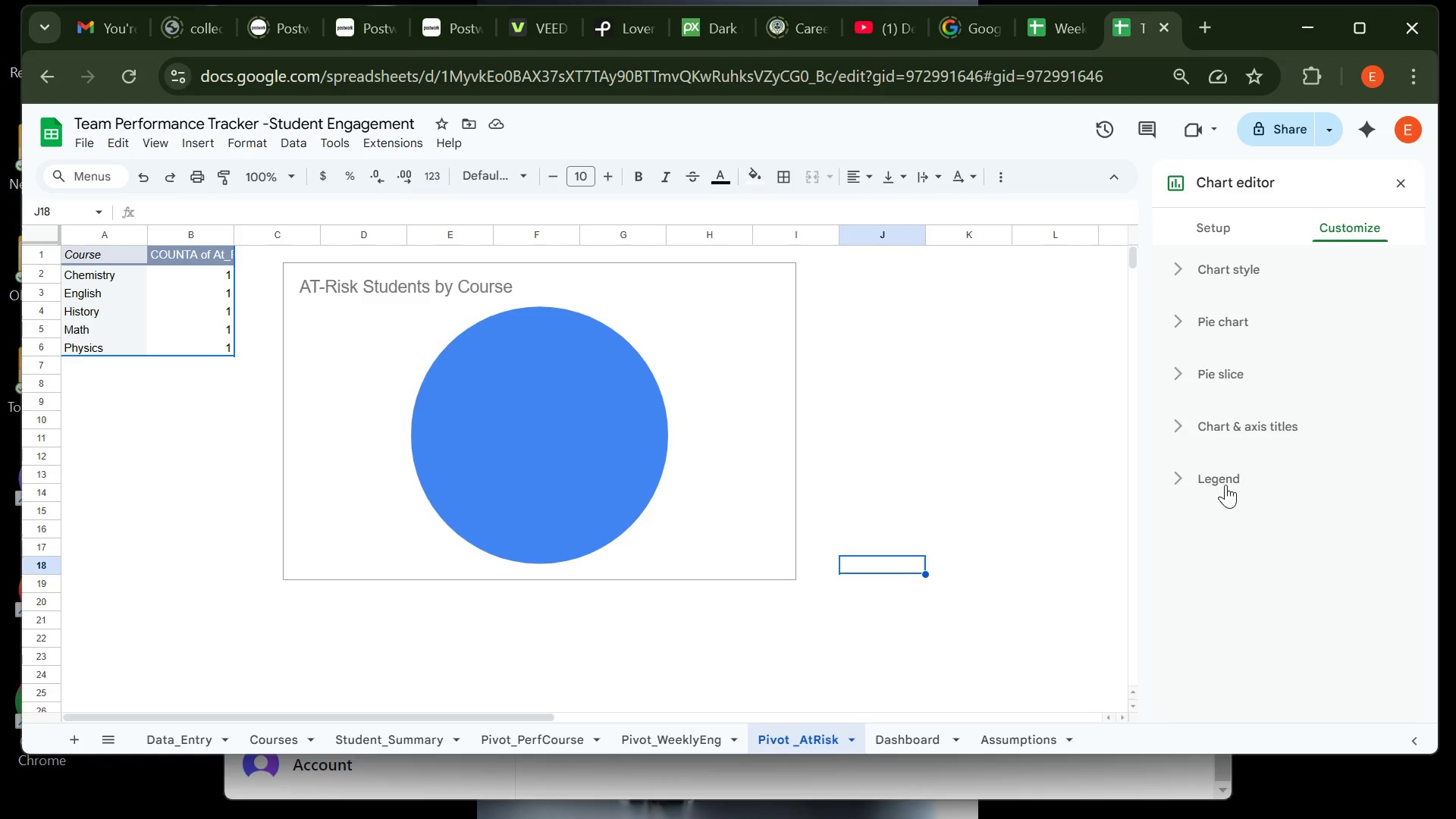 
left_click([1225, 478])
 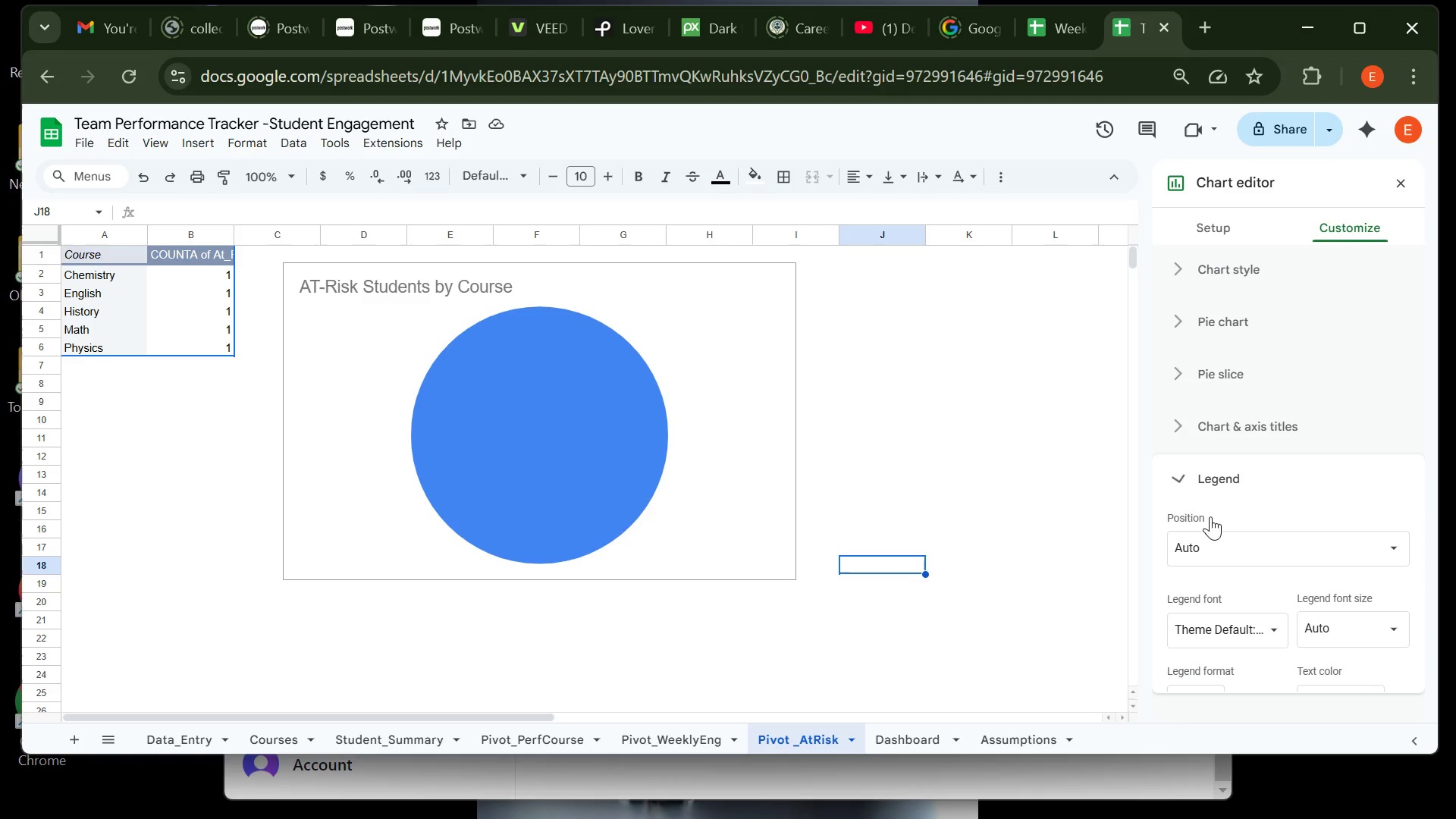 
mouse_move([1244, 585])
 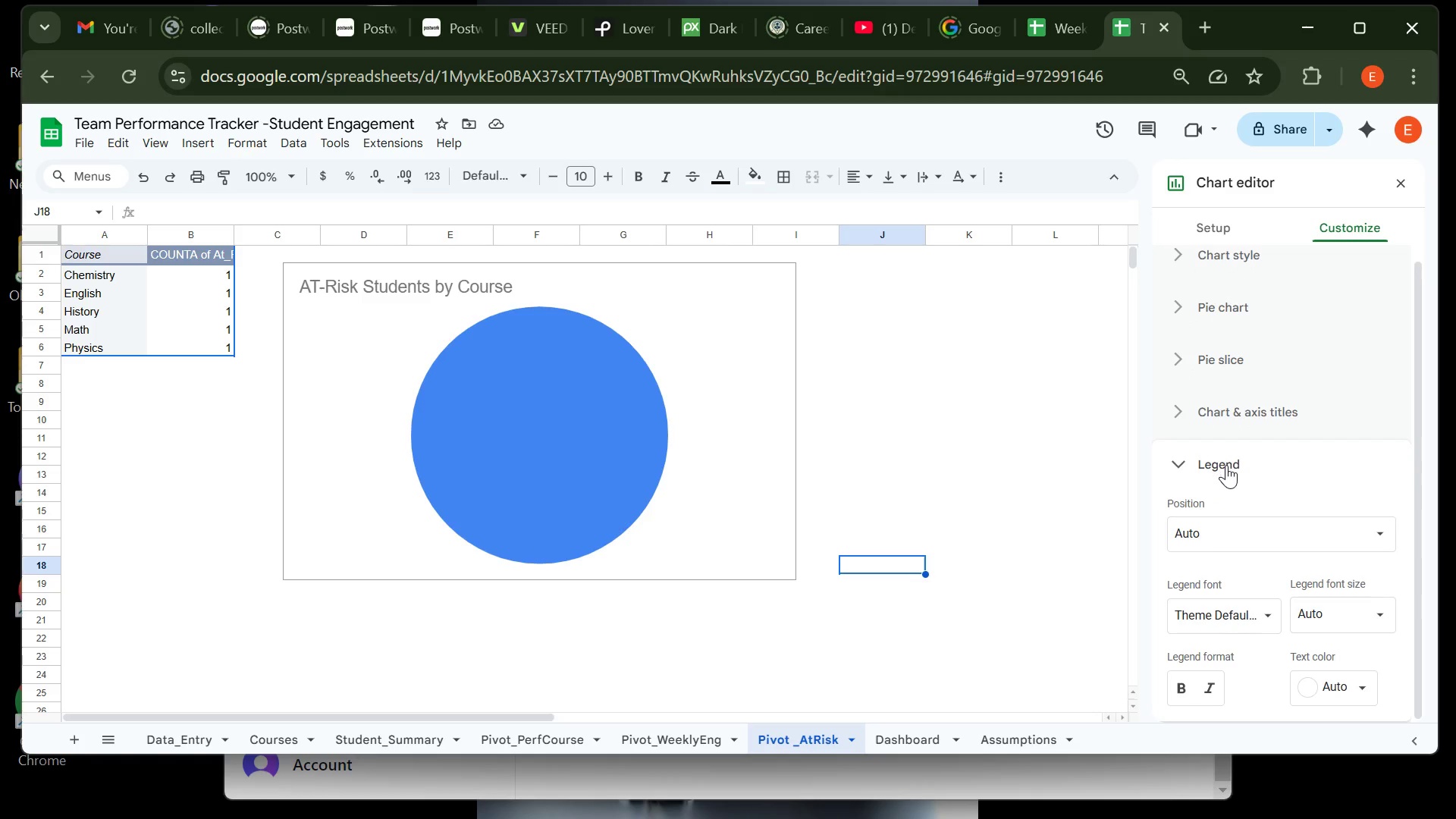 
left_click([1226, 465])
 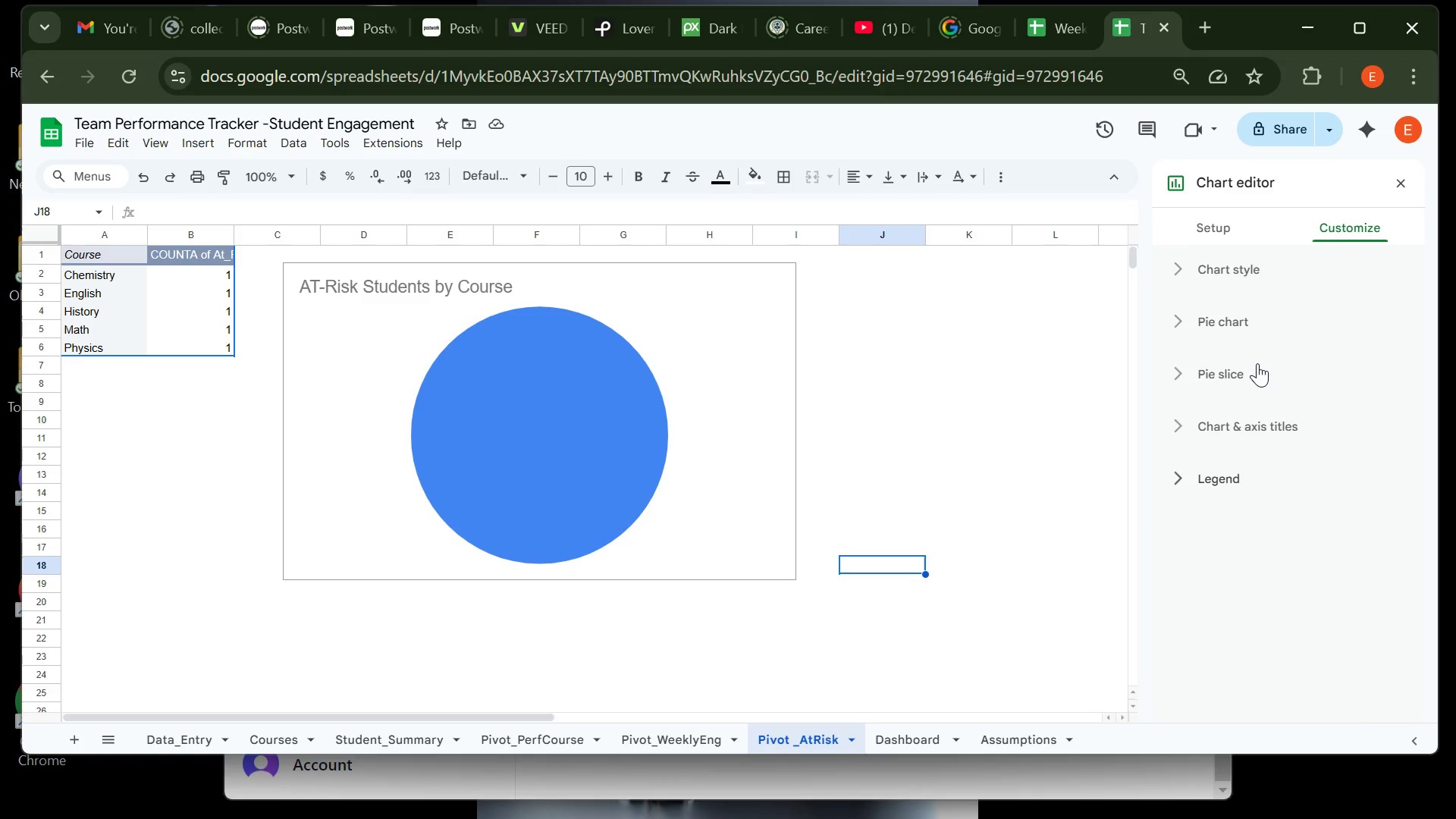 
left_click([1257, 363])
 